 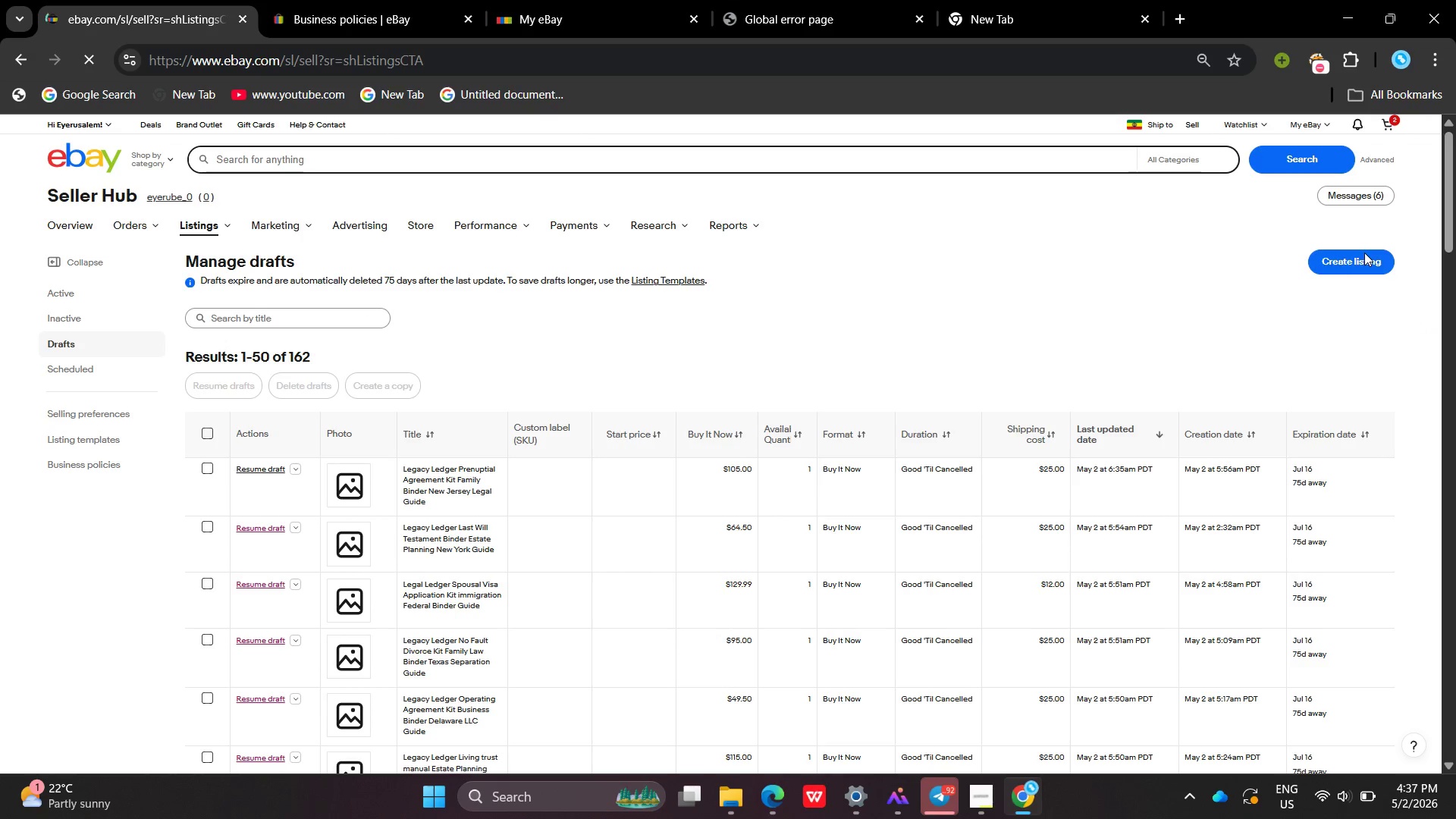 
left_click([578, 287])
 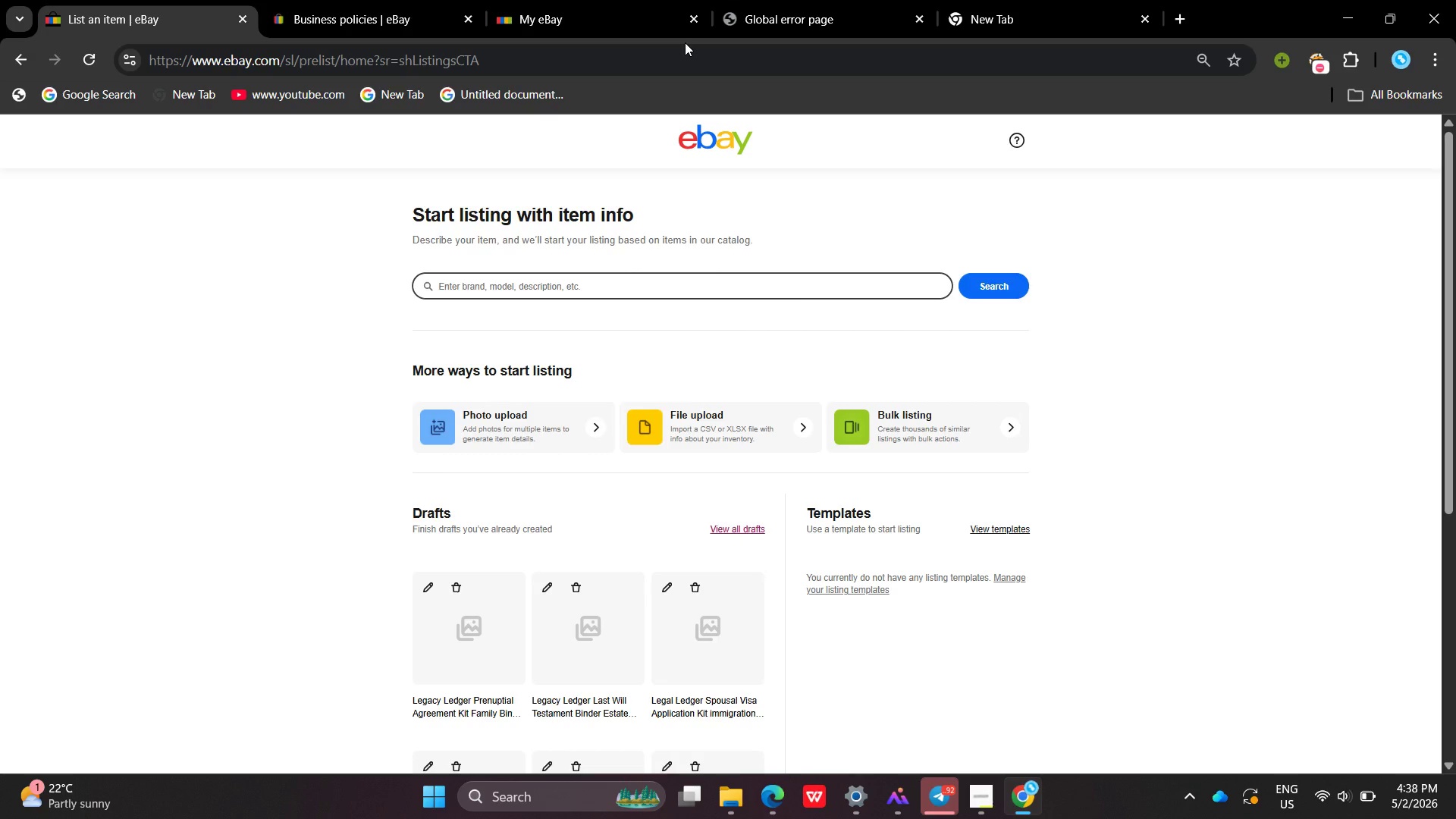 
wait(37.66)
 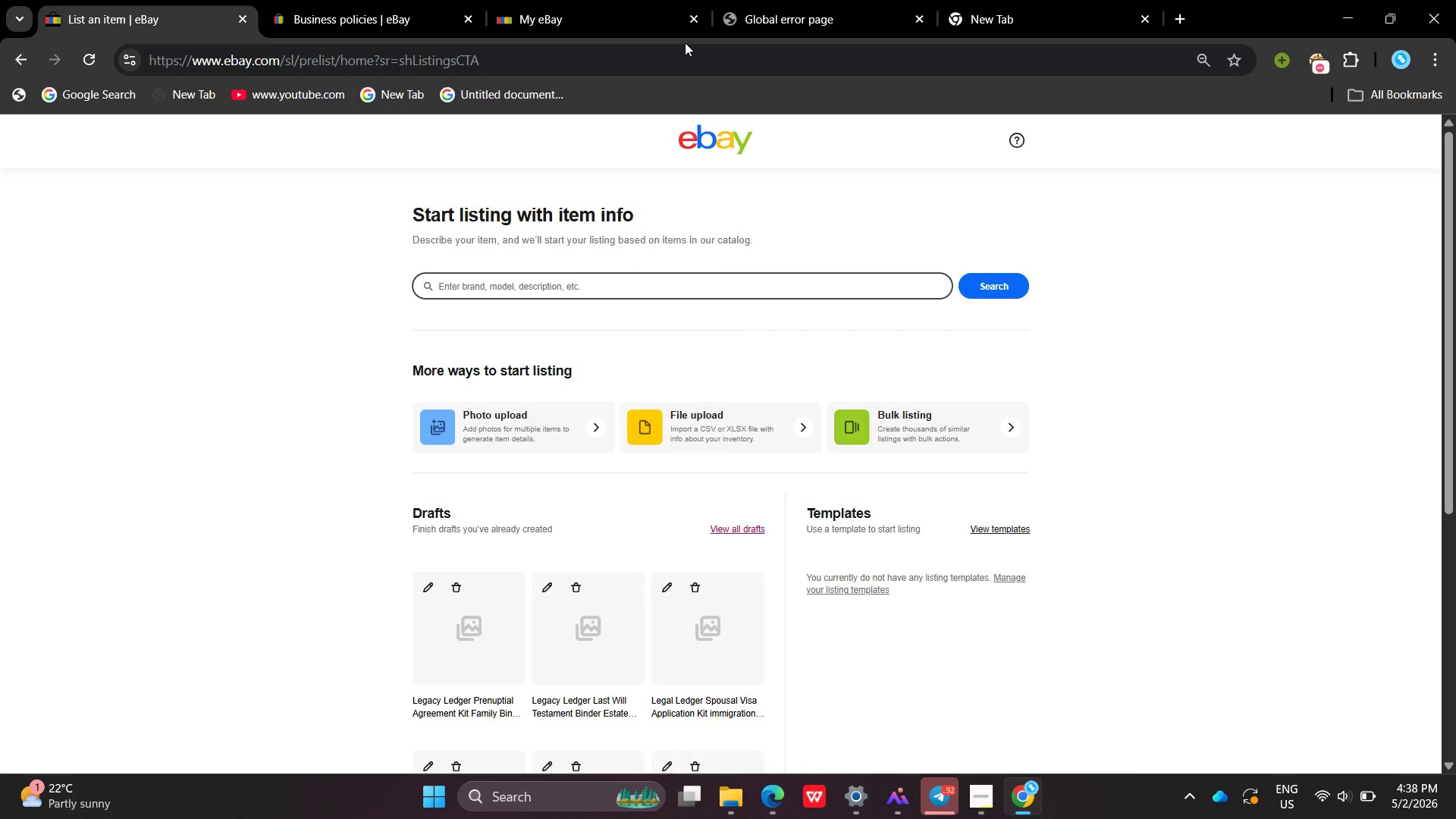 
key(Shift+ShiftLeft)
 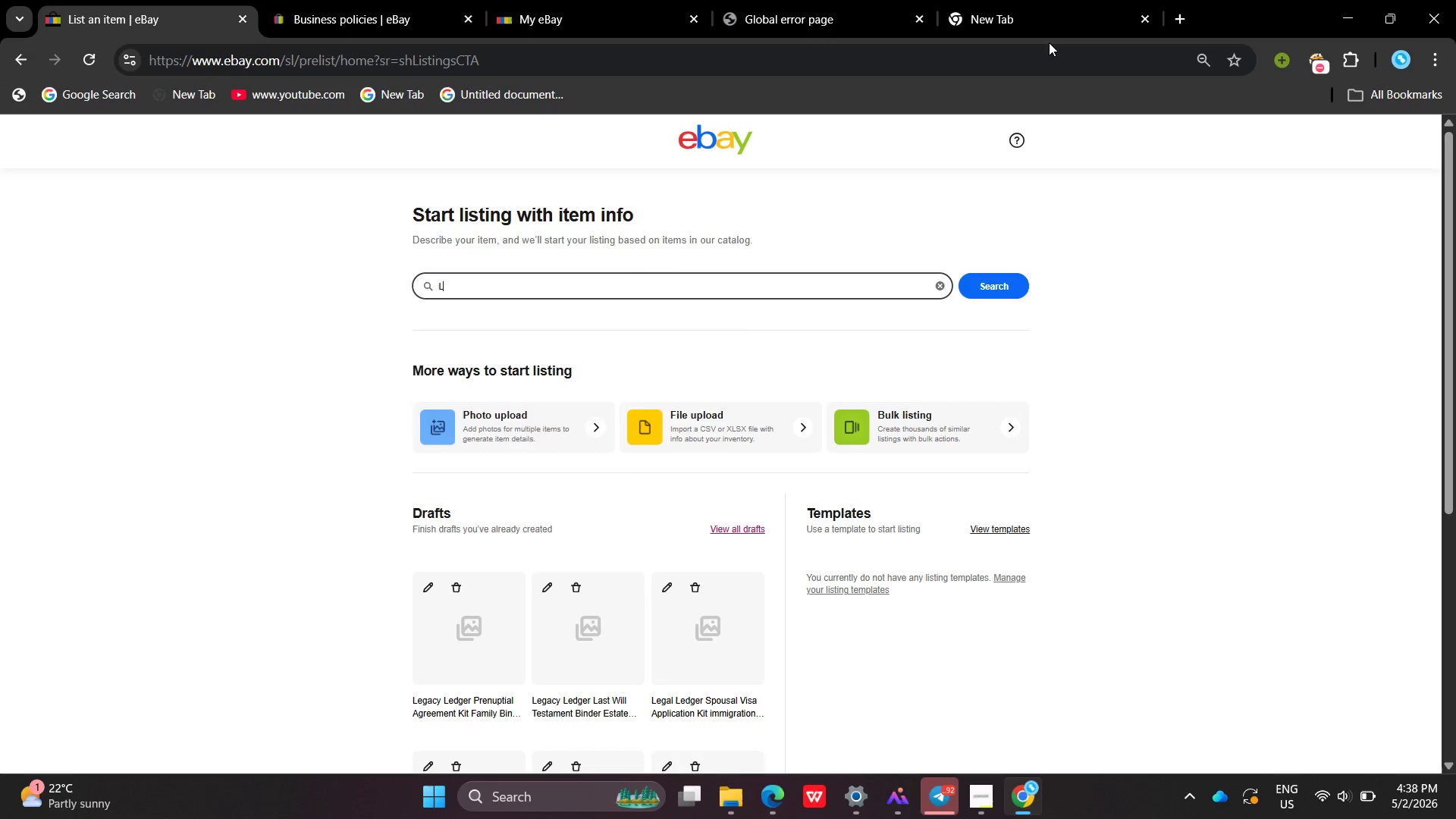 
type(Legacy )
 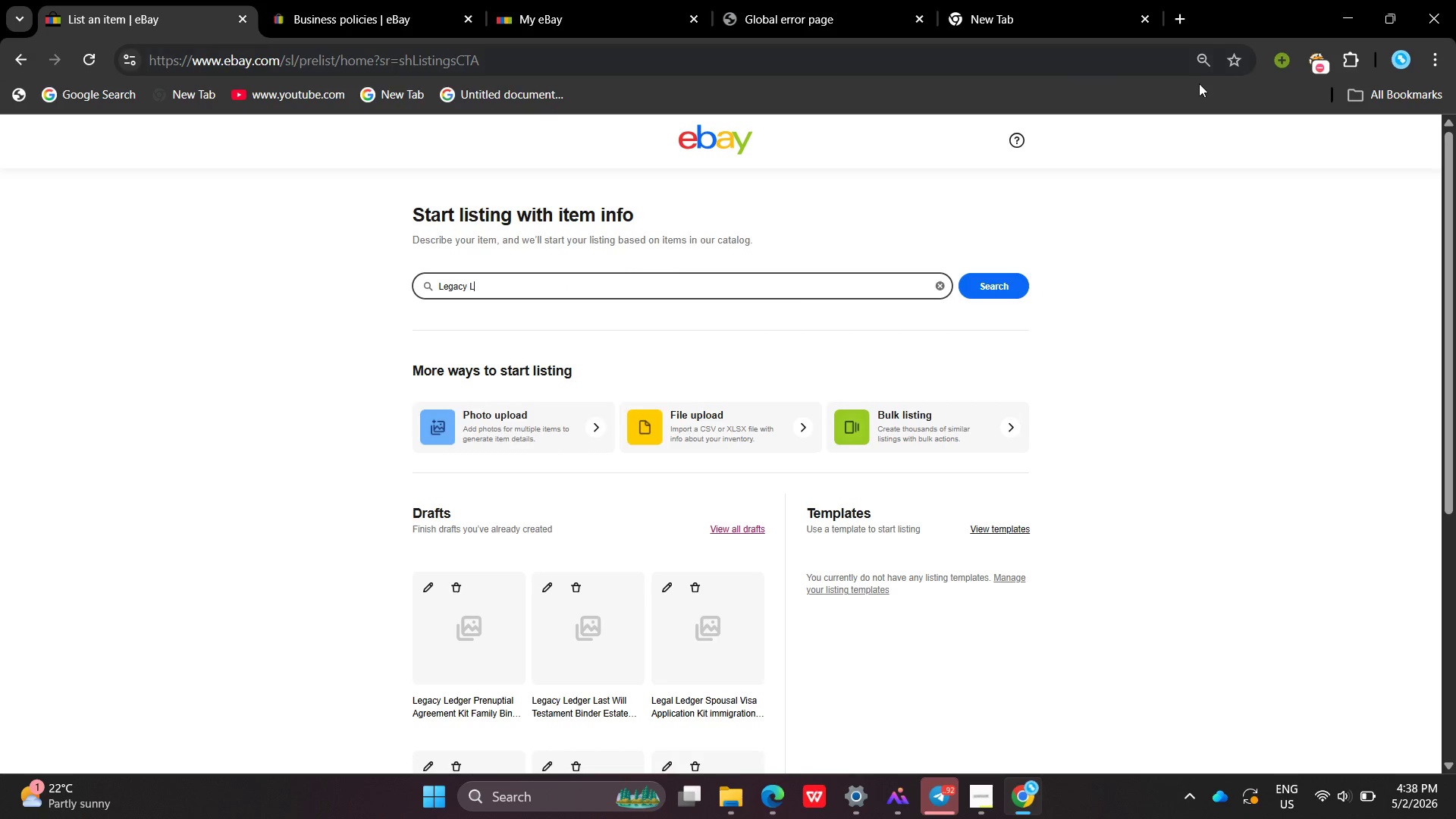 
type(Ledger E)
 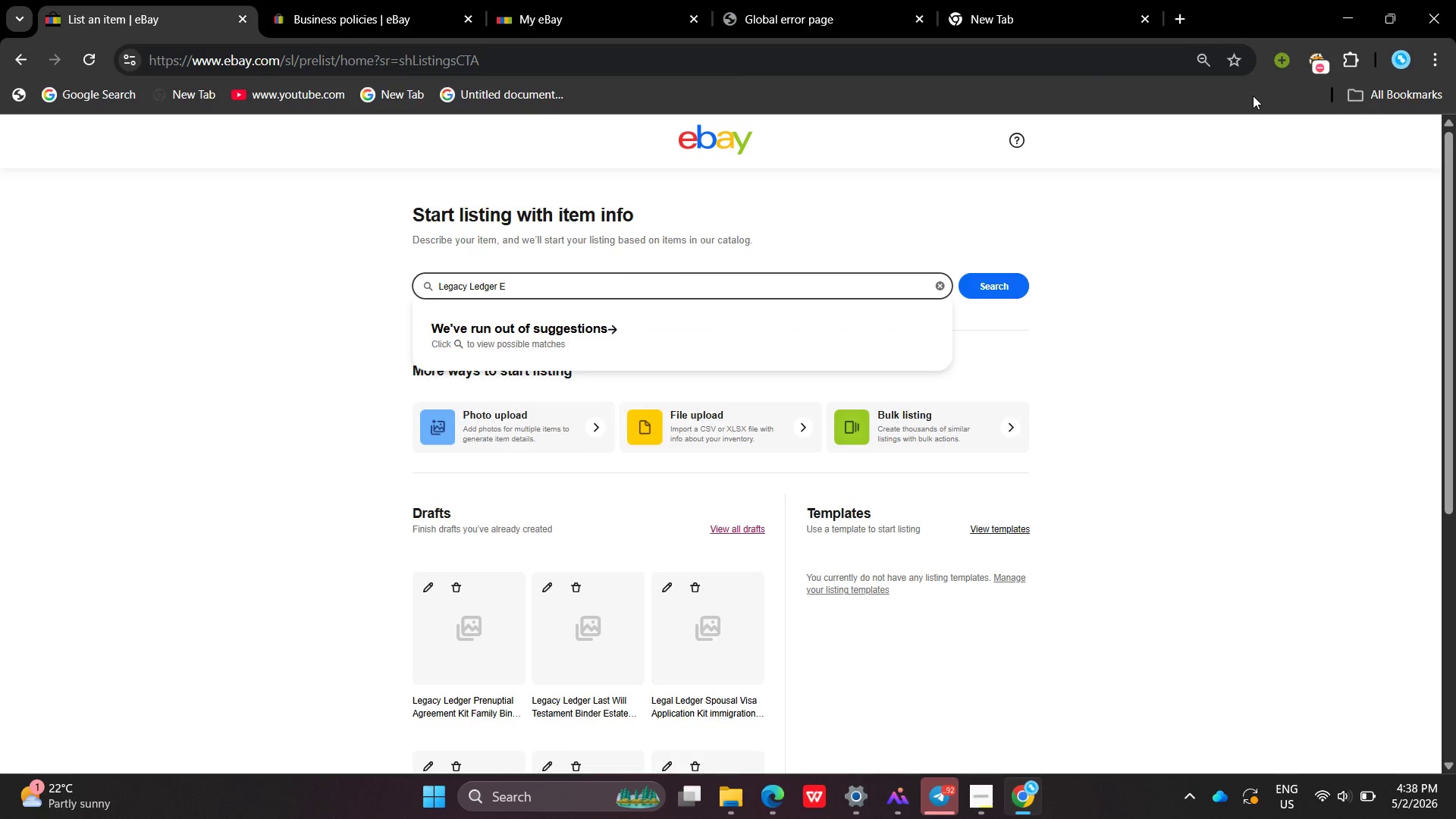 
type(mployemnt Handb)
 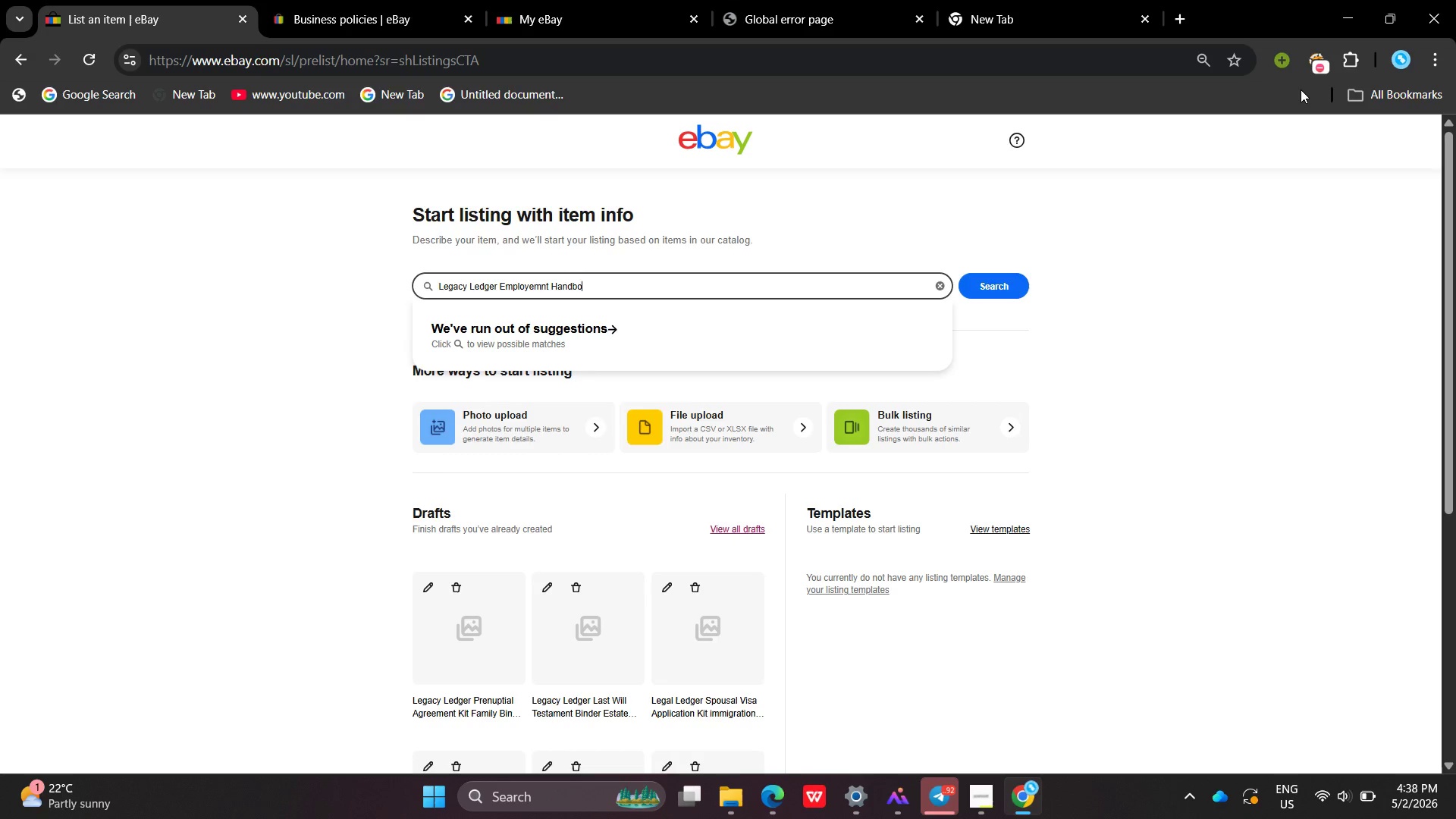 
type(ook Kit Business Bindr Ohio C)
 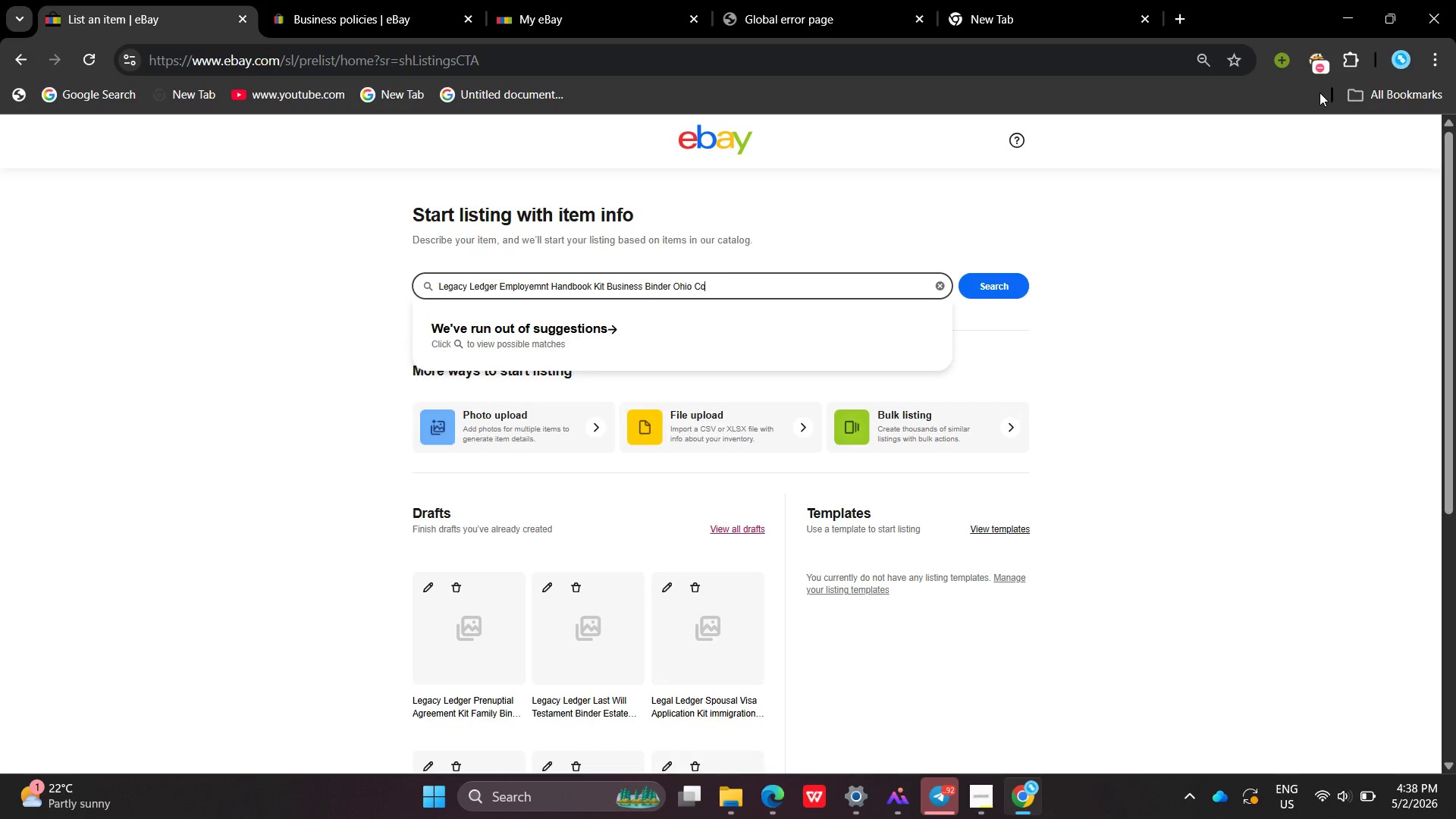 
type(ompliane )
 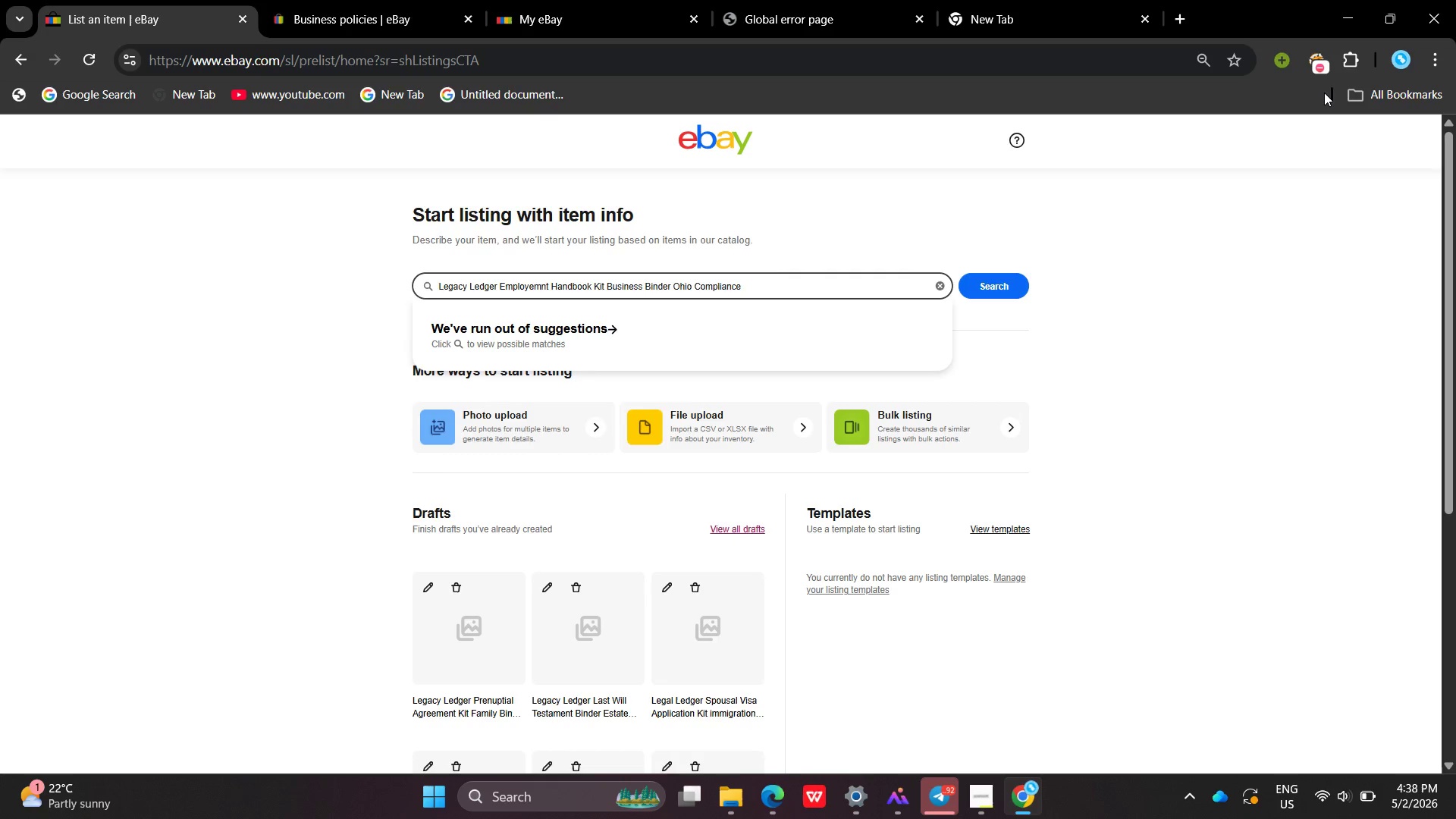 
hold_key(key=C, duration=0.34)
 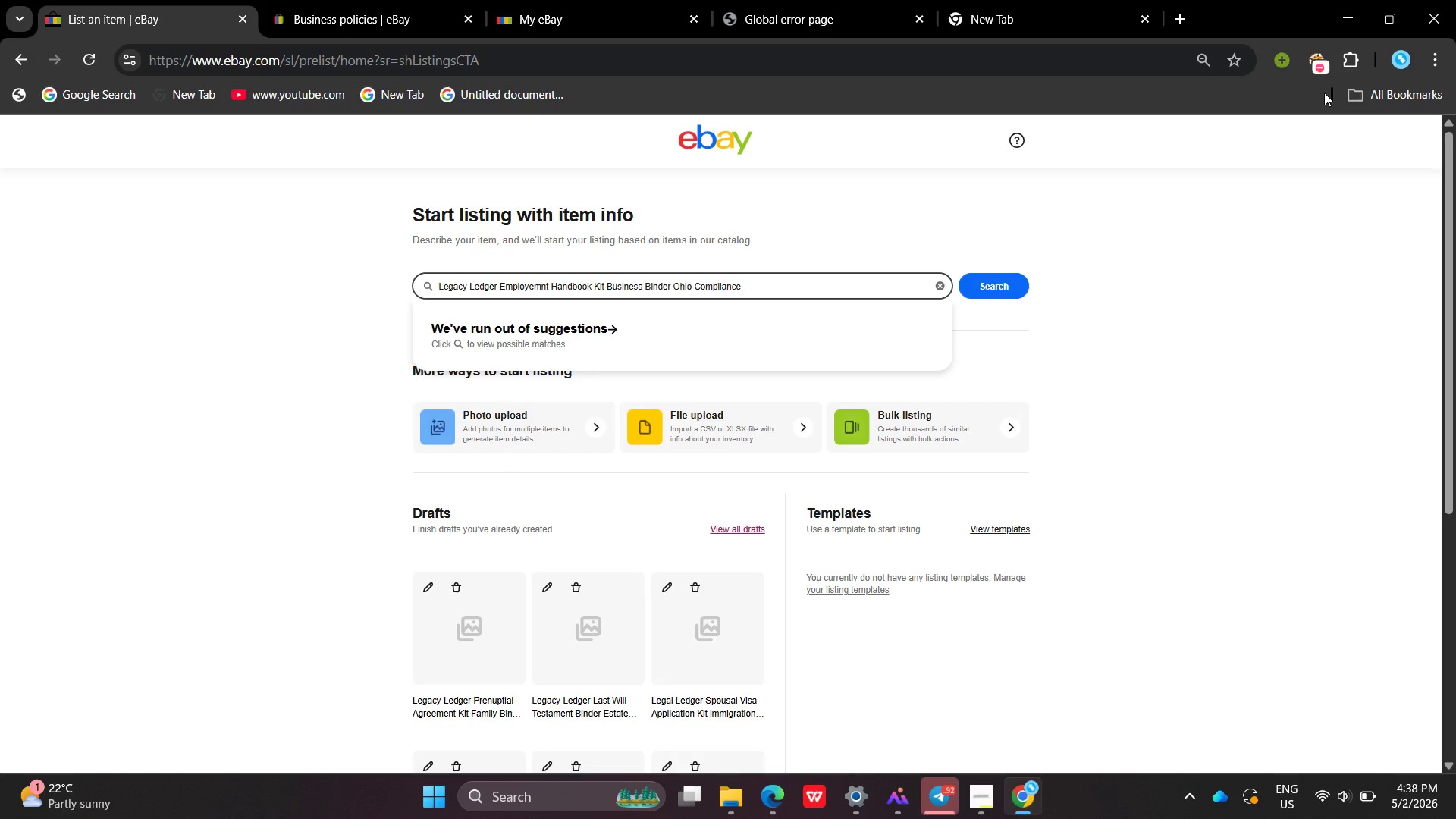 
type(Guide )
 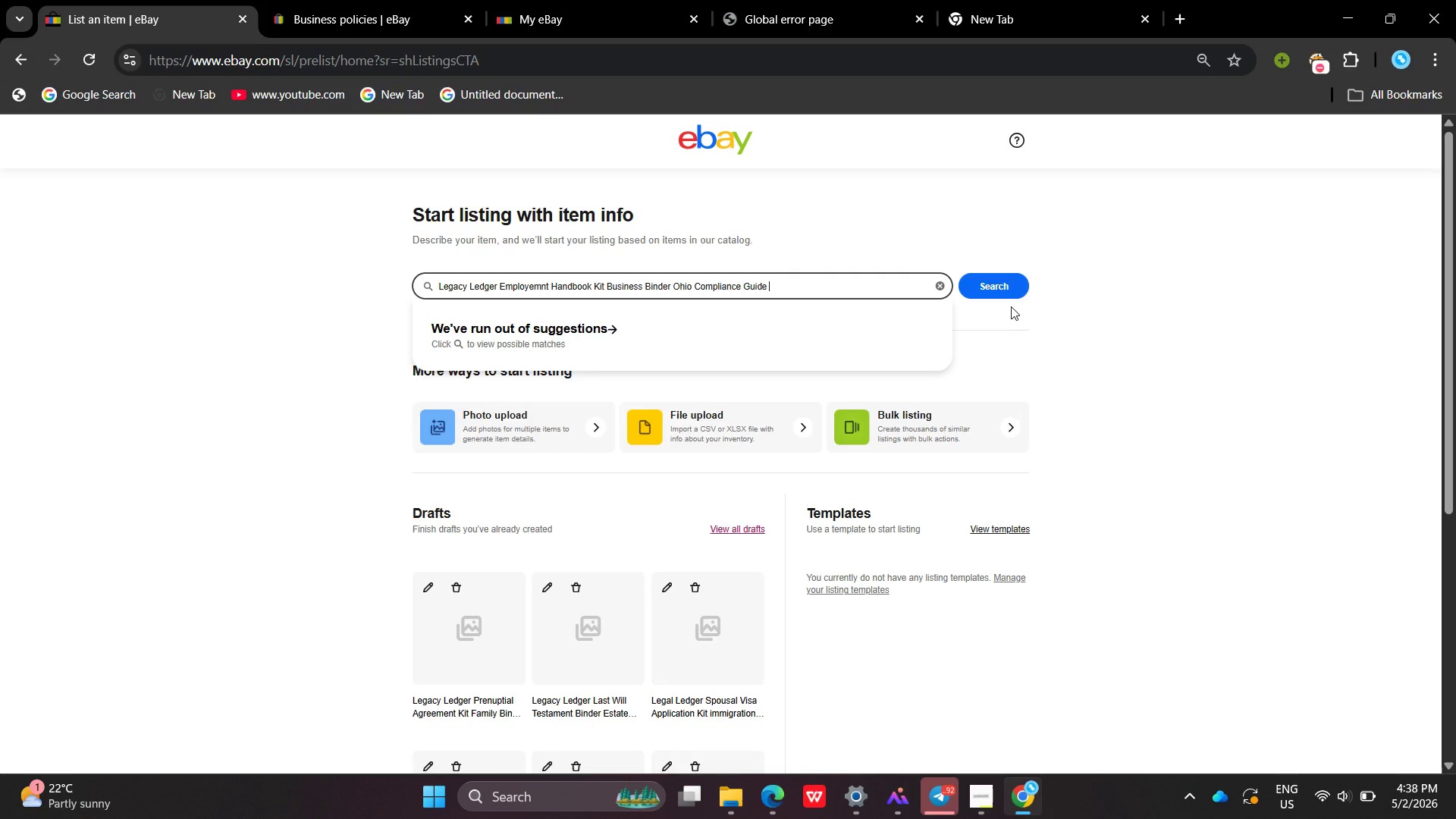 
left_click([1011, 287])
 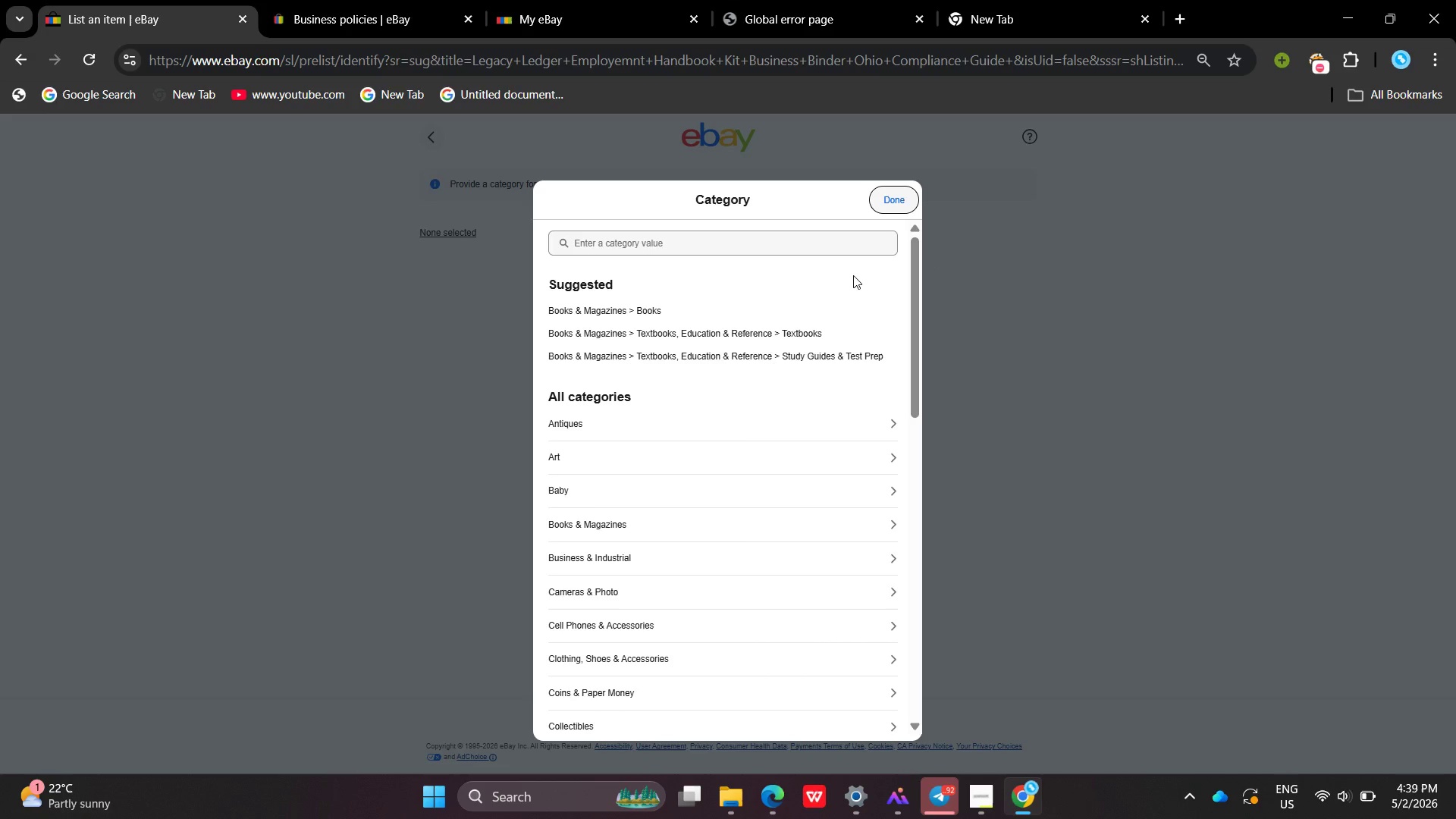 
wait(53.42)
 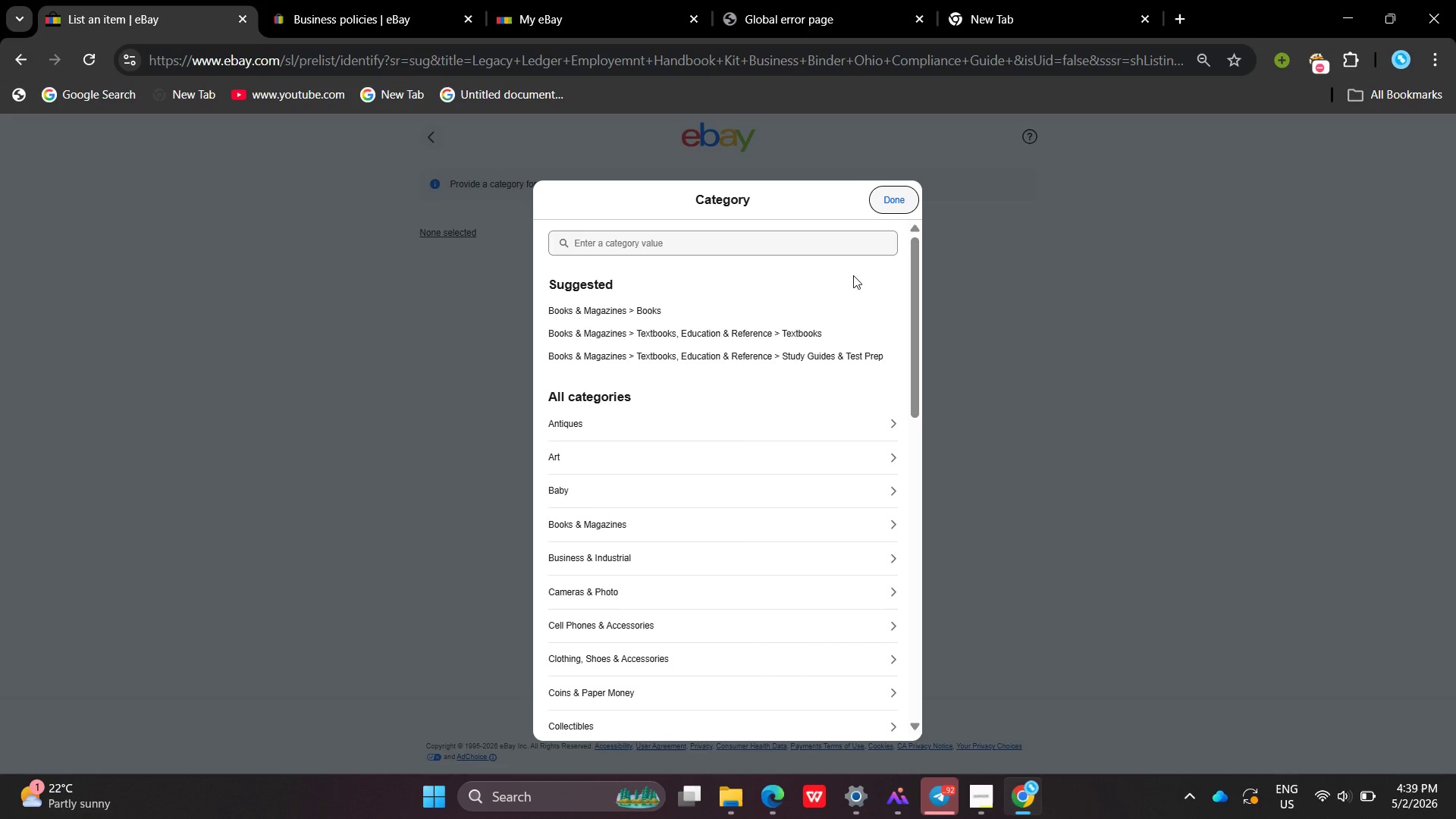 
left_click([675, 234])
 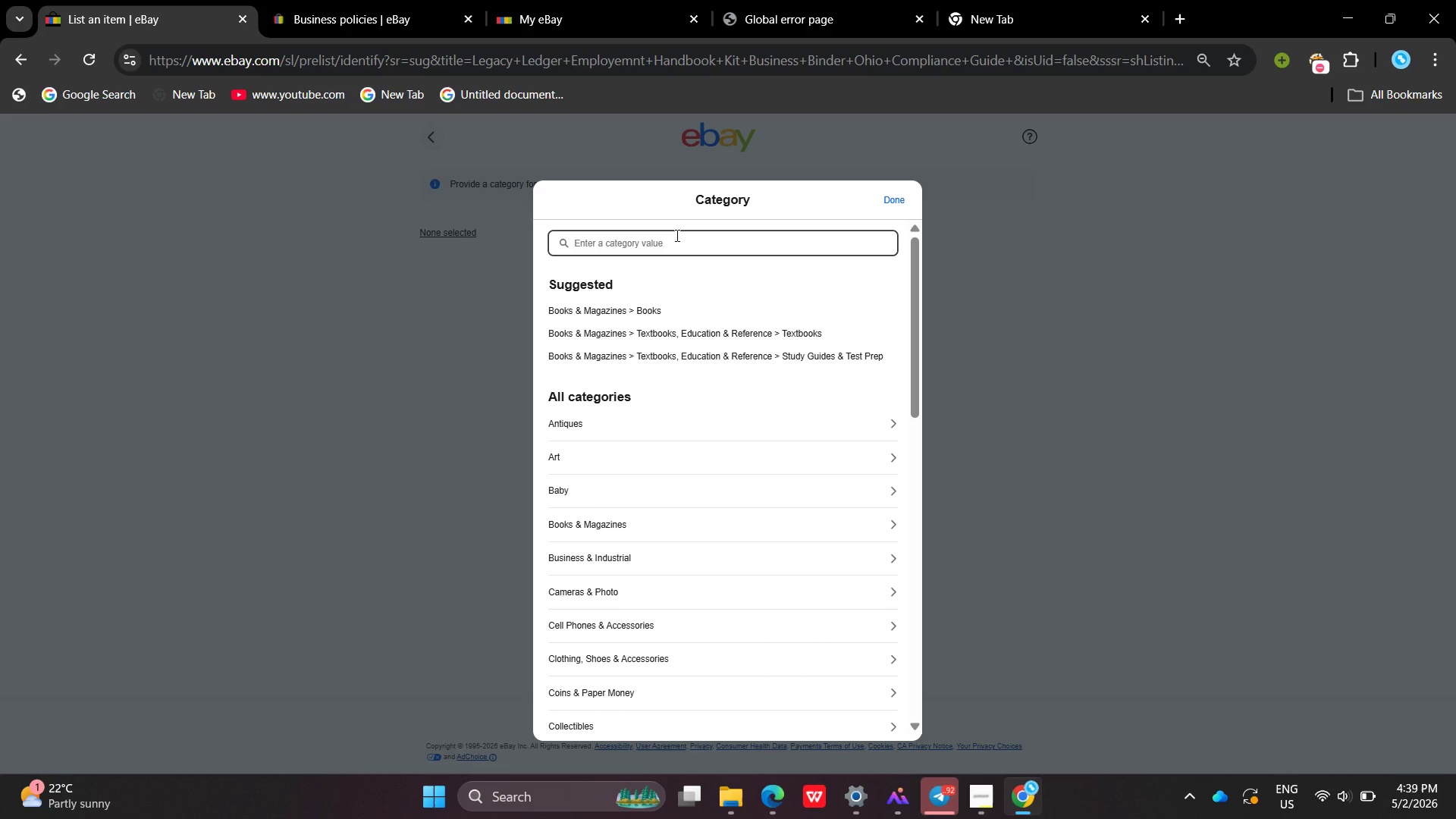 
wait(6.53)
 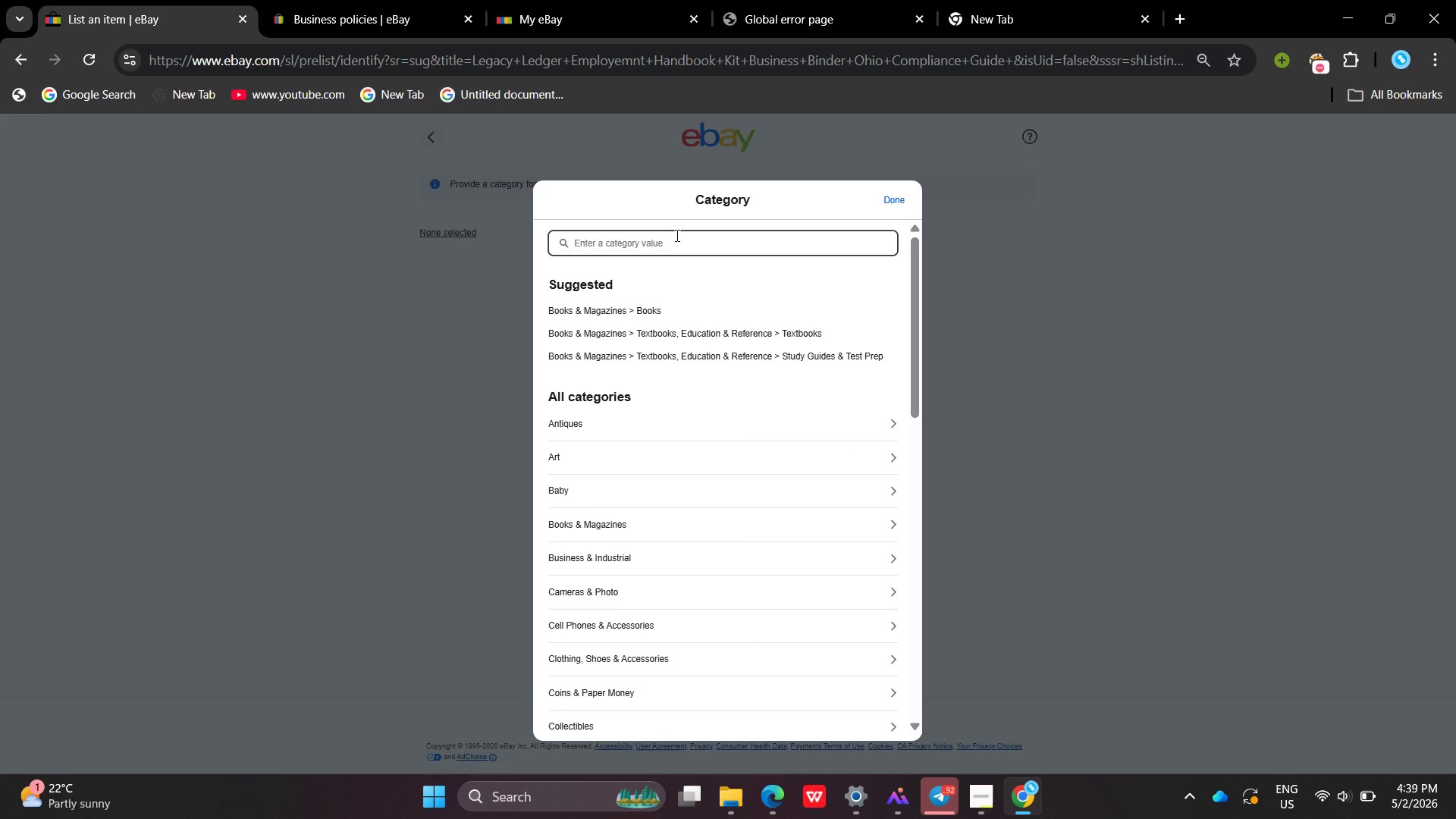 
type(BInders & Access)
 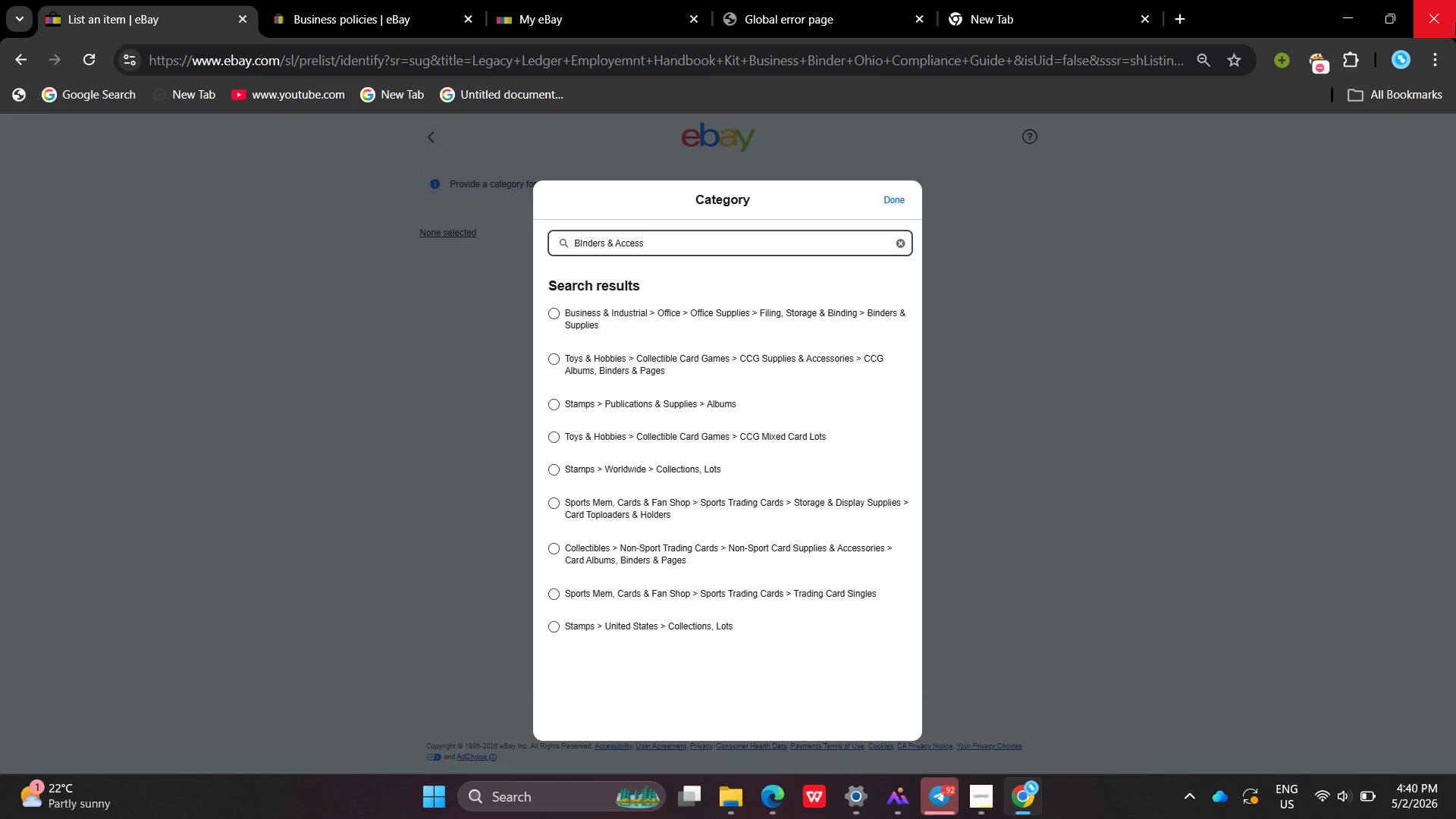 
wait(38.27)
 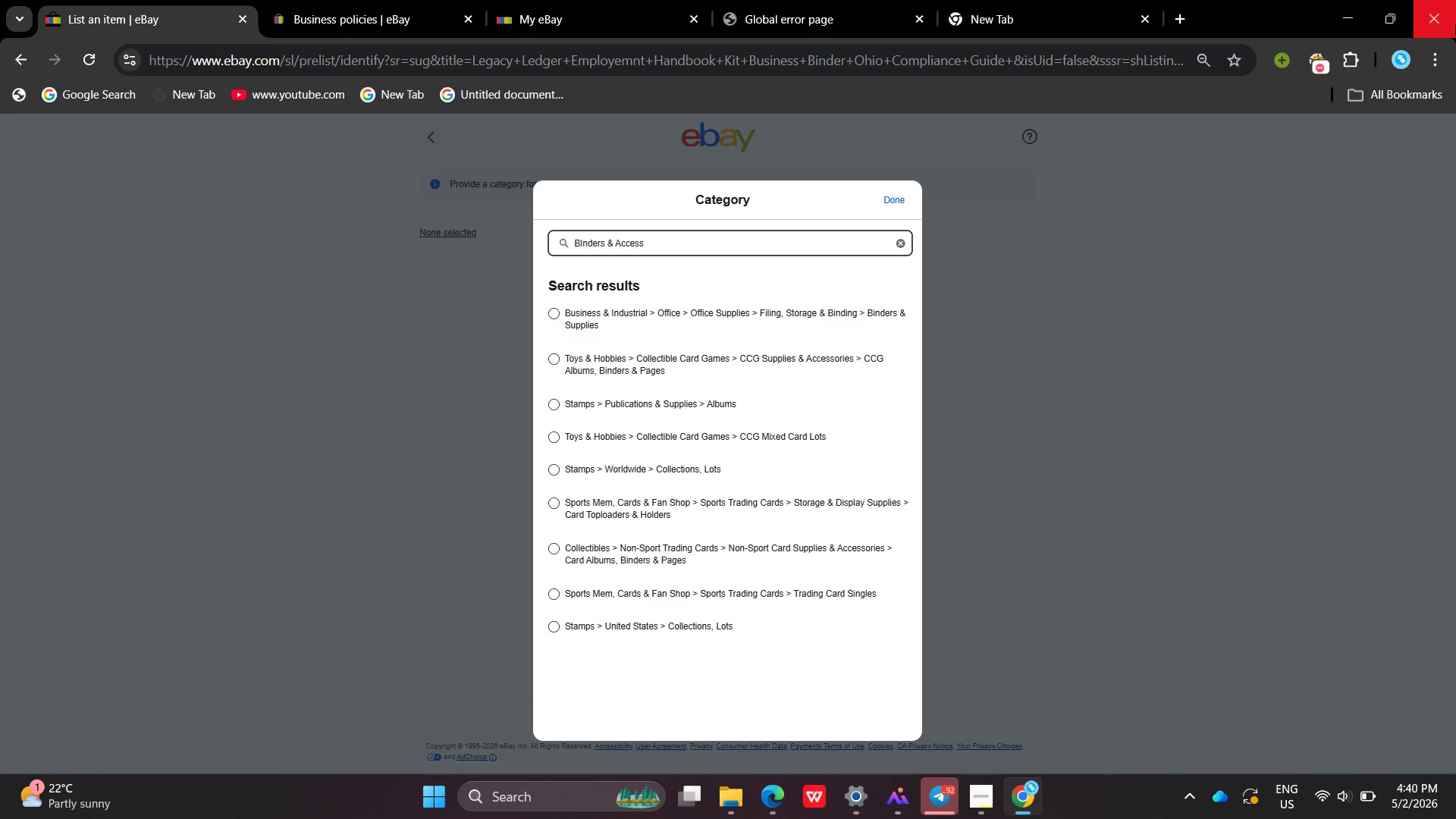 
hold_key(key=Backspace, duration=1.3)
 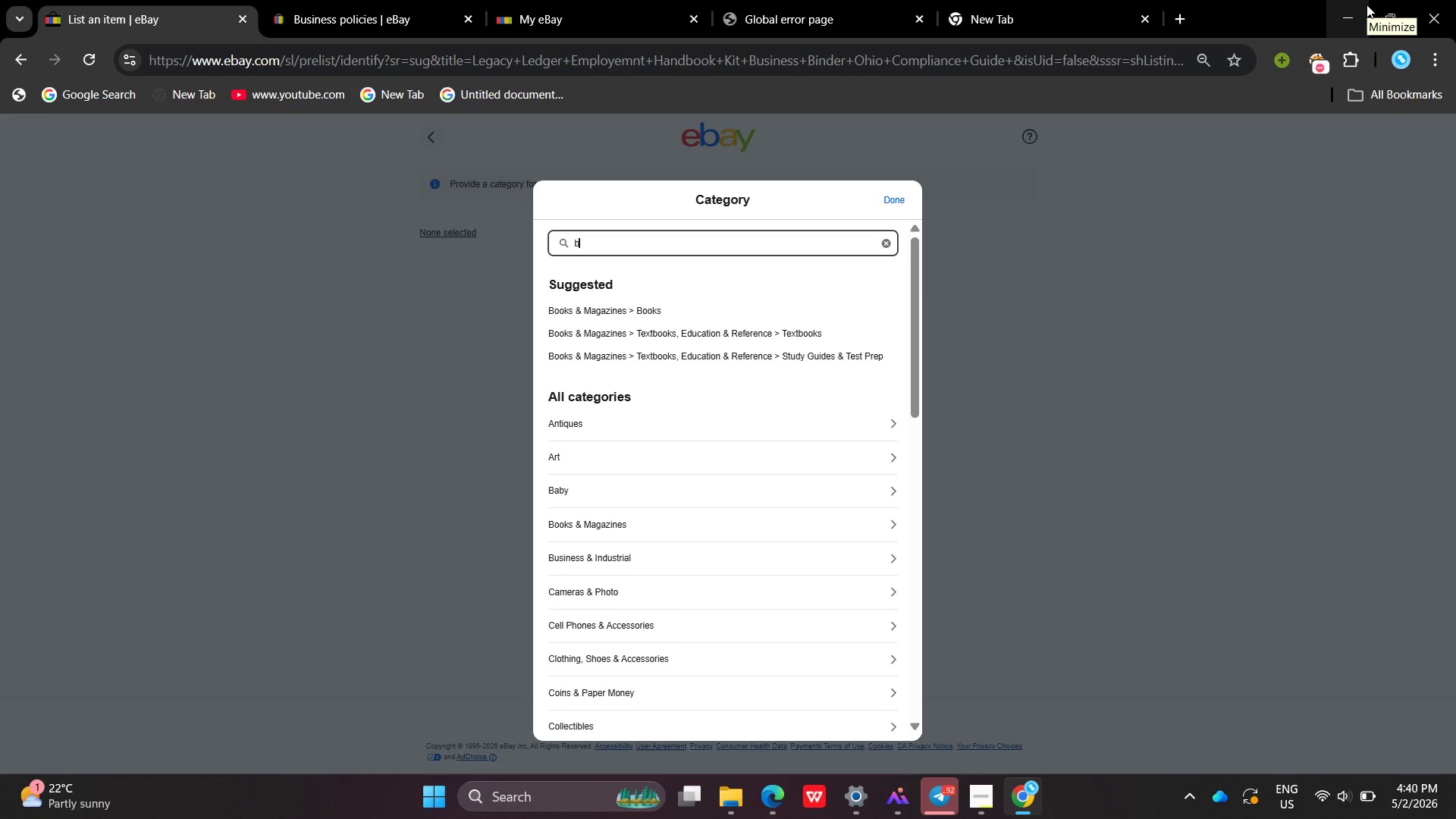 
type(bussiness )
 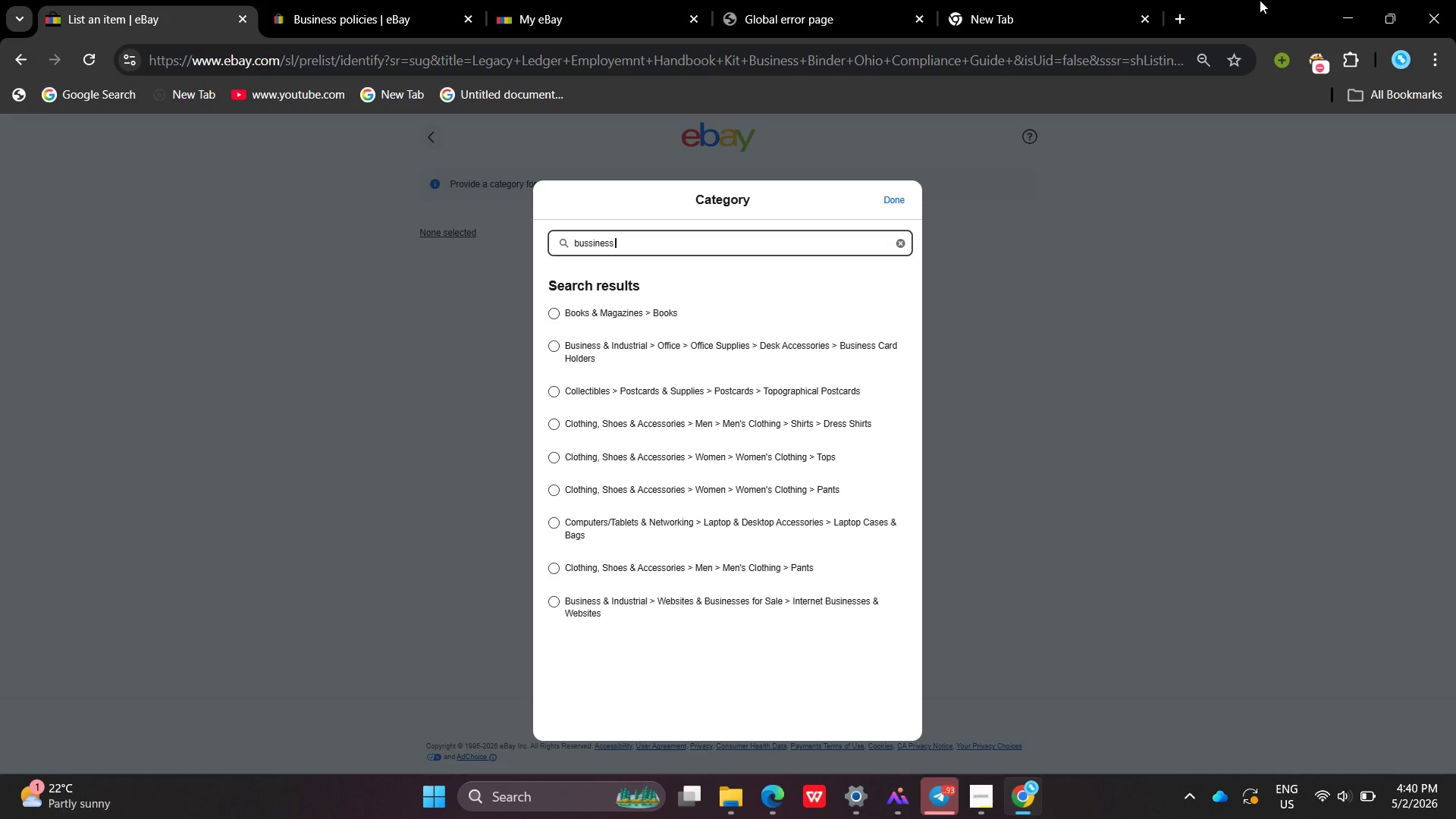 
wait(12.64)
 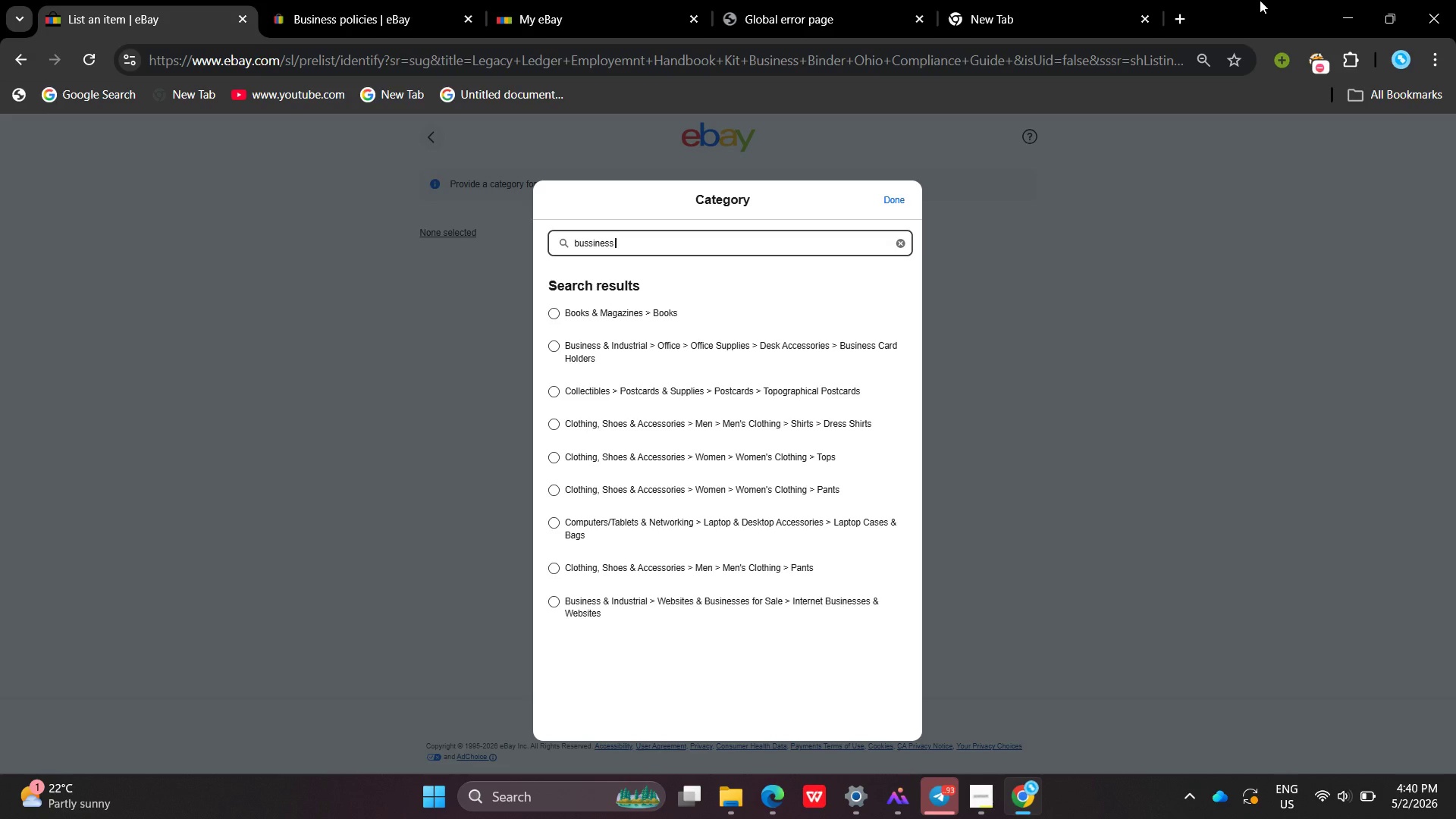 
type(binders)
 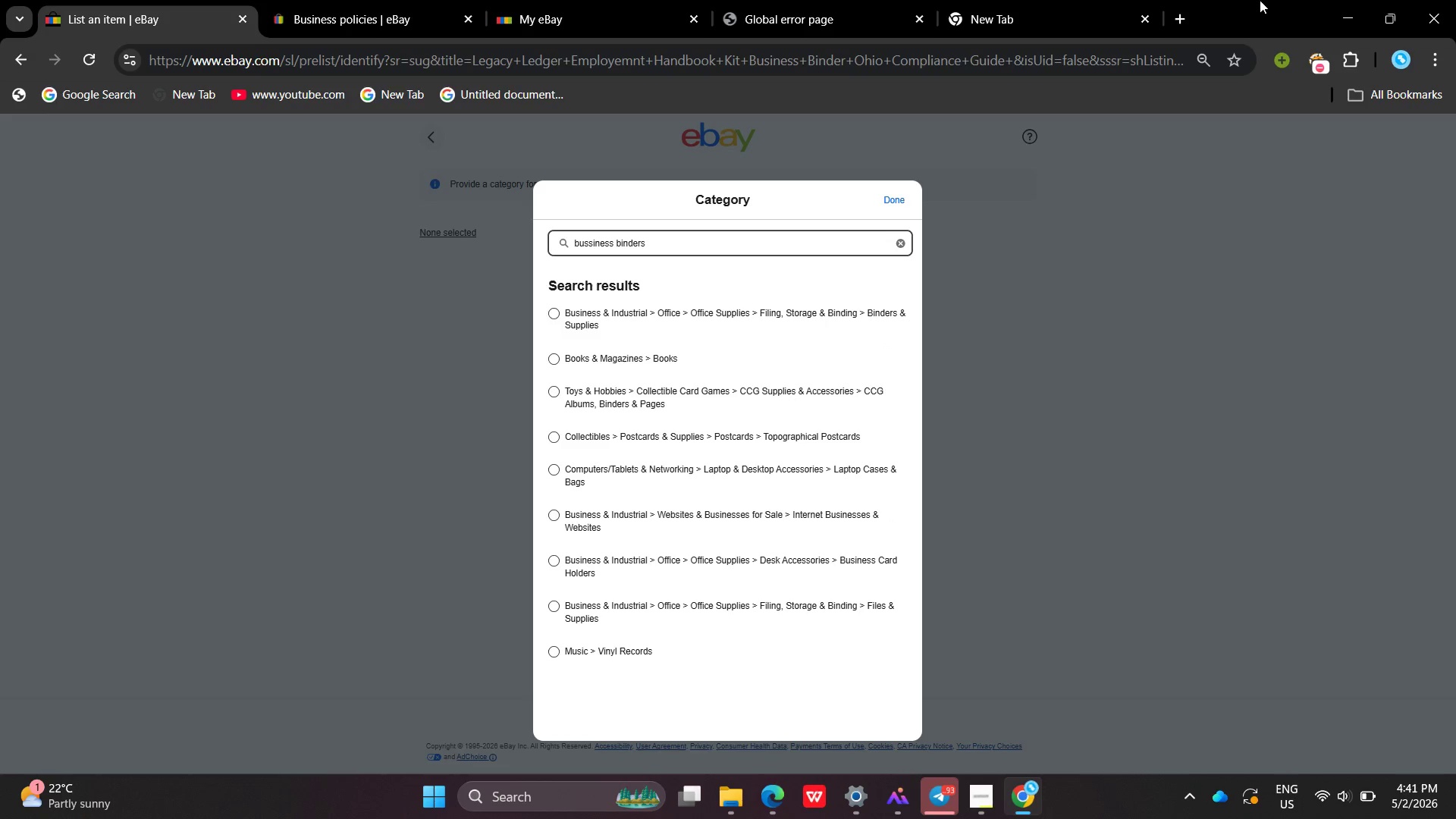 
wait(7.94)
 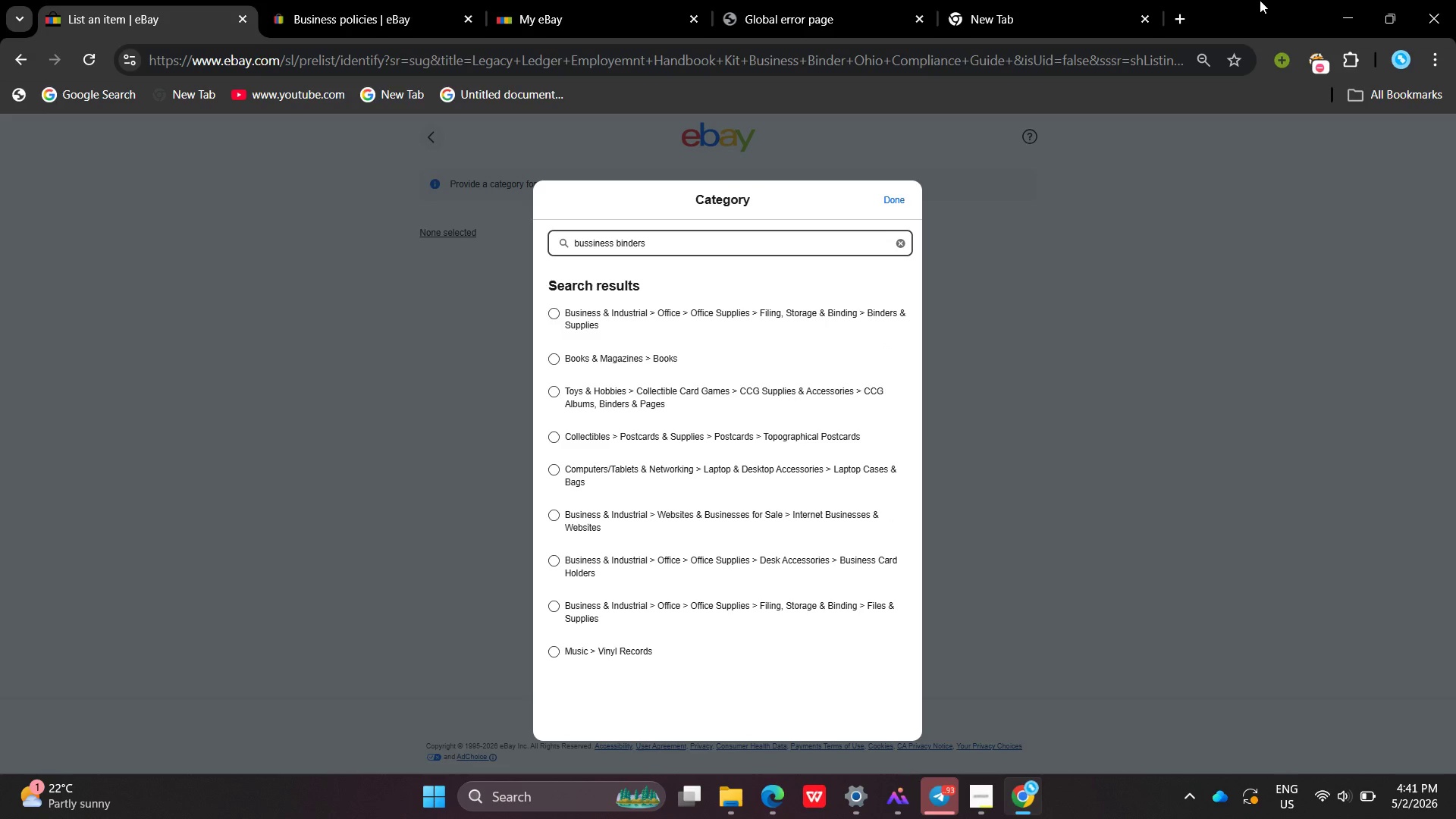 
left_click([557, 309])
 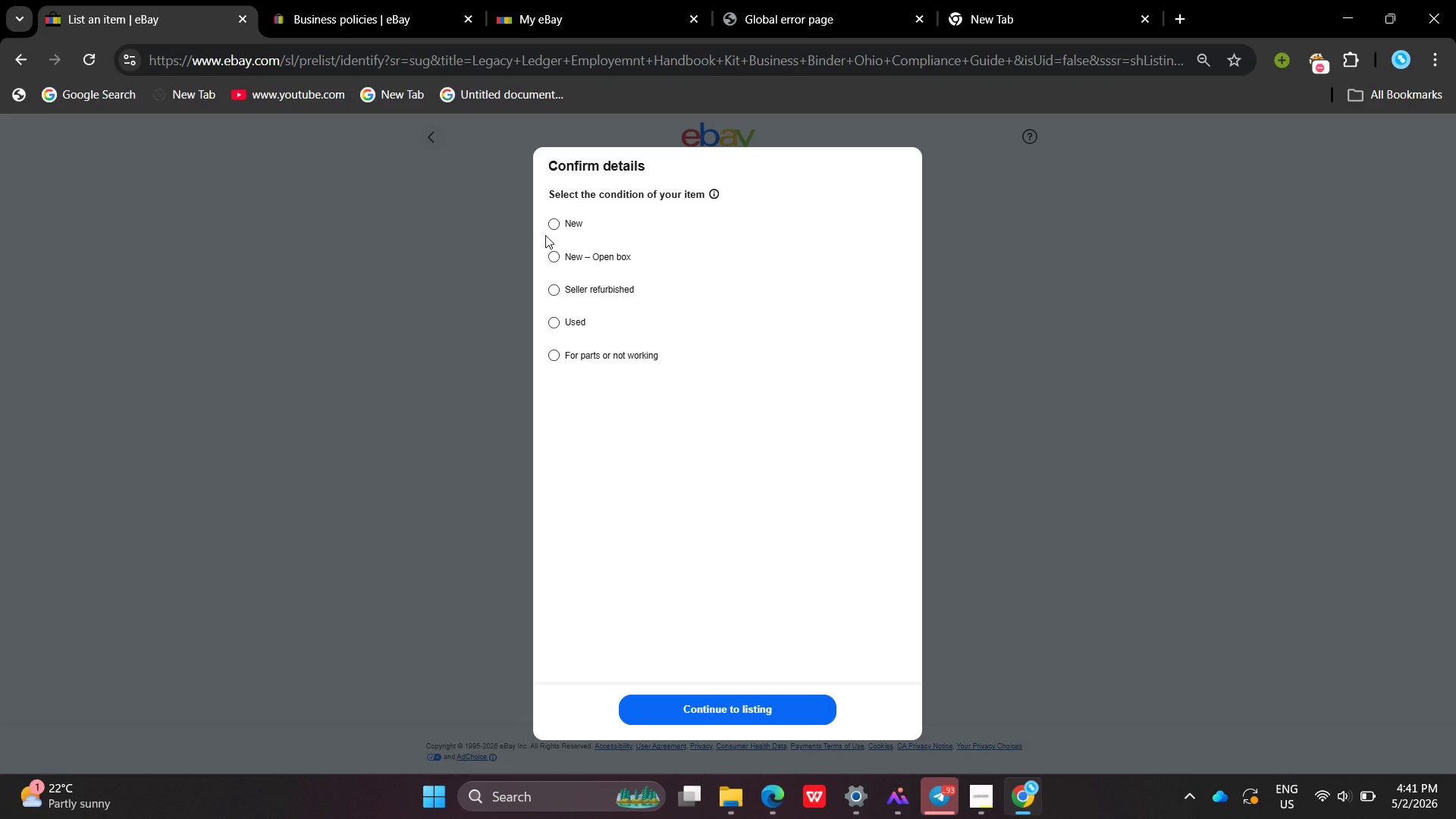 
left_click([557, 232])
 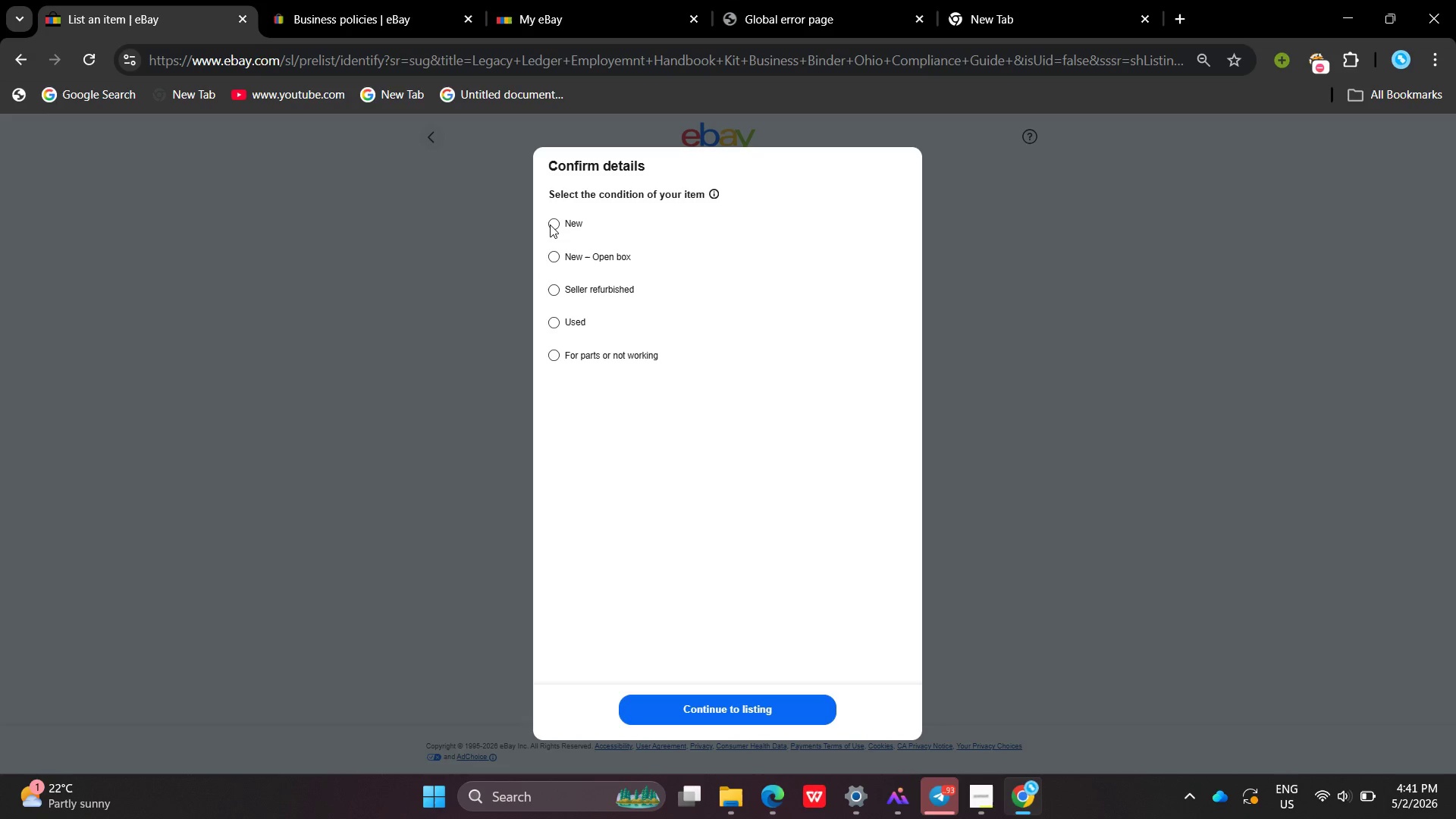 
left_click([550, 224])
 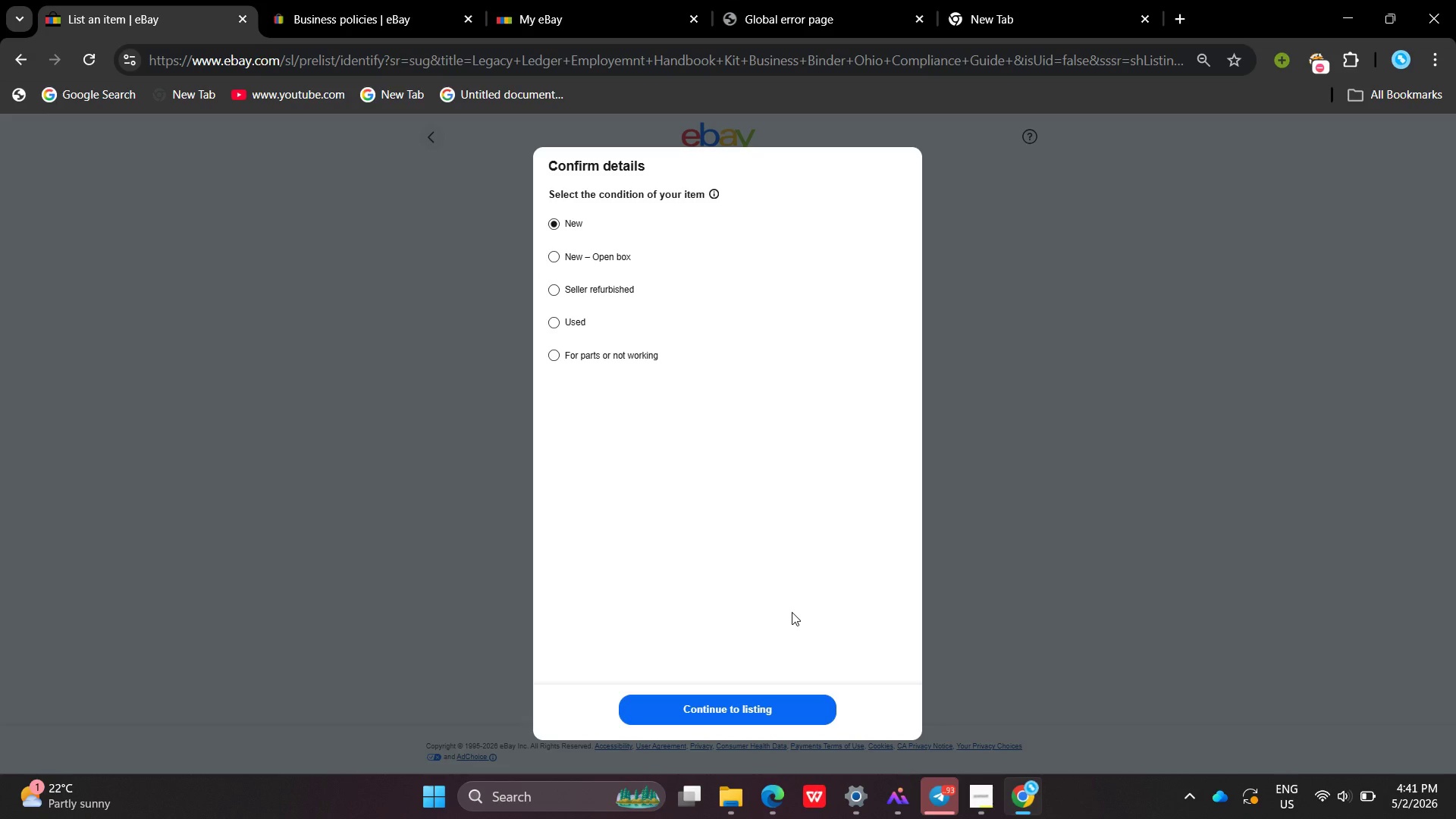 
left_click([757, 702])
 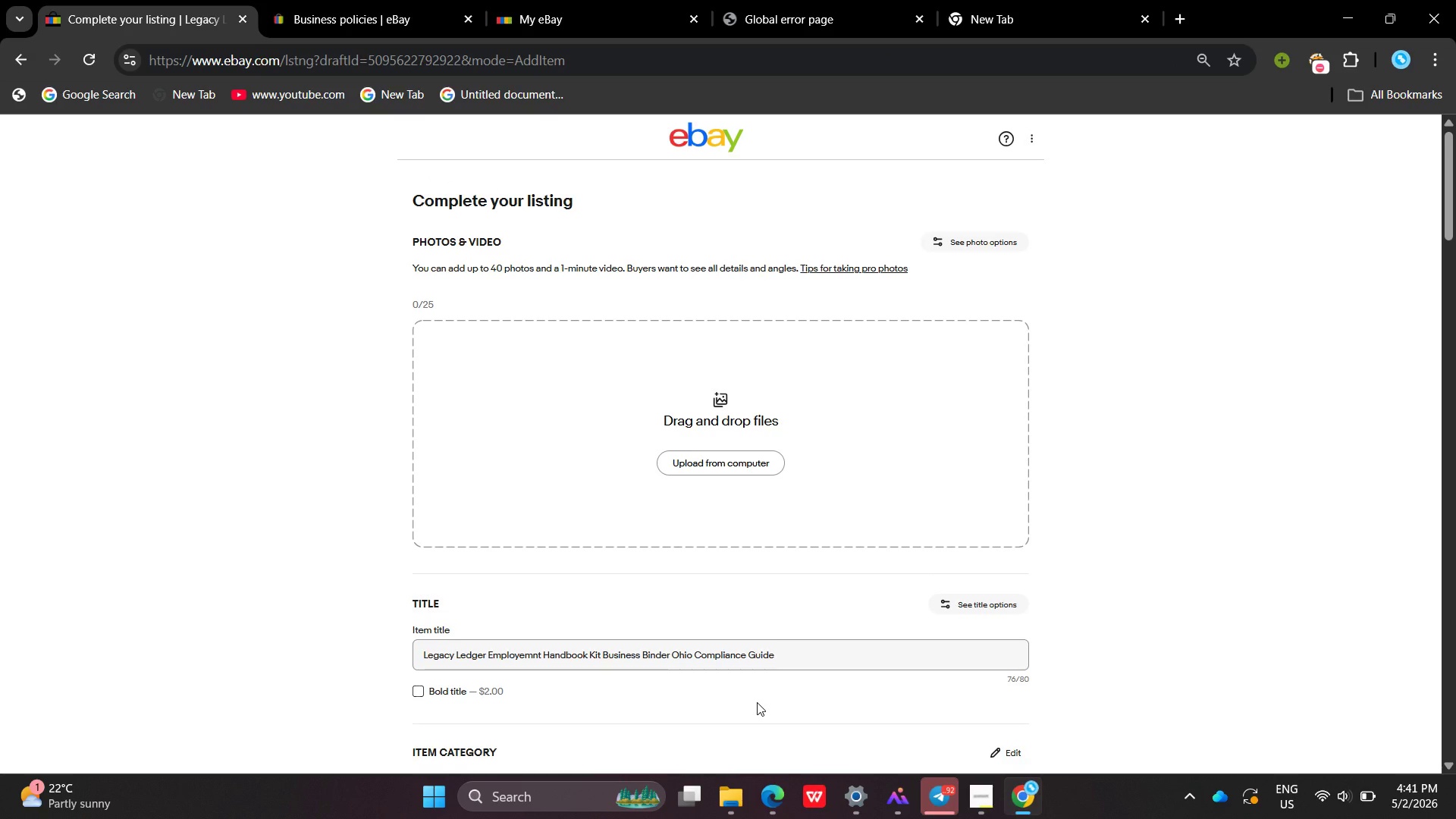 
wait(21.22)
 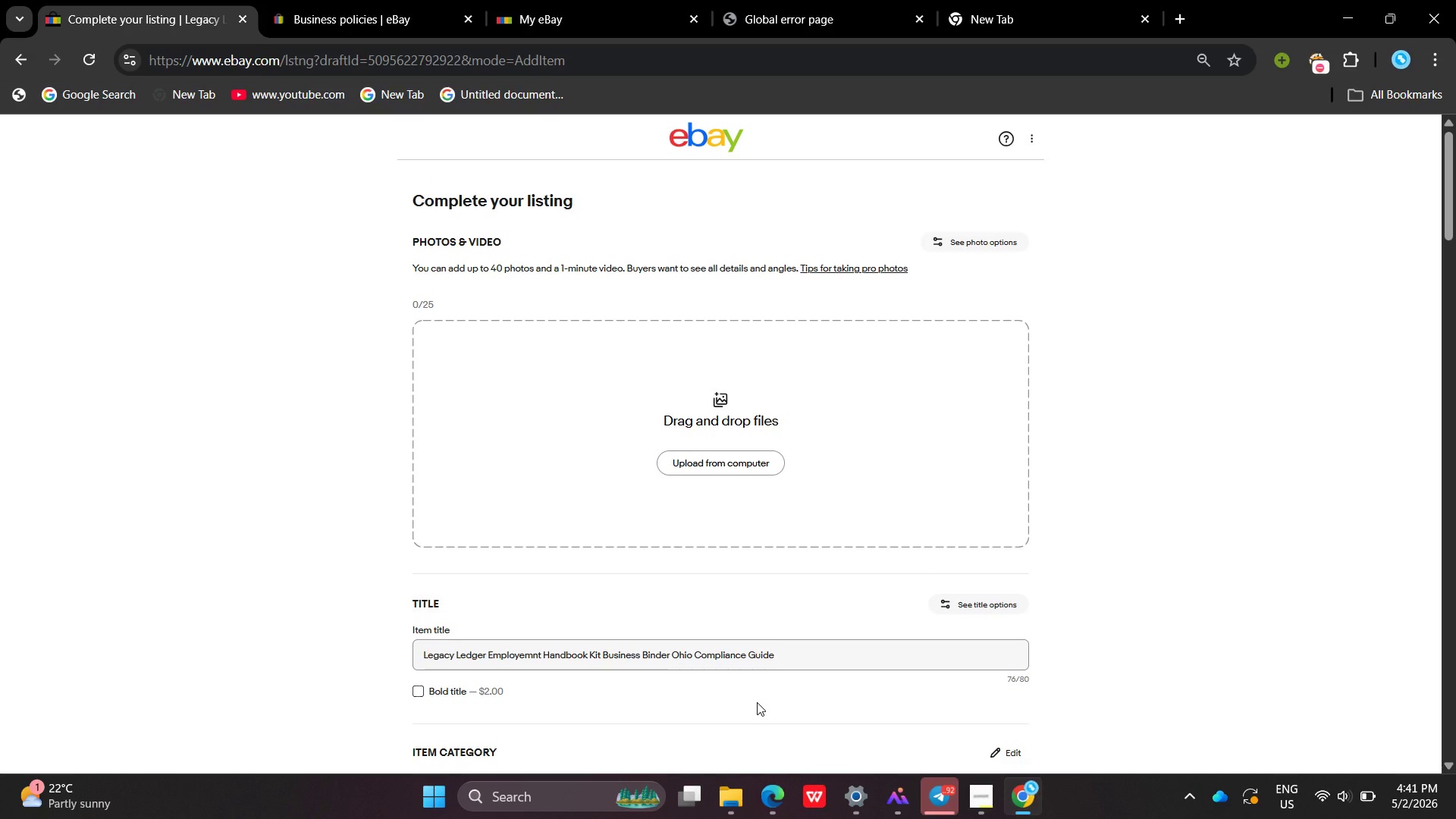 
left_click([495, 127])
 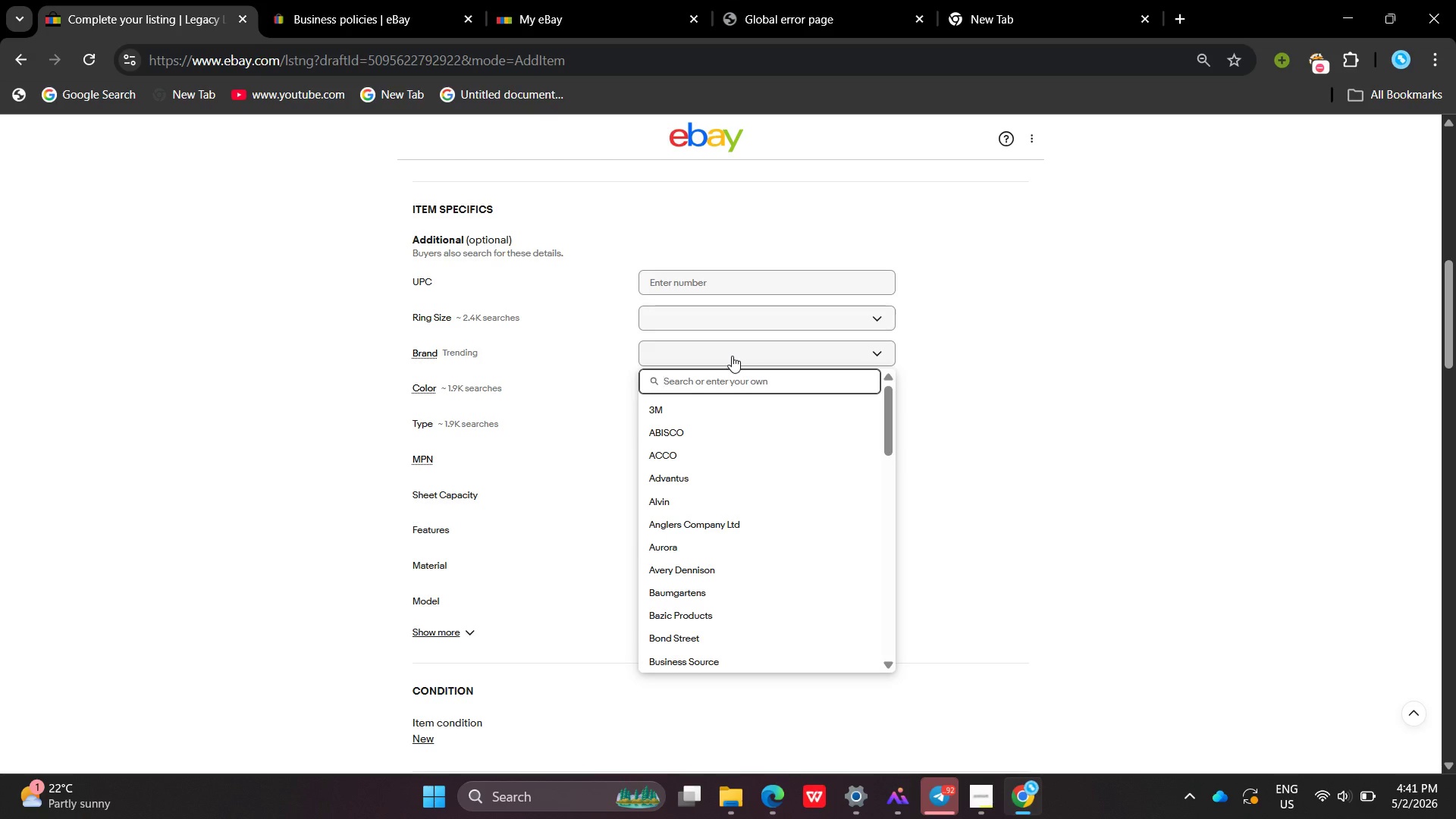 
type(Legacy Ledgger )
key(Backspace)
key(Backspace)
key(Backspace)
key(Backspace)
type(er Docs)
 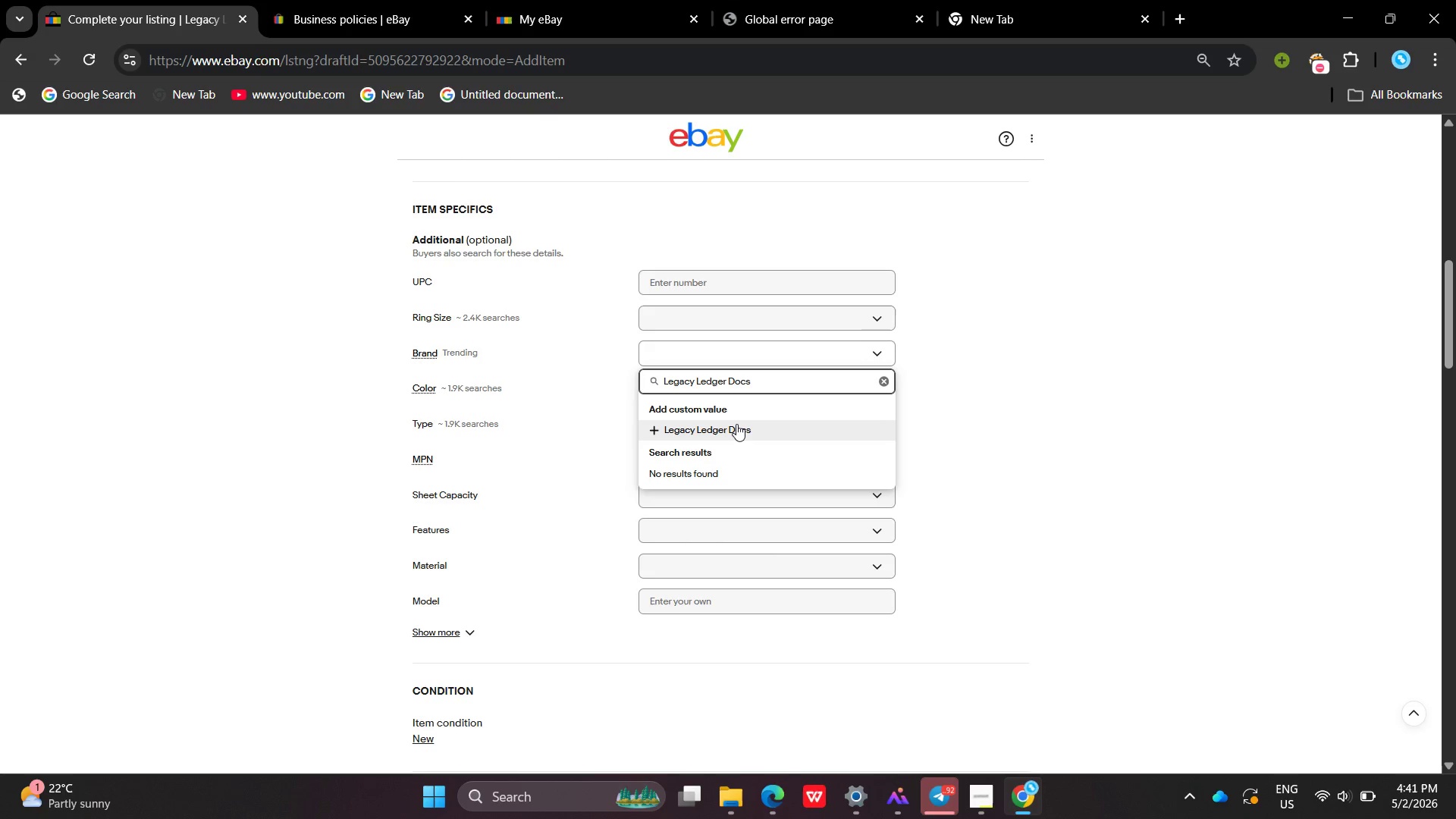 
left_click([736, 424])
 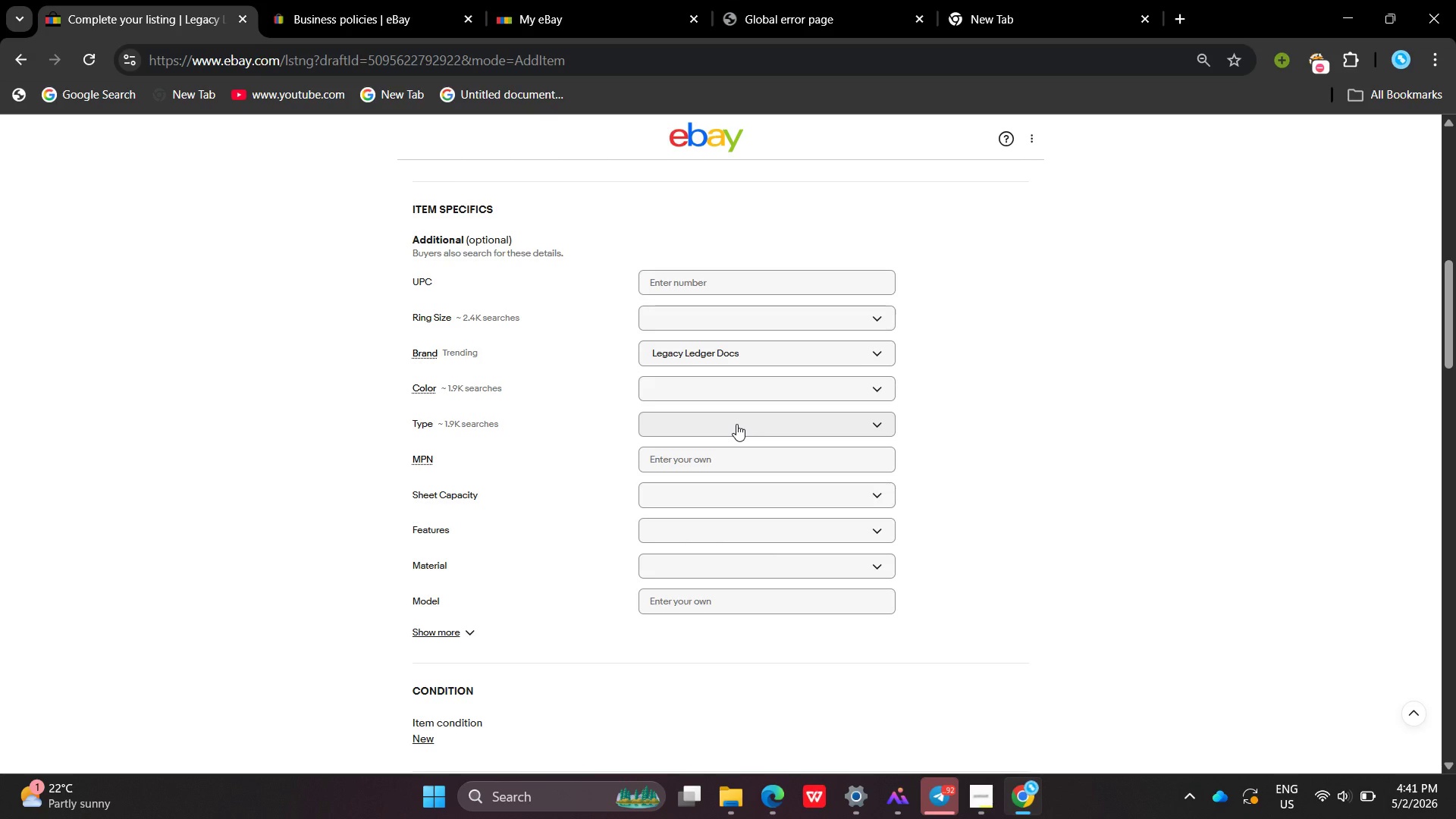 
left_click([736, 394])
 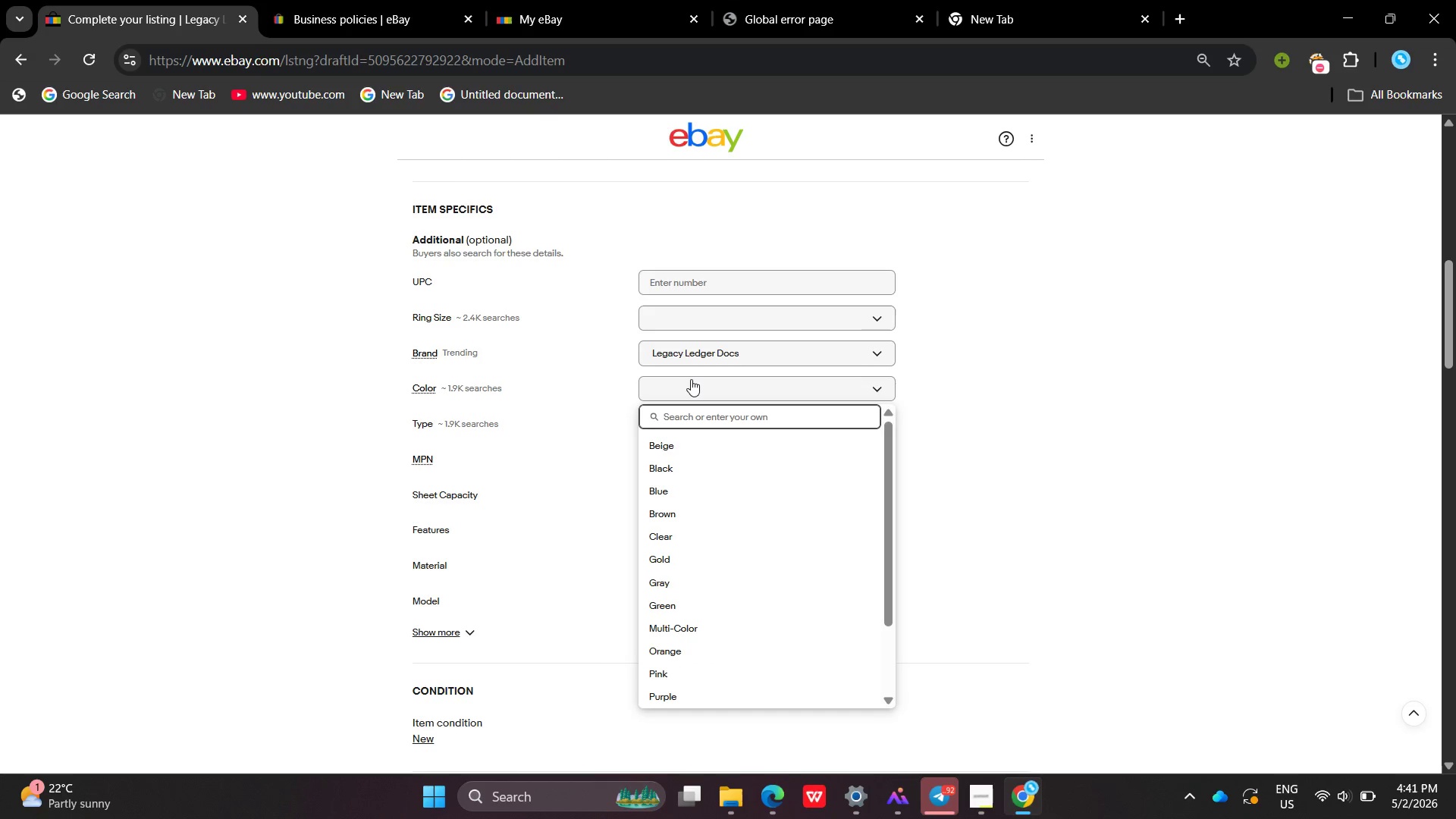 
type(ha)
key(Backspace)
 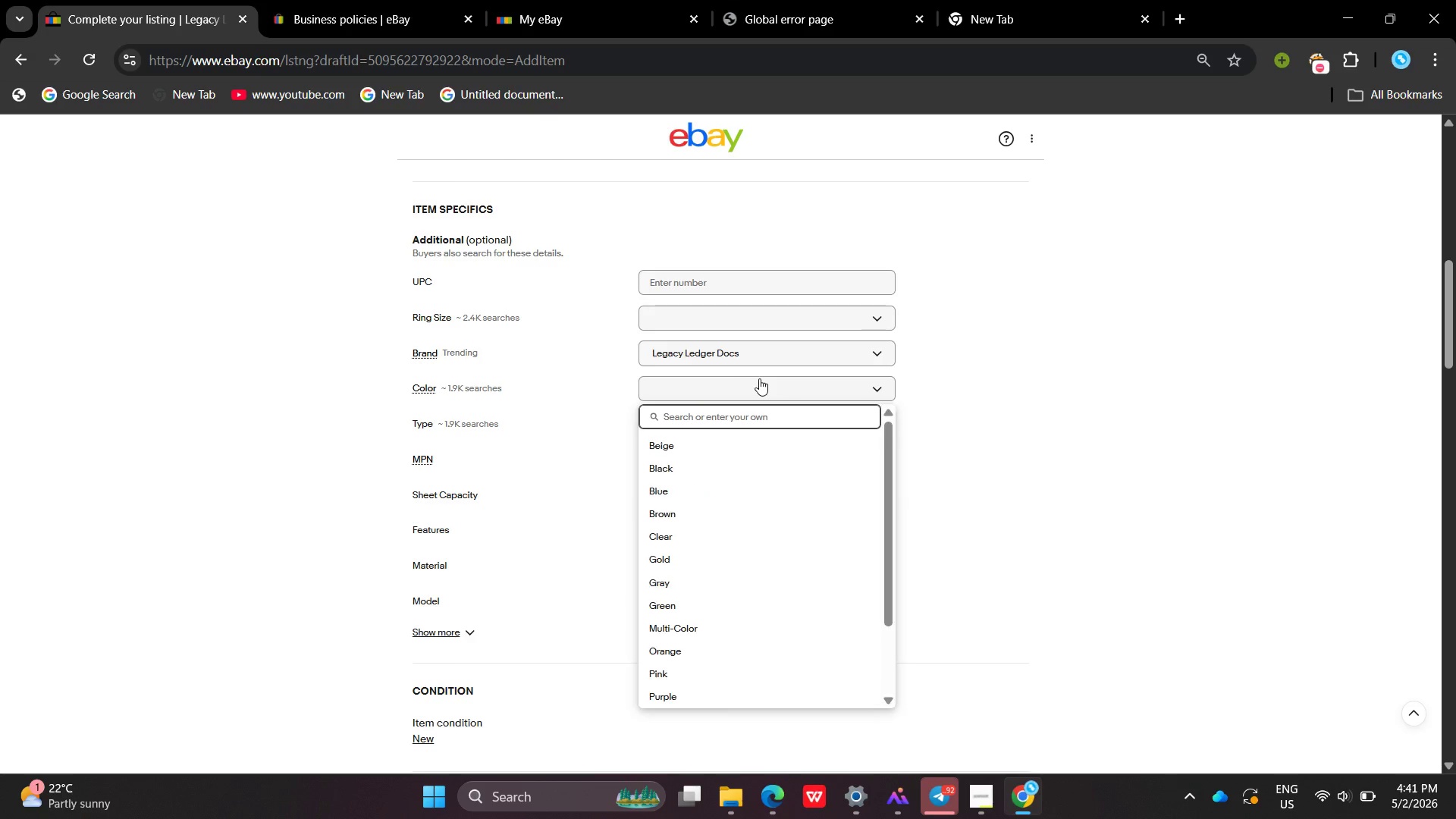 
key(Backspace)
type(Charcoal Grey)
 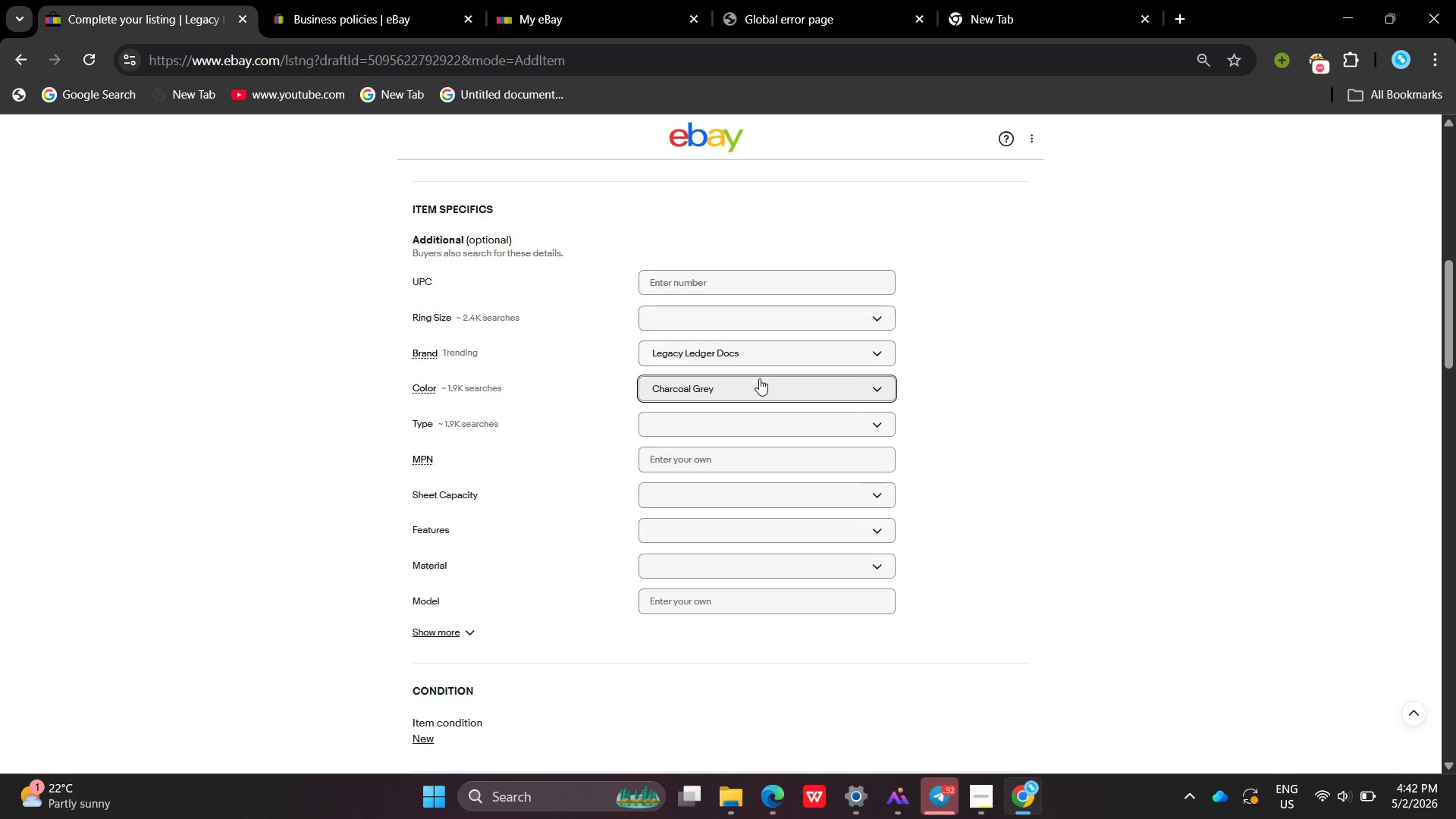 
 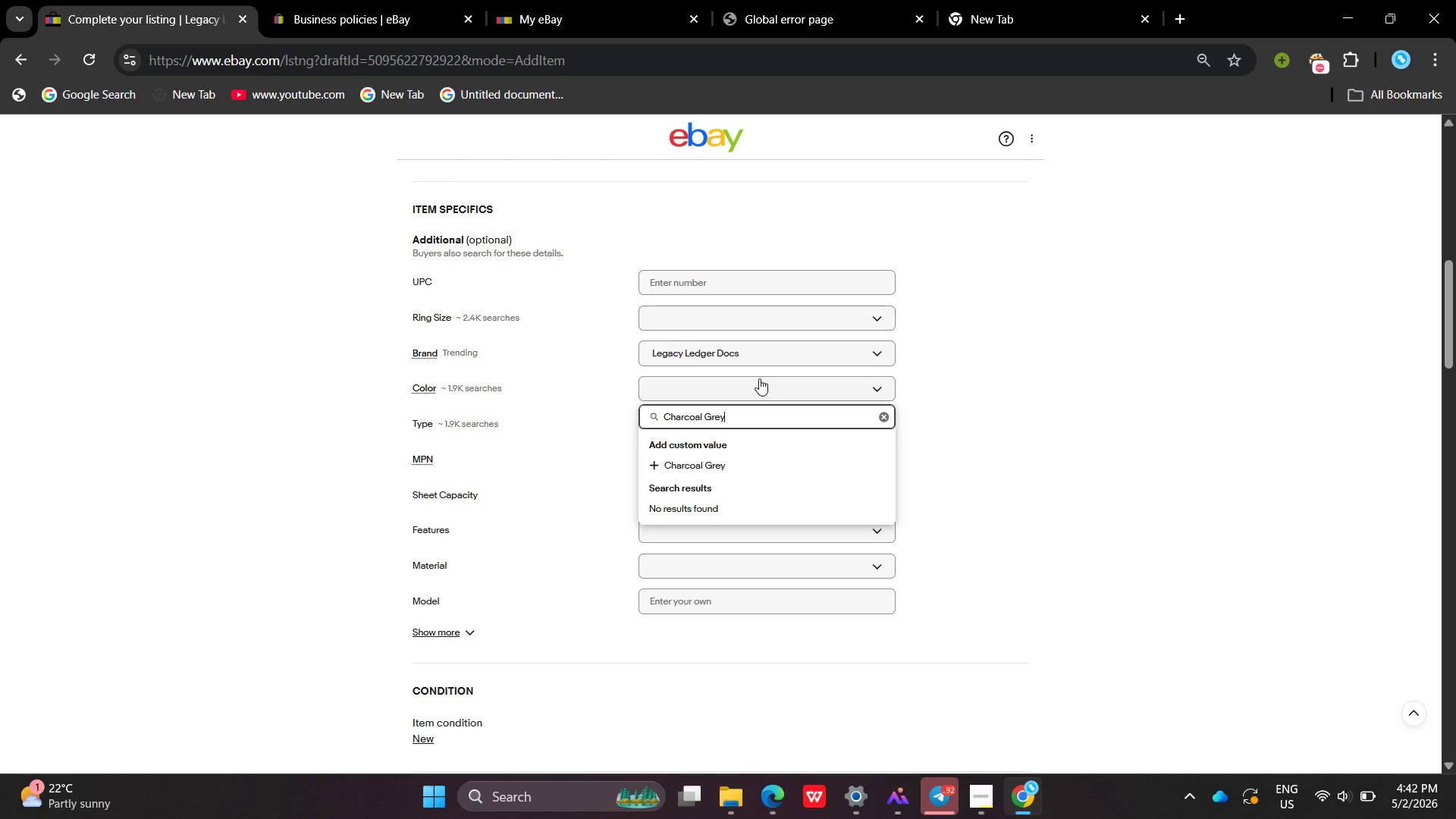 
key(Enter)
 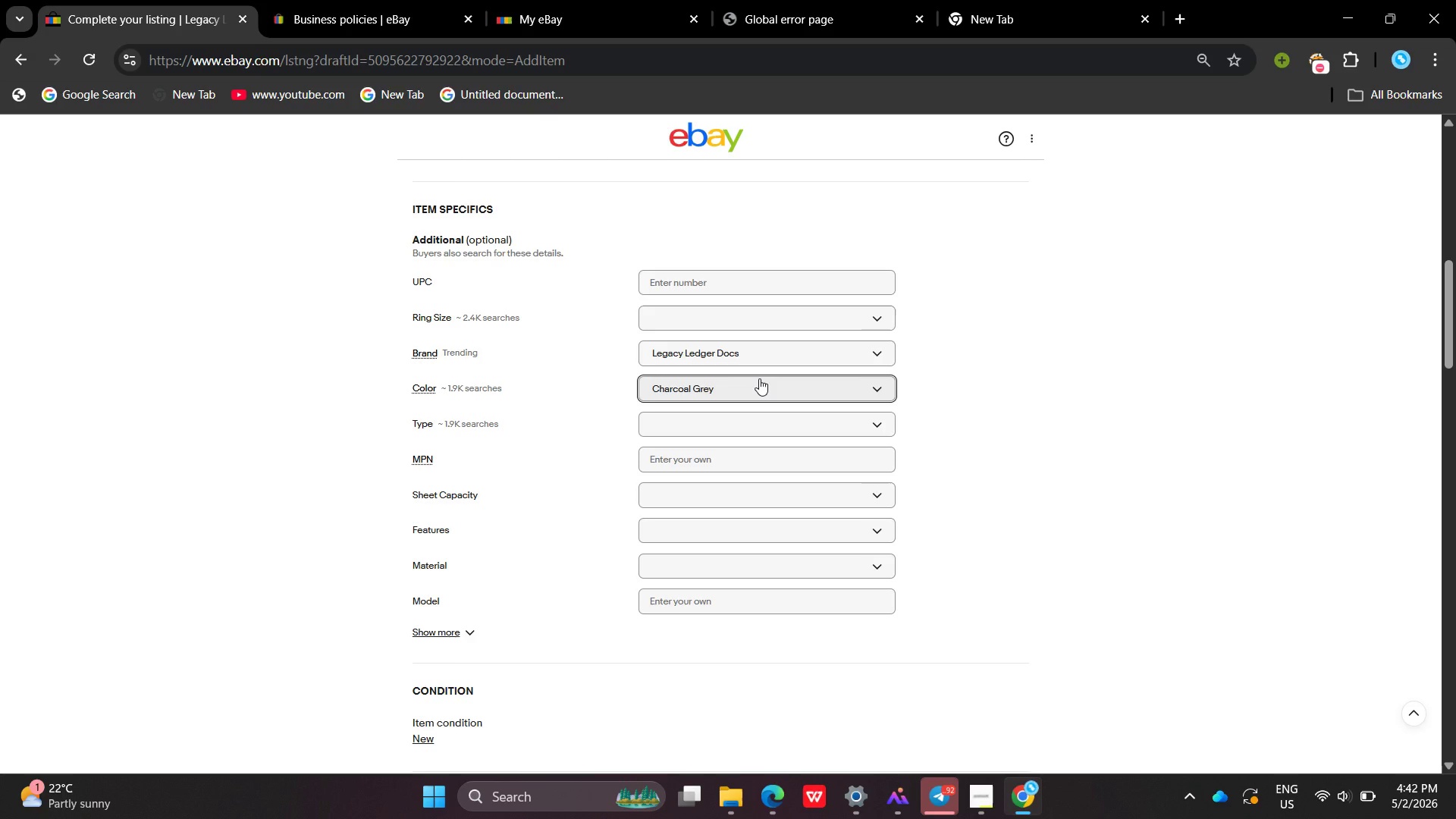 
wait(14.33)
 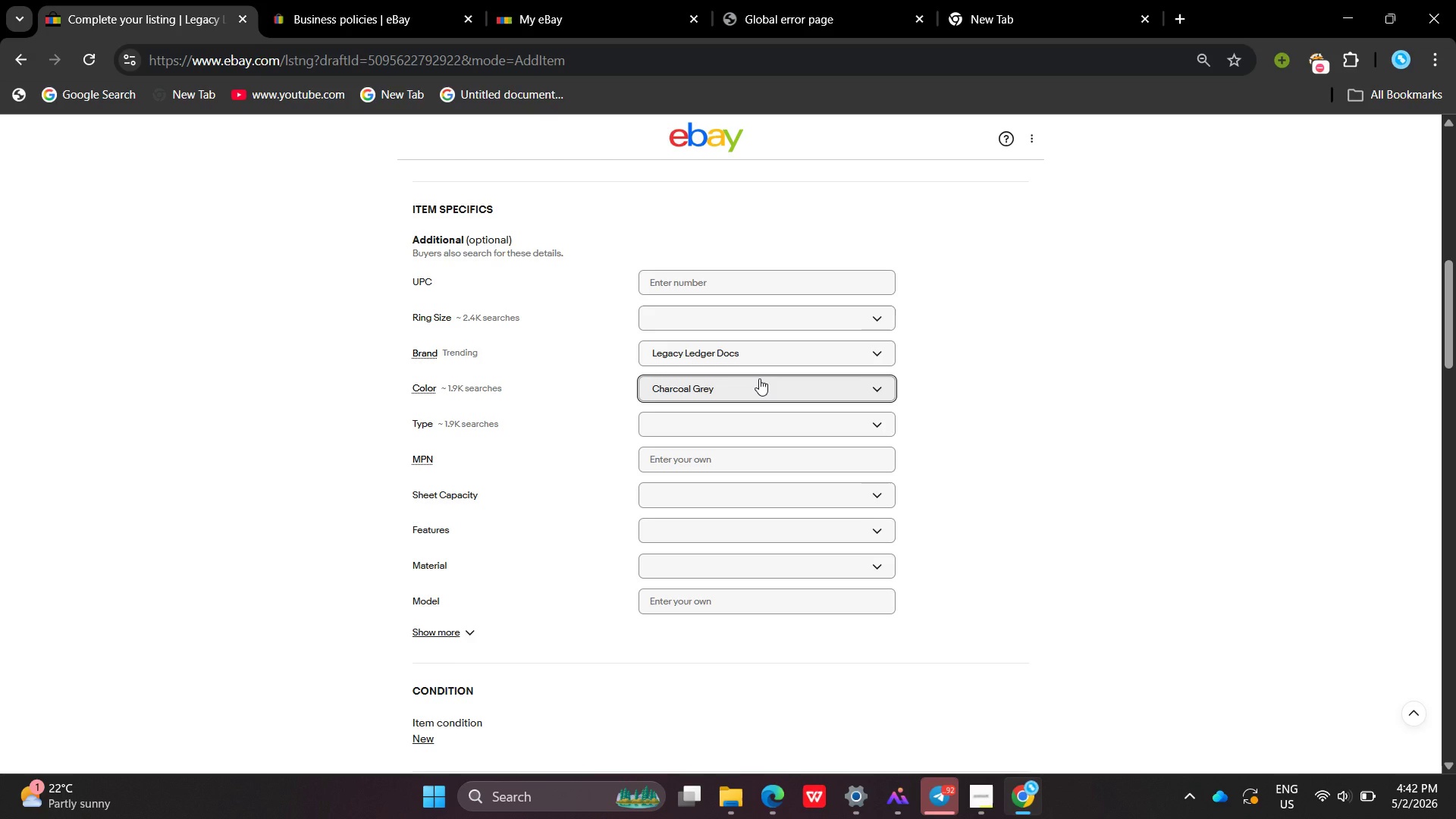 
left_click([735, 425])
 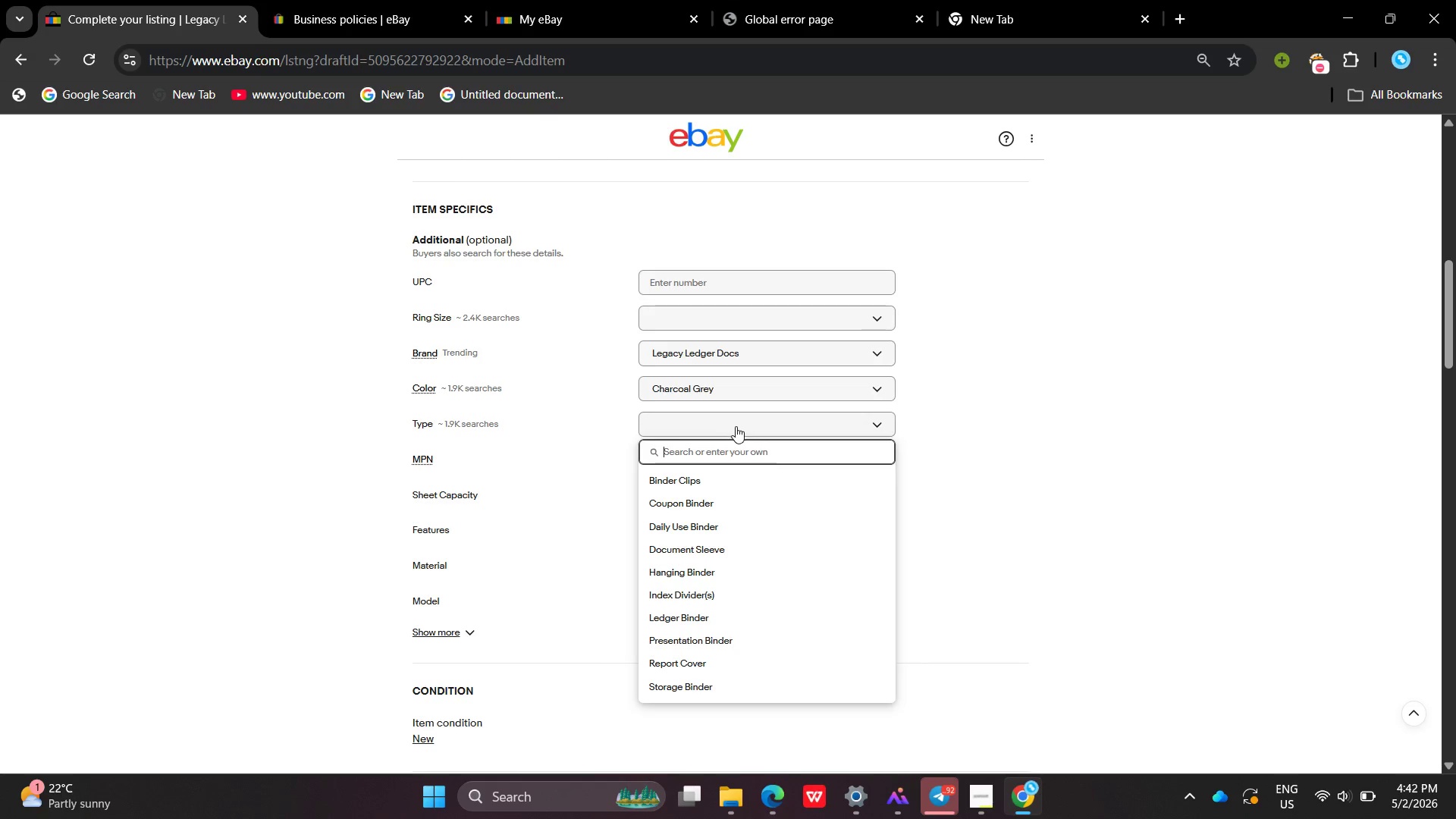 
type(Legay)
key(Backspace)
 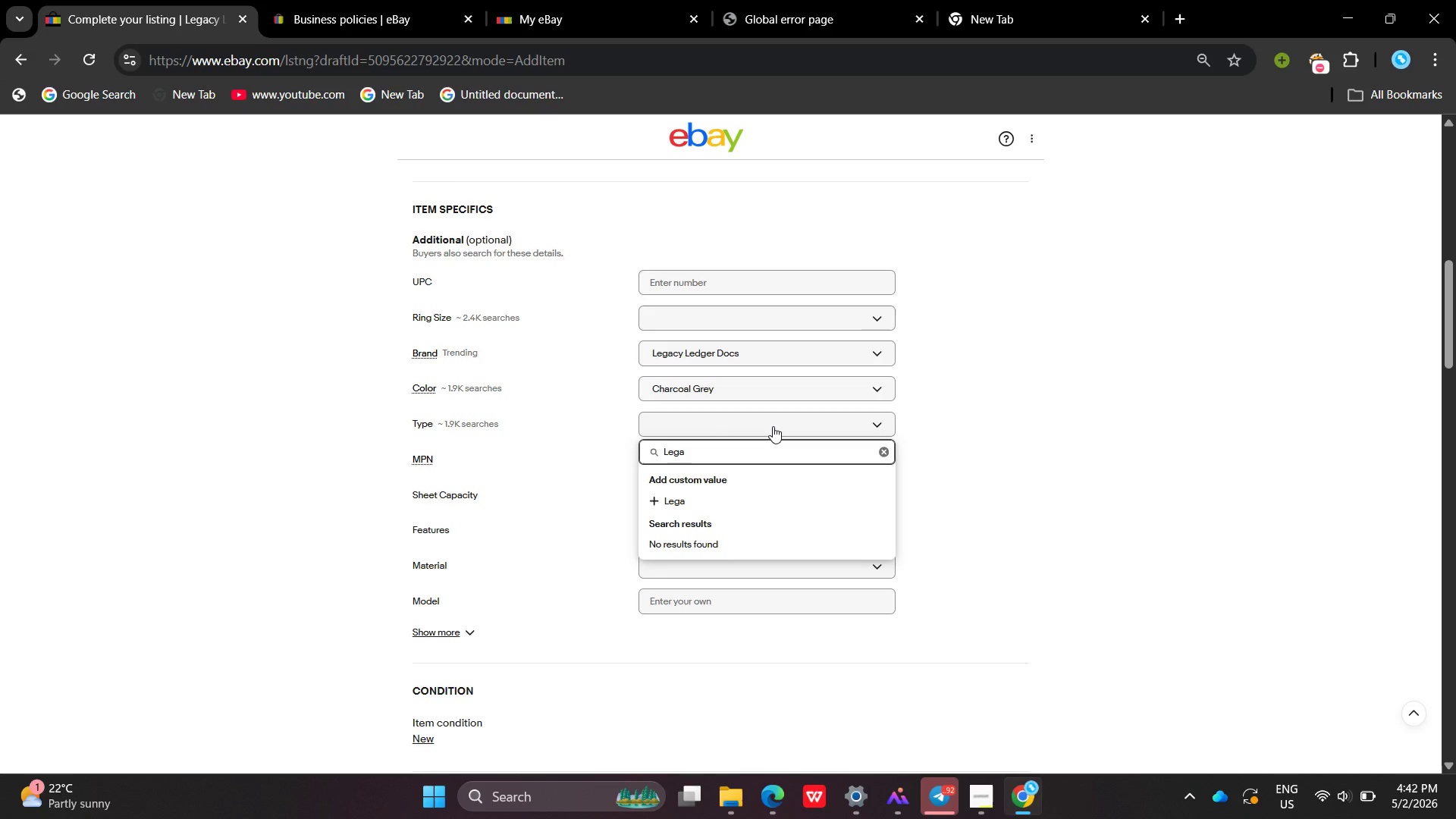 
type(l Forms Kit )
 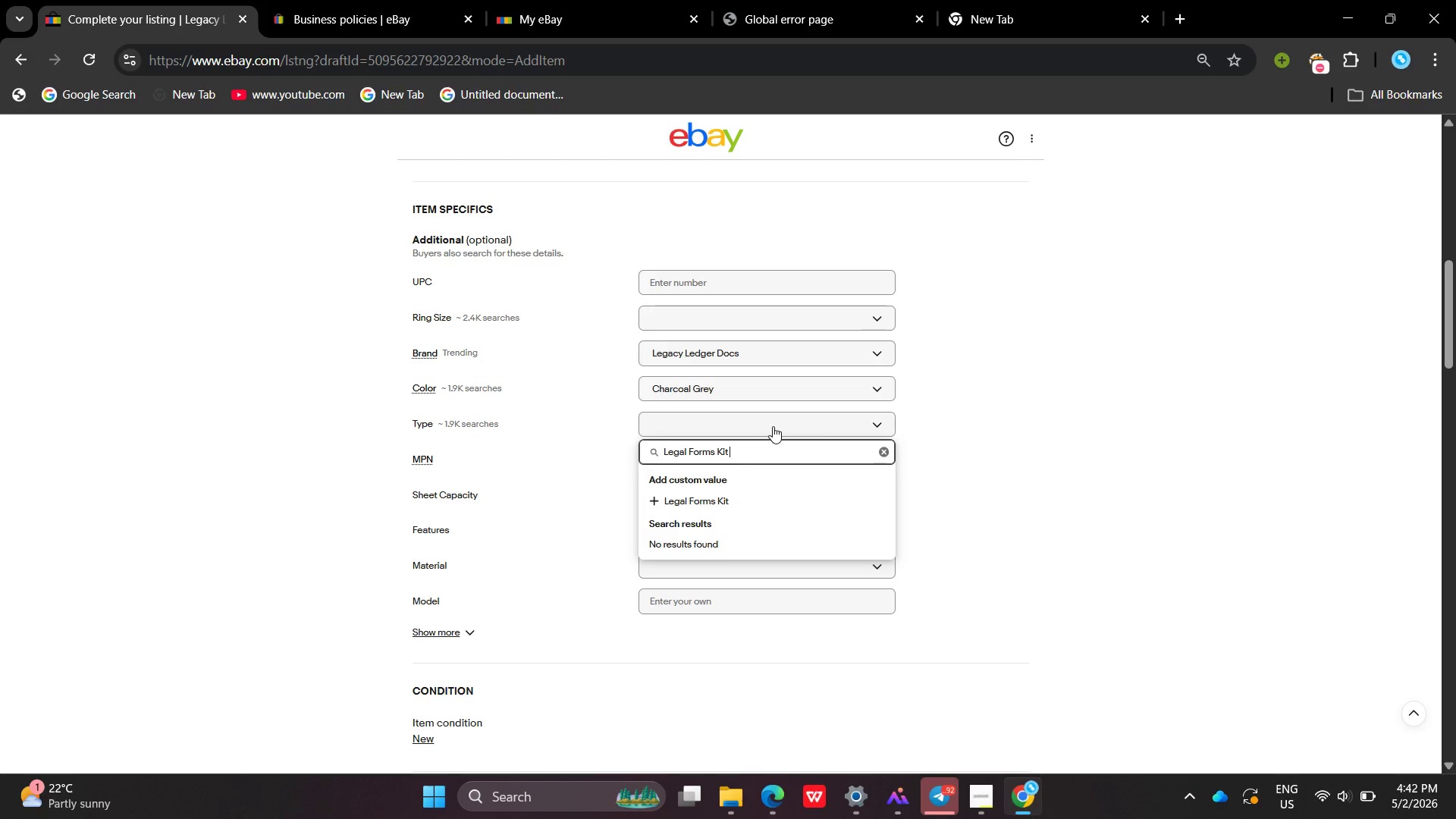 
key(Enter)
 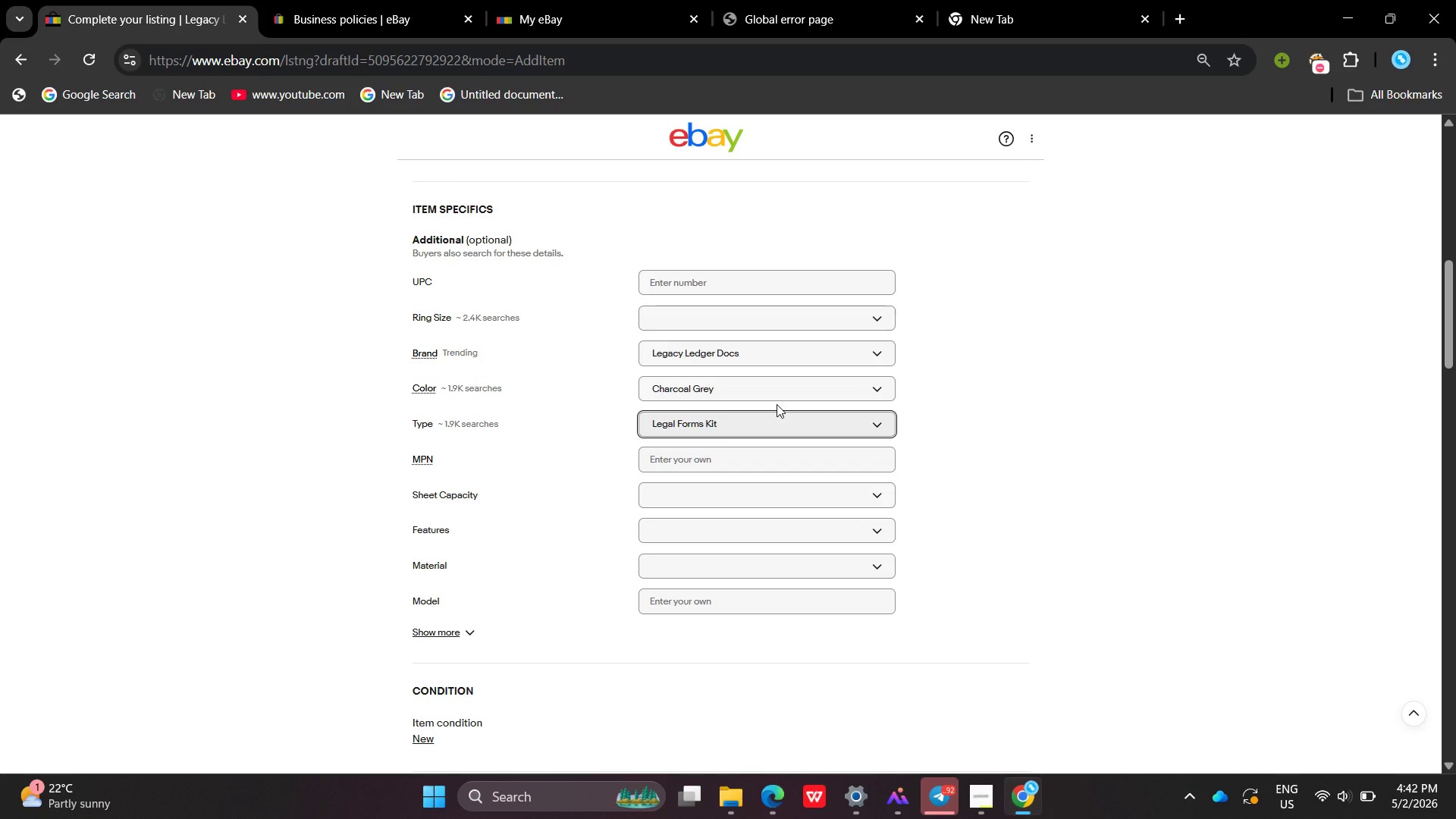 
left_click([455, 632])
 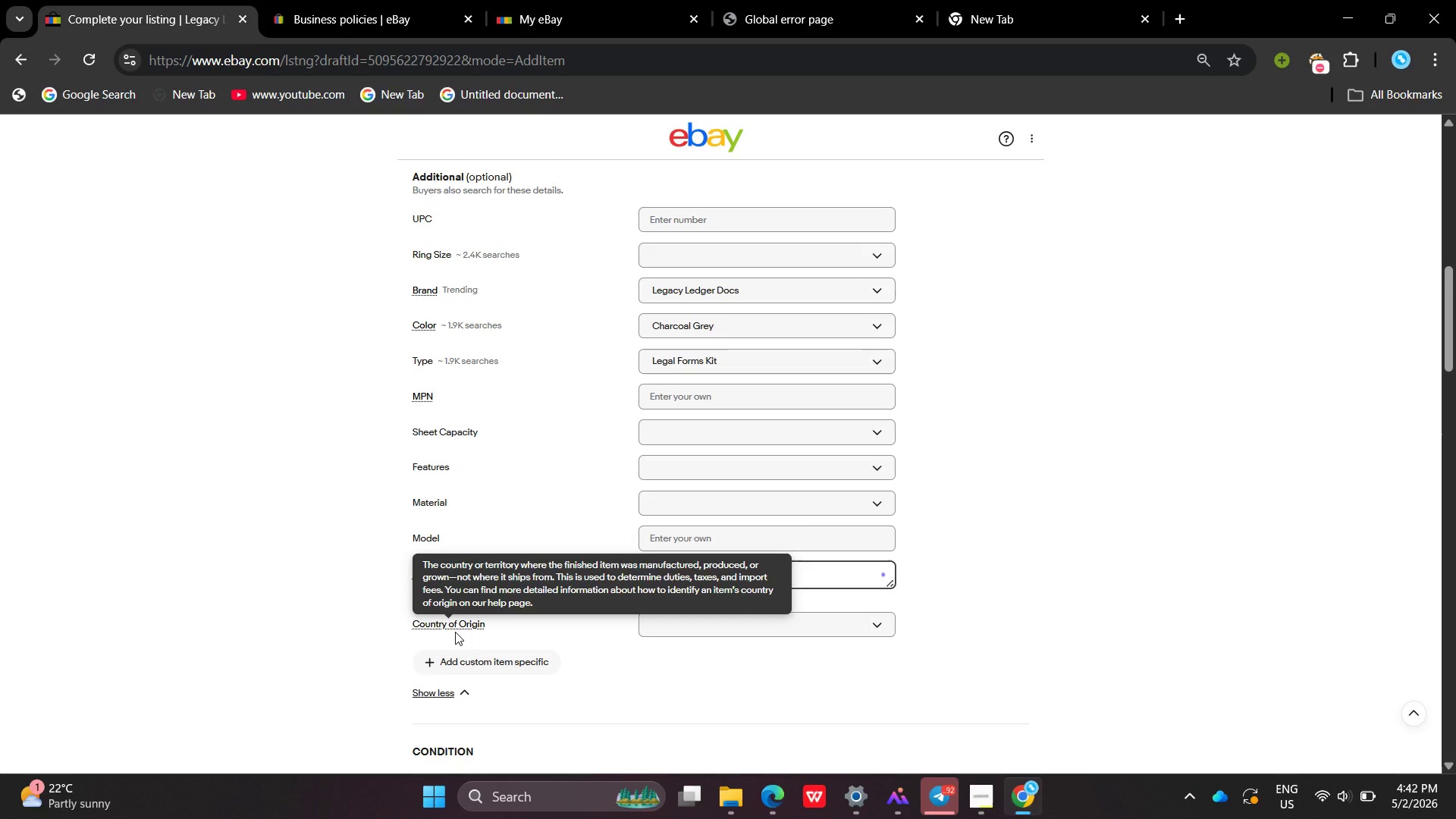 
left_click([475, 656])
 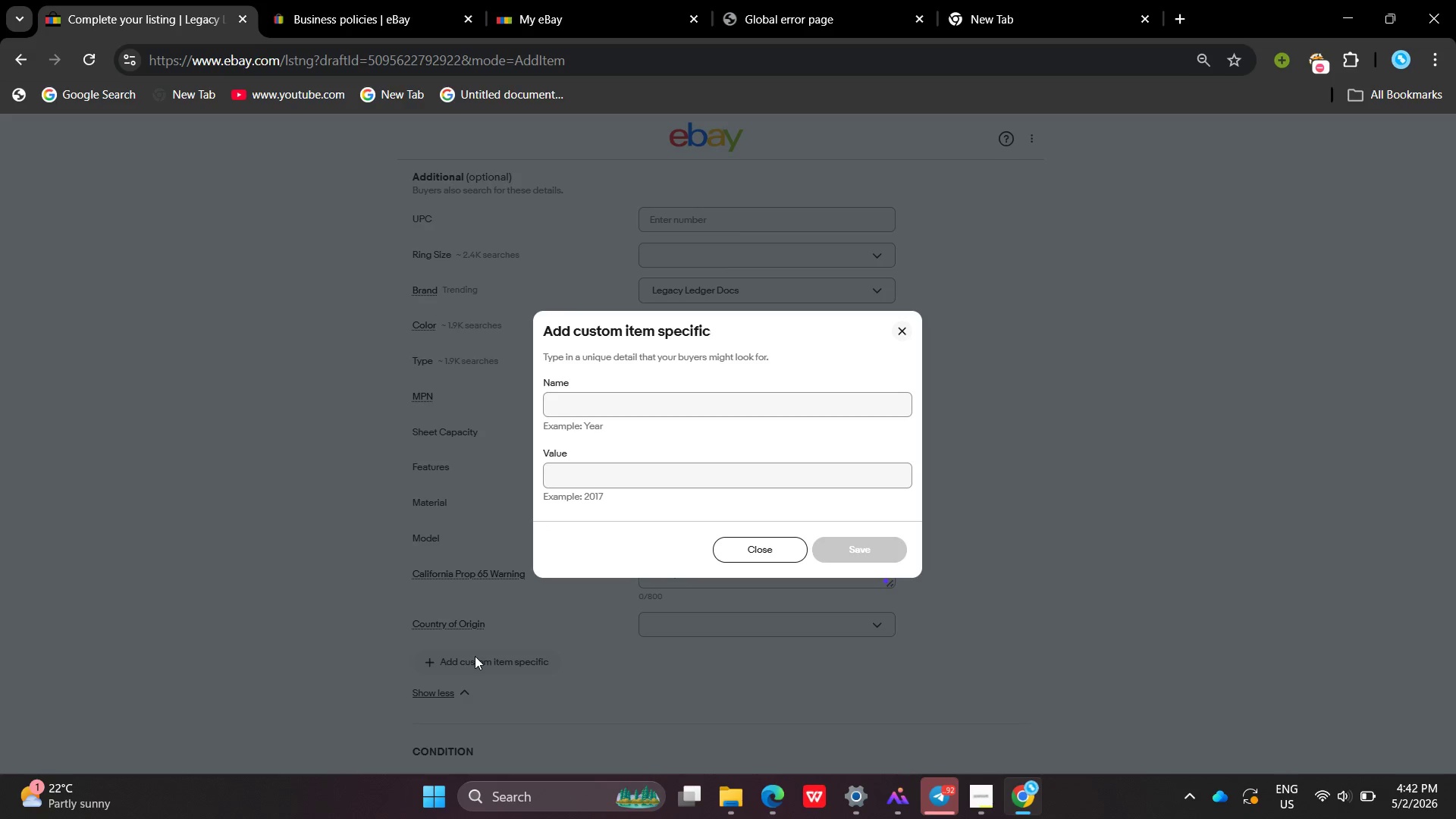 
key(Shift+L)
 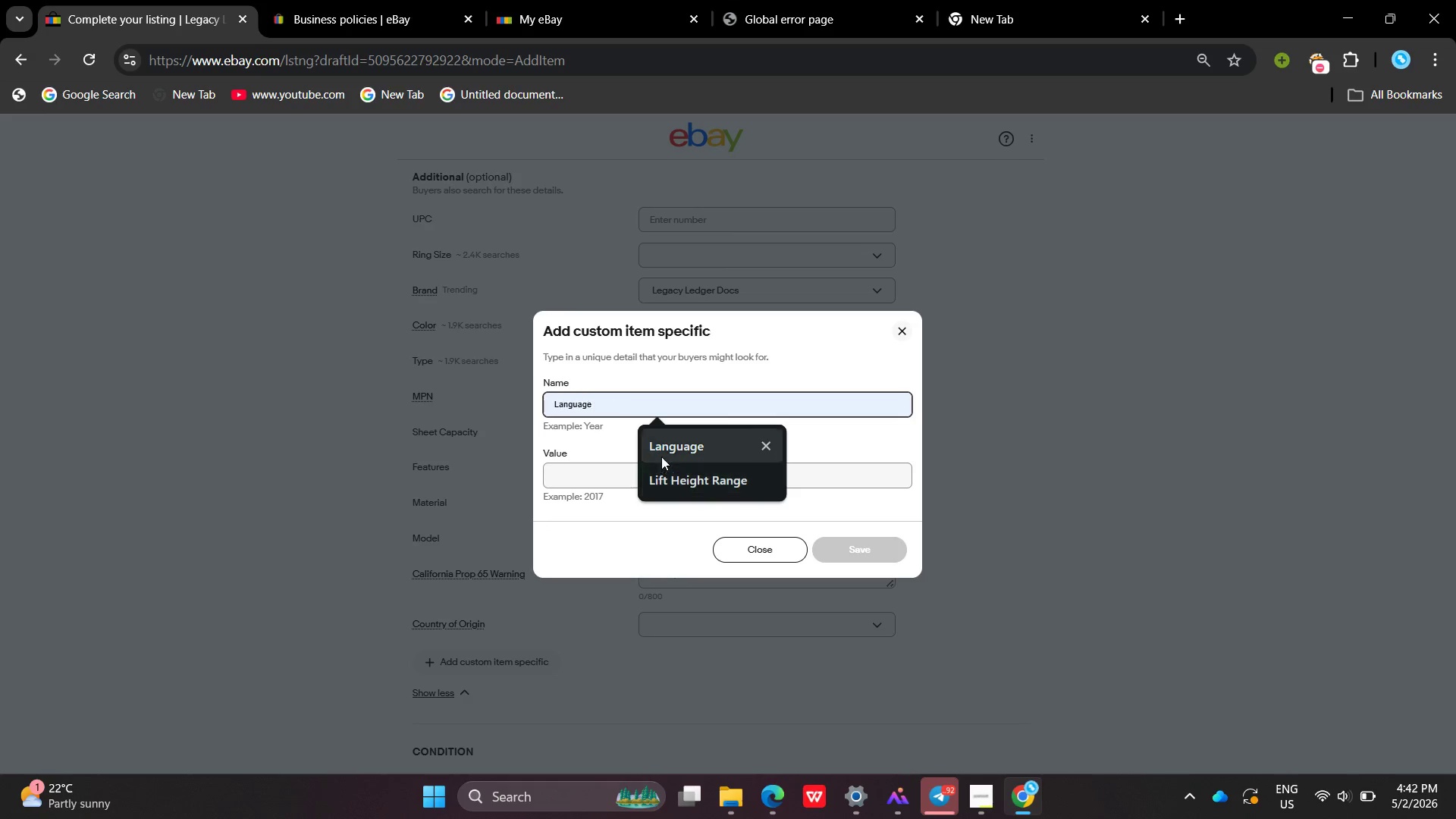 
left_click([665, 444])
 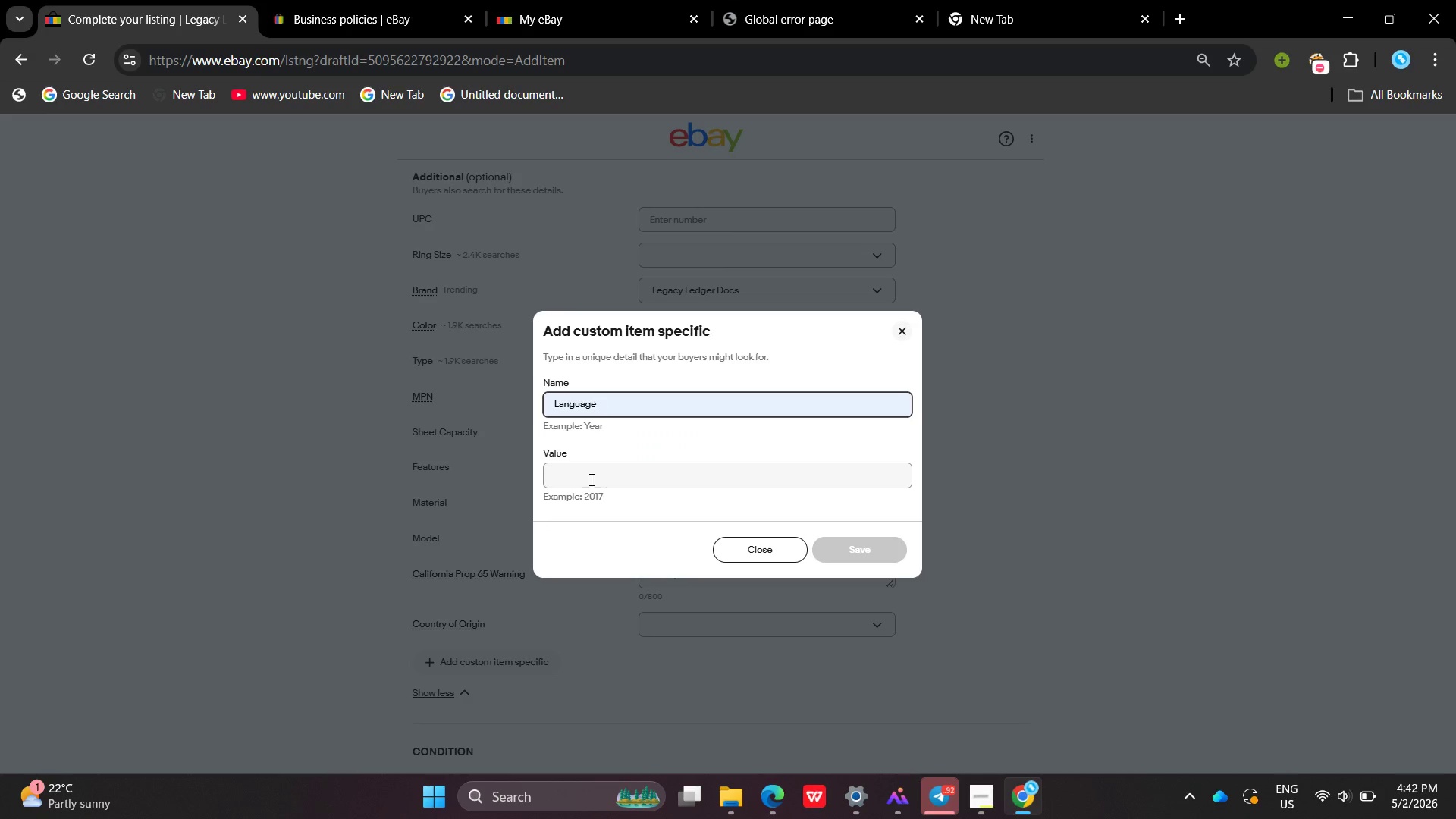 
left_click([590, 479])
 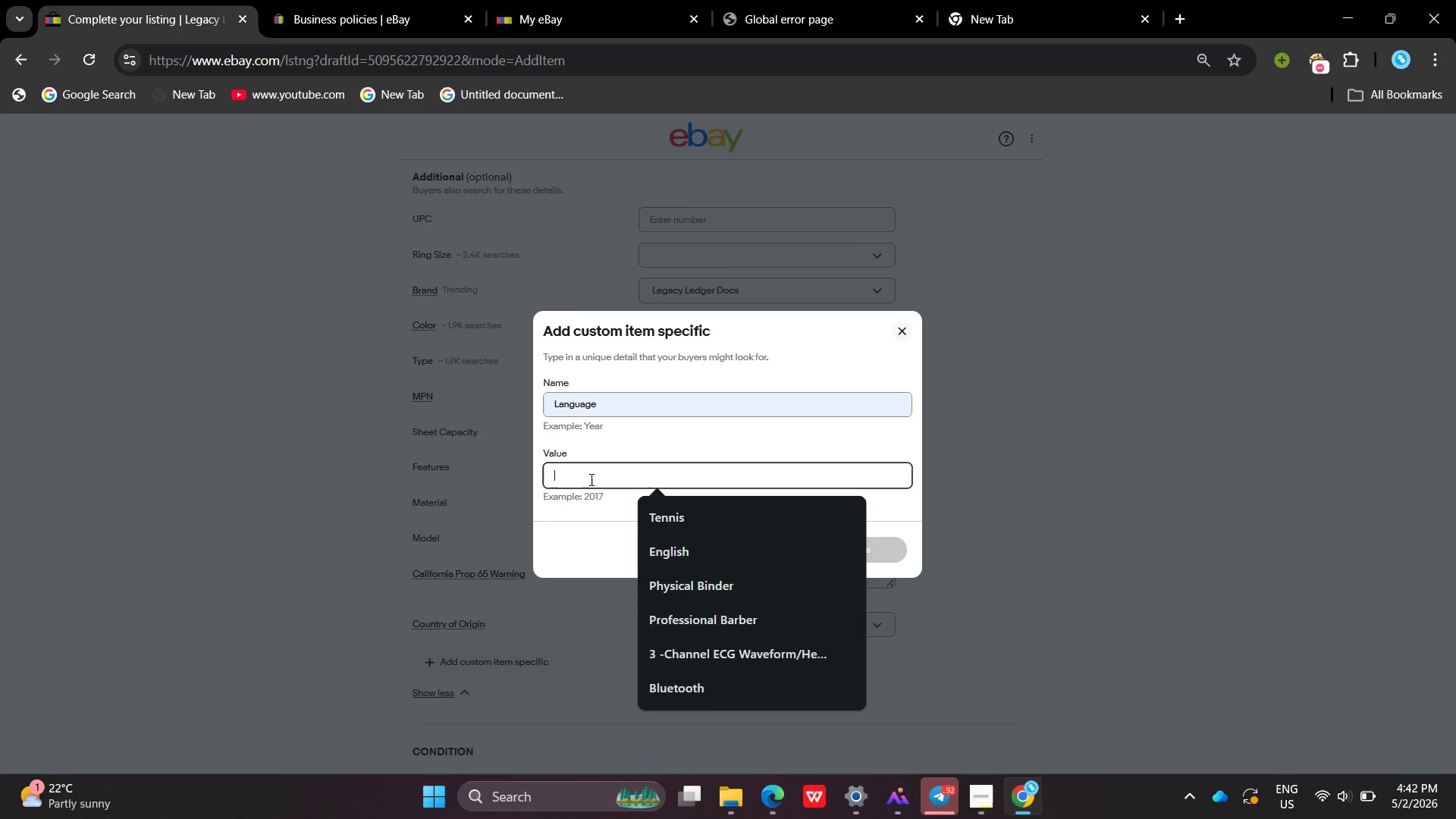 
key(Shift+E)
 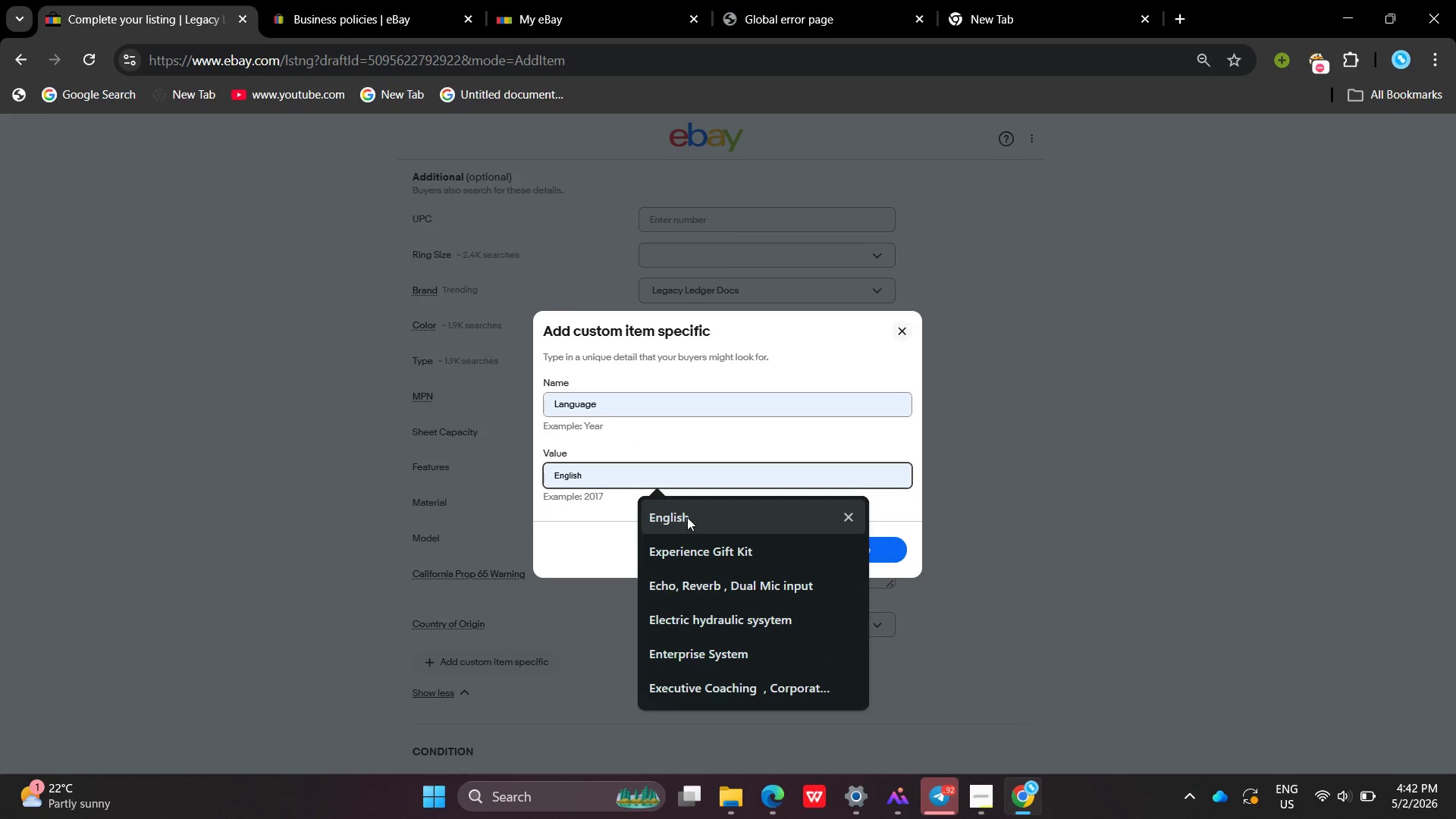 
left_click([687, 517])
 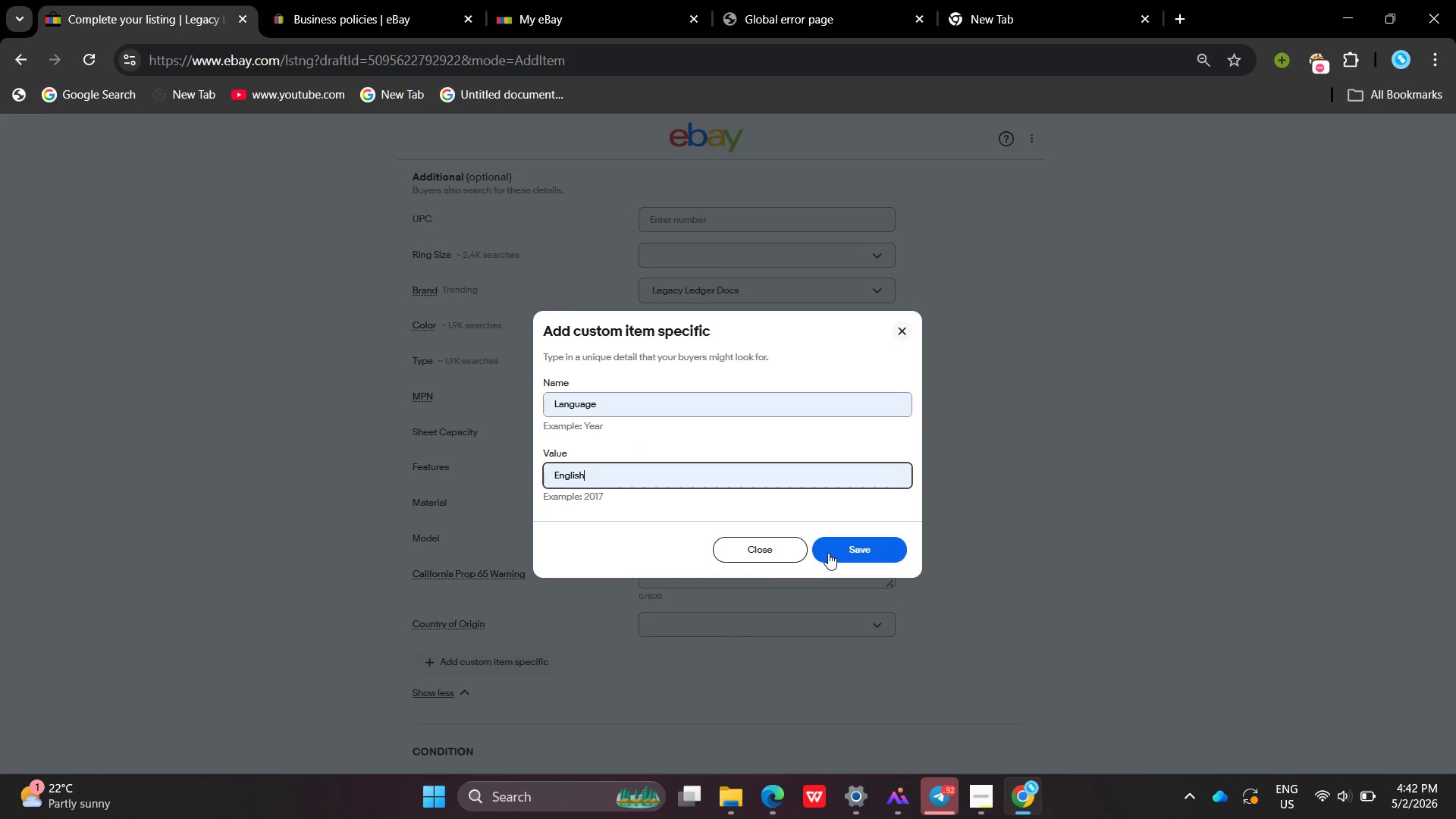 
left_click([828, 553])
 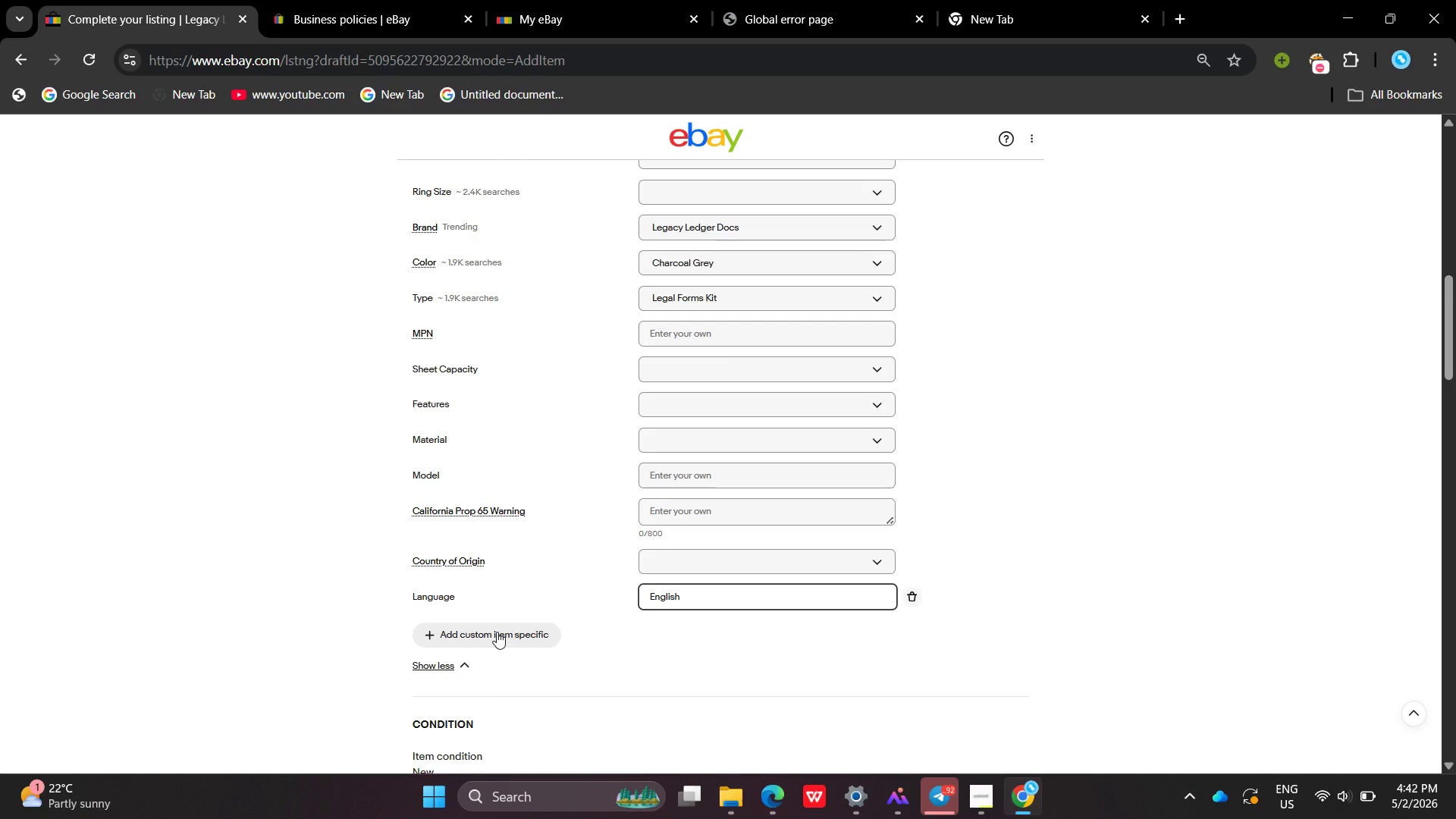 
left_click([497, 632])
 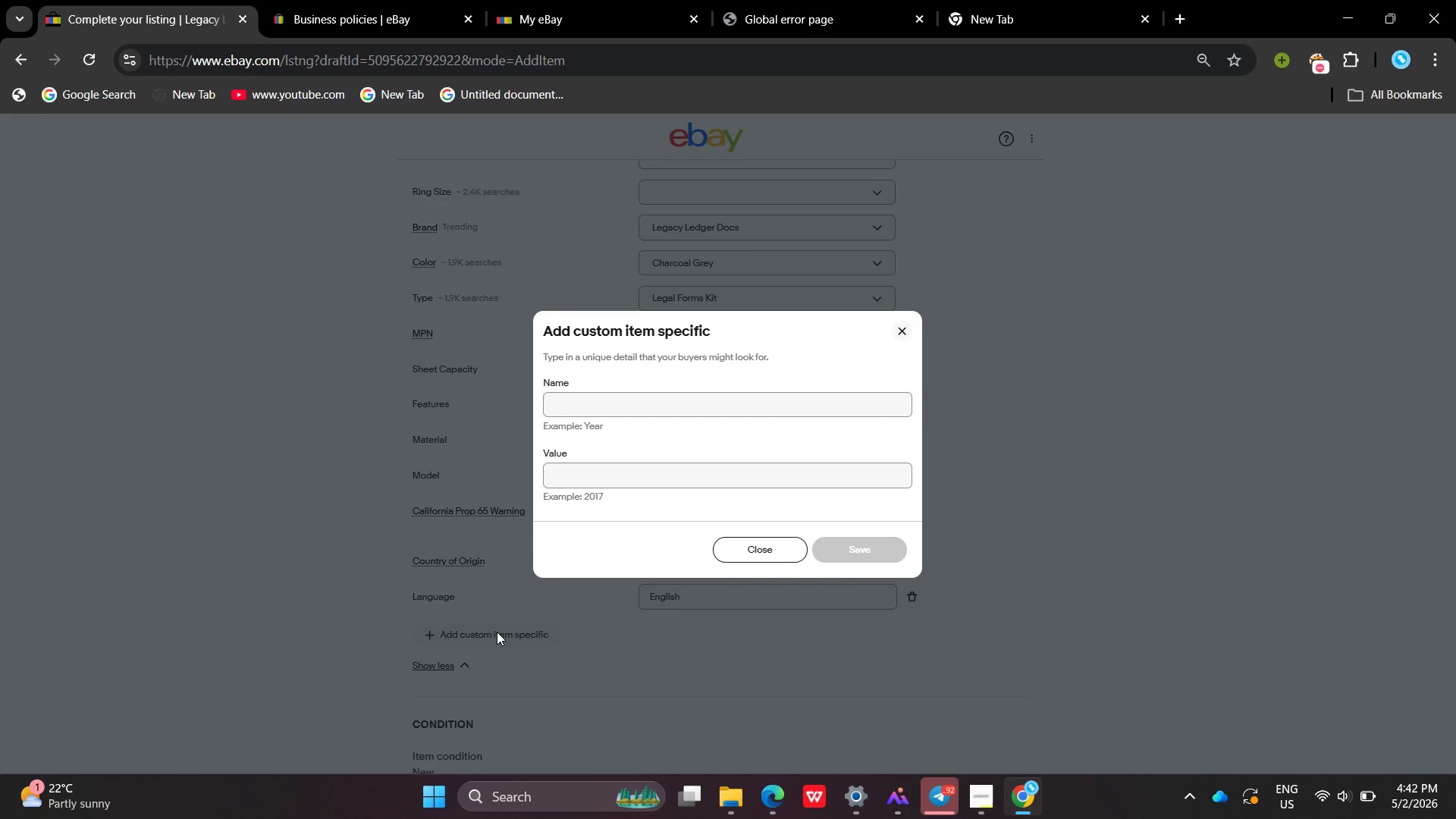 
key(Shift+ShiftLeft)
 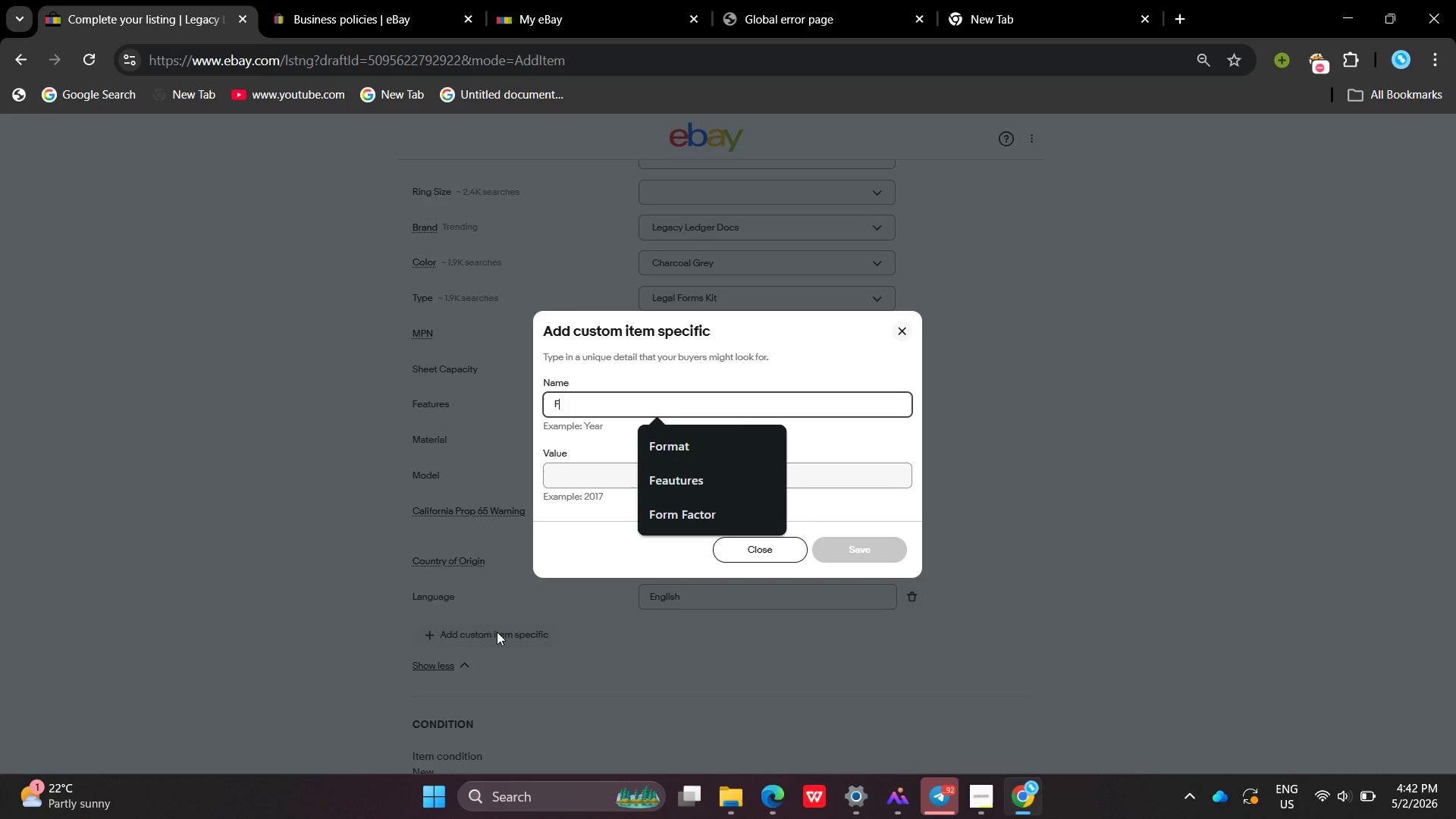 
key(Shift+F)
 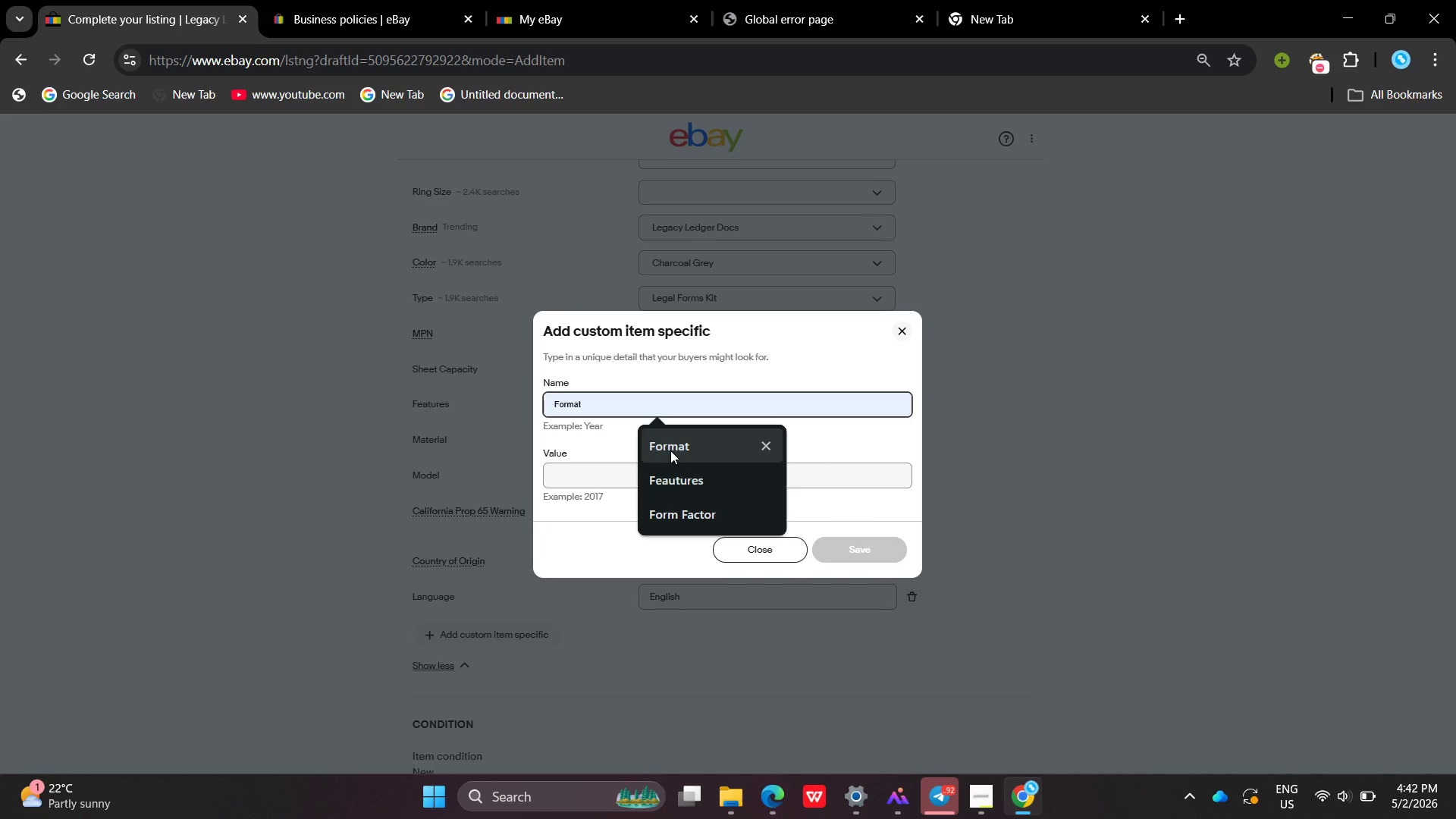 
left_click([670, 450])
 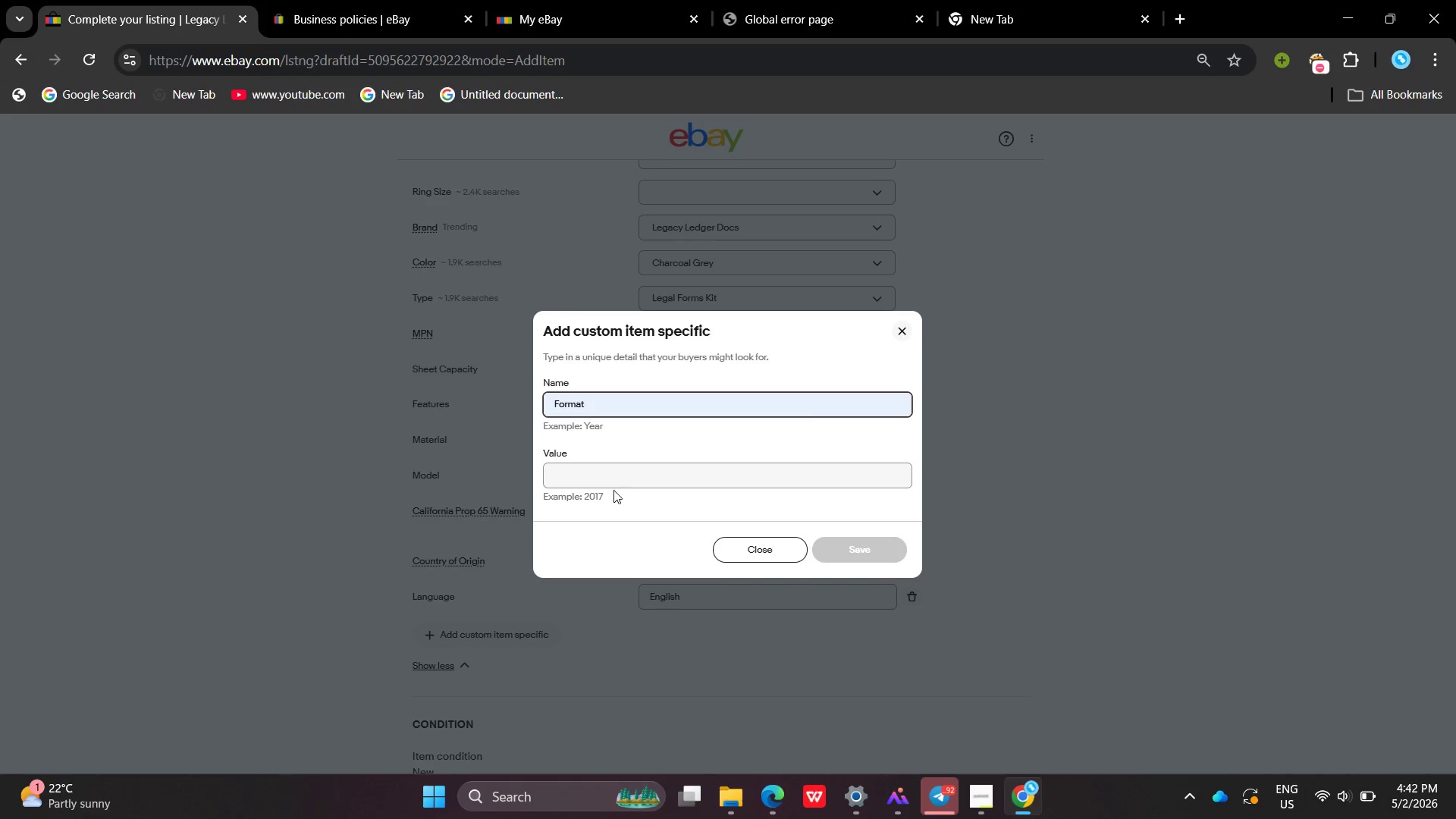 
left_click([613, 481])
 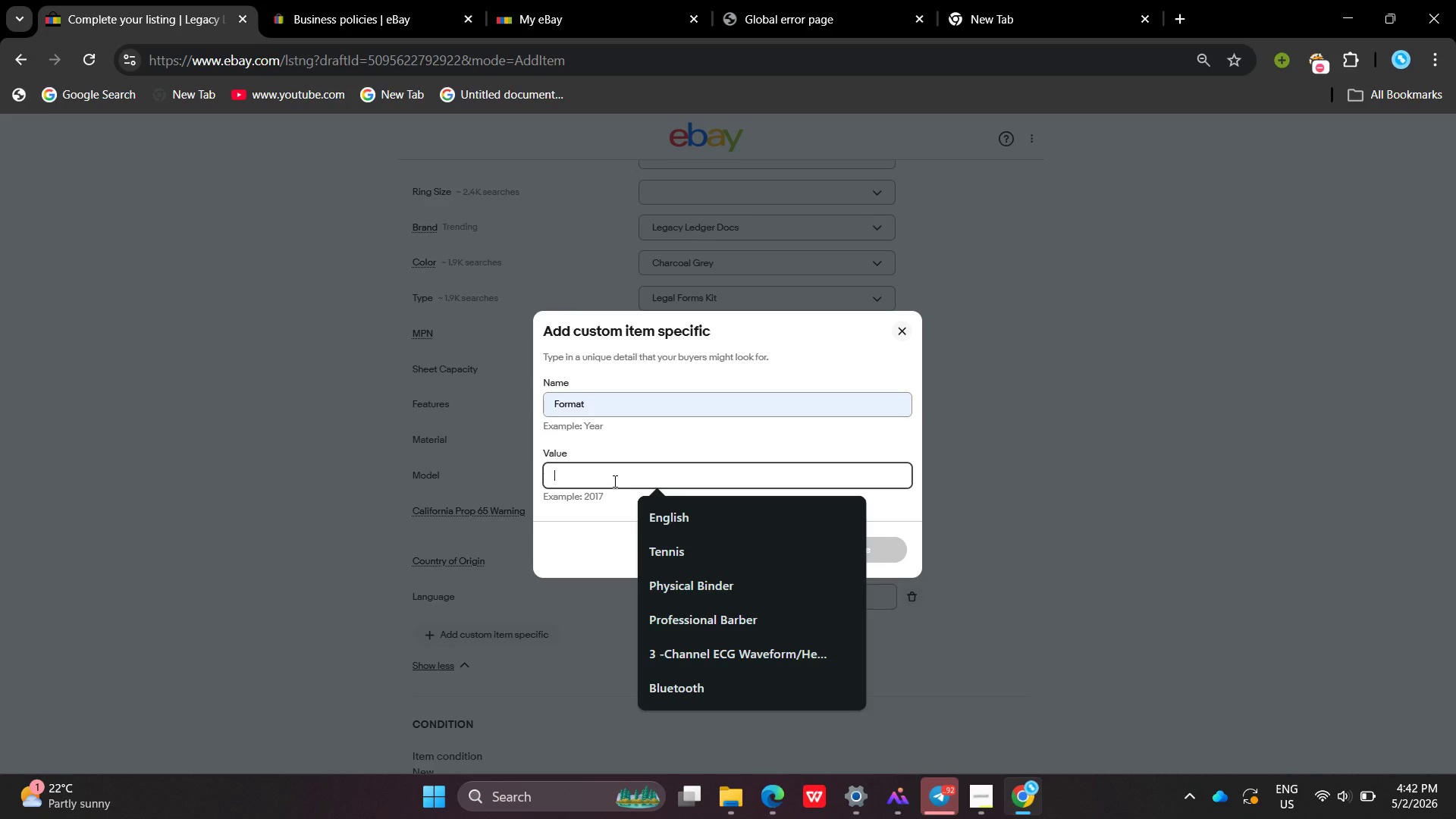 
type(Ph)
 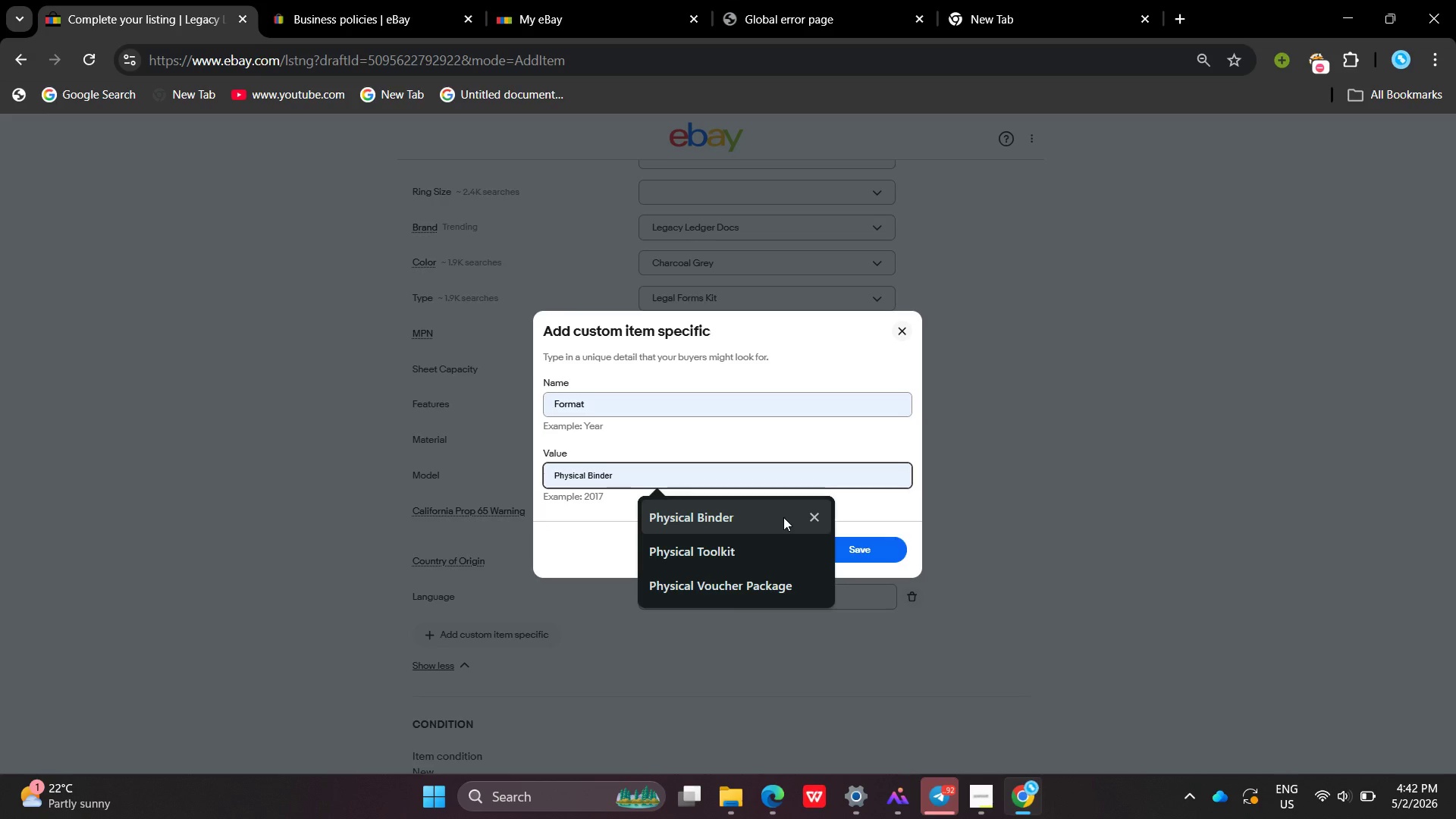 
left_click([782, 516])
 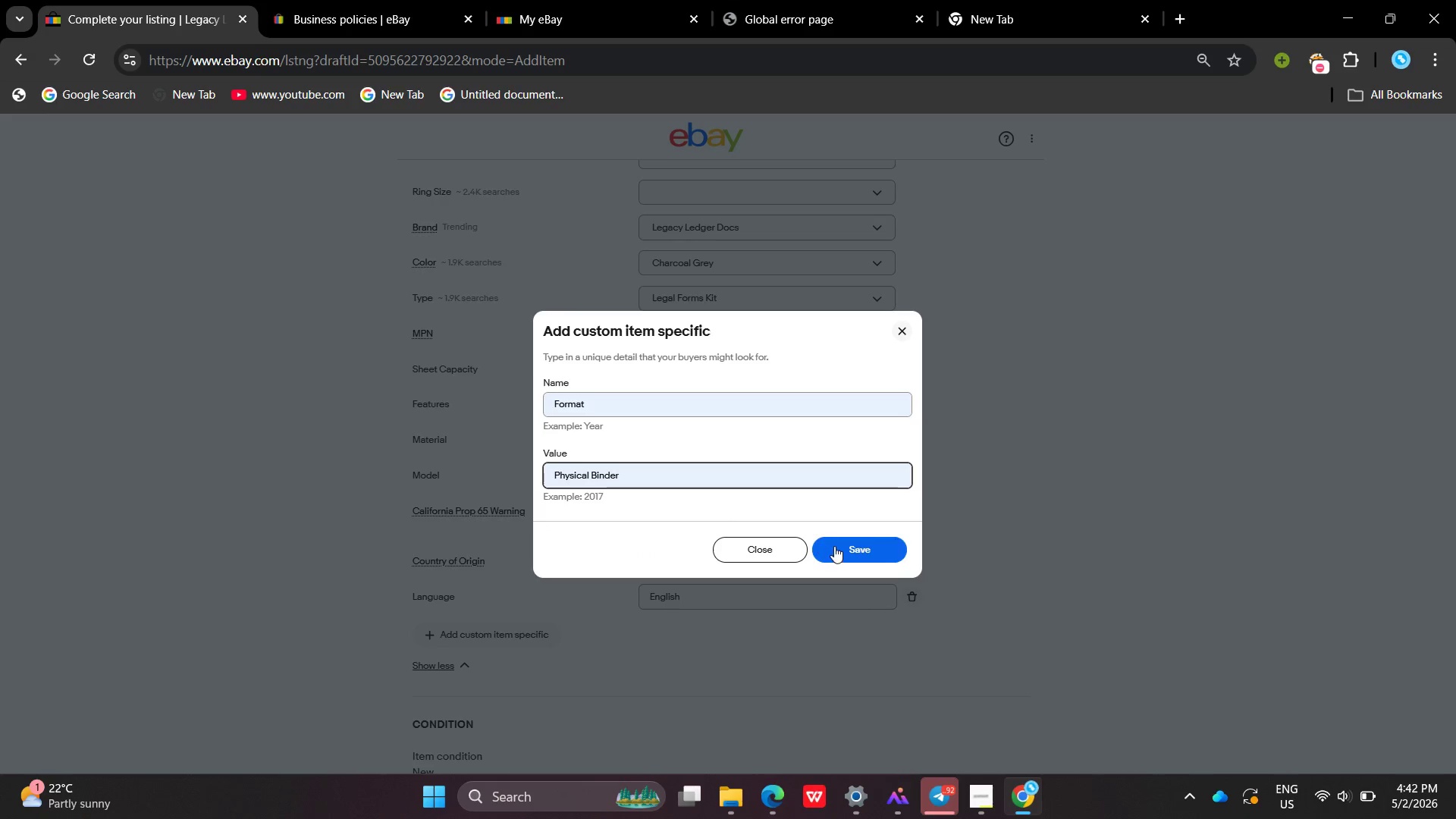 
left_click([836, 546])
 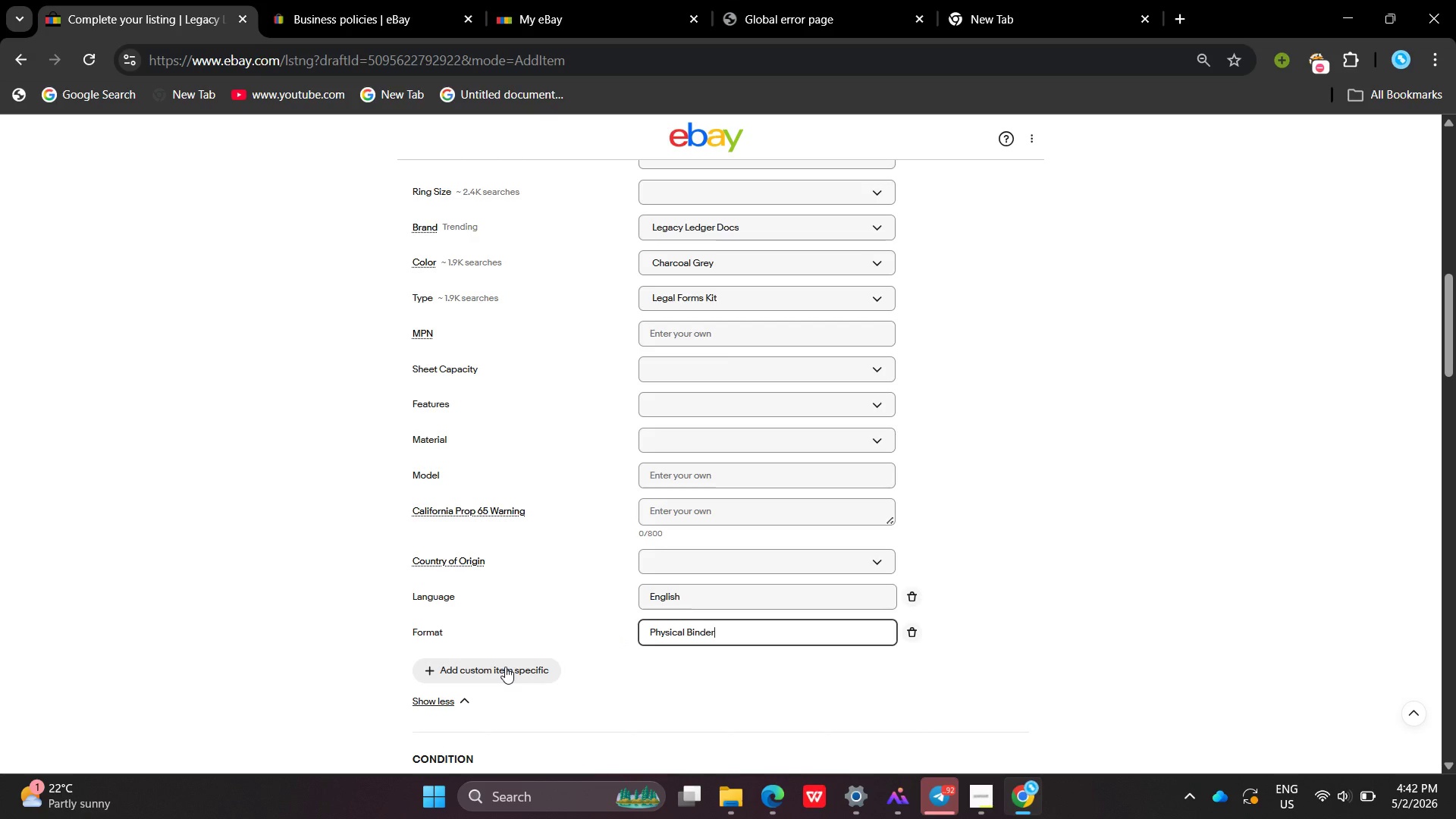 
left_click([505, 667])
 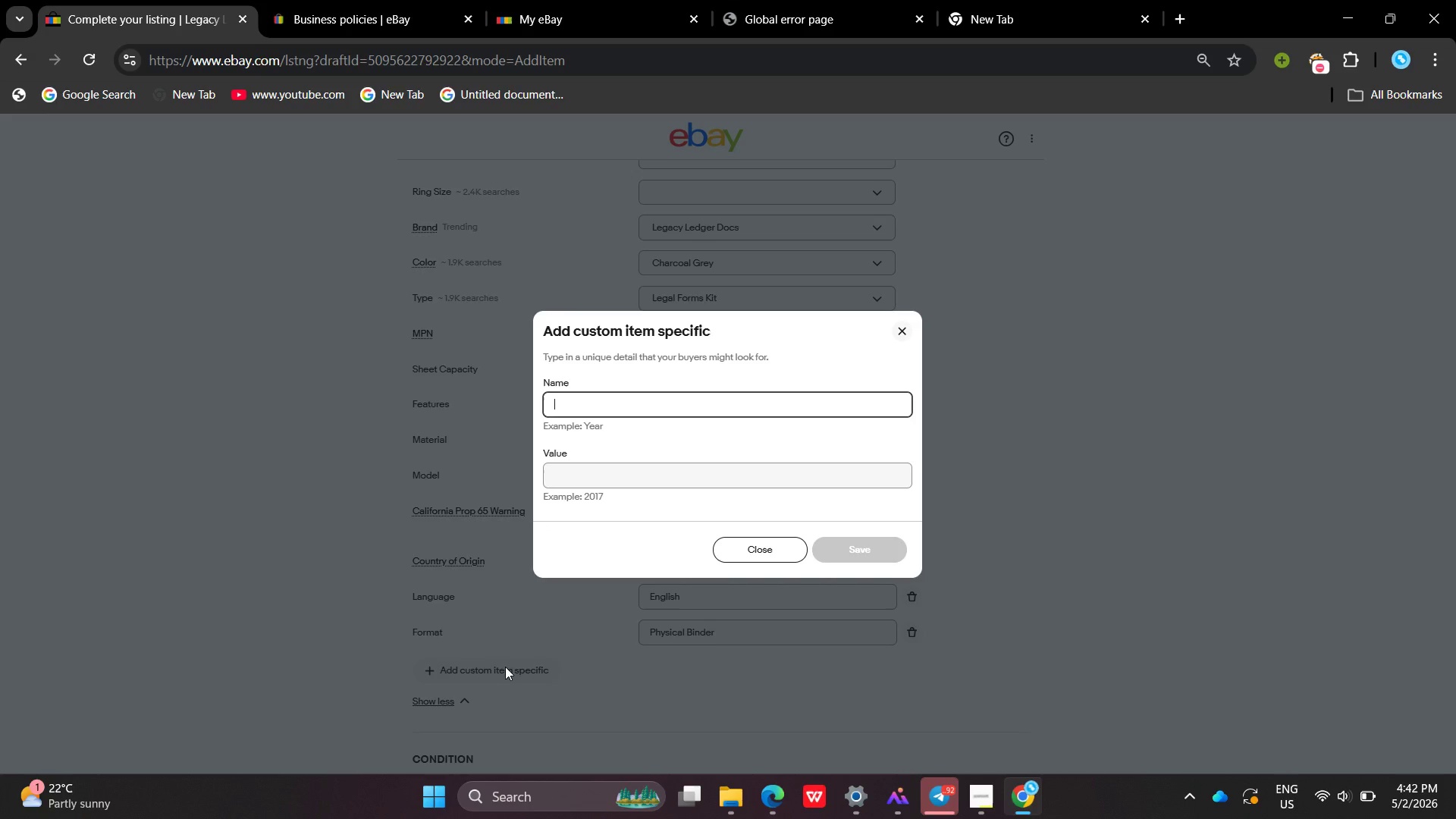 
type(State)
 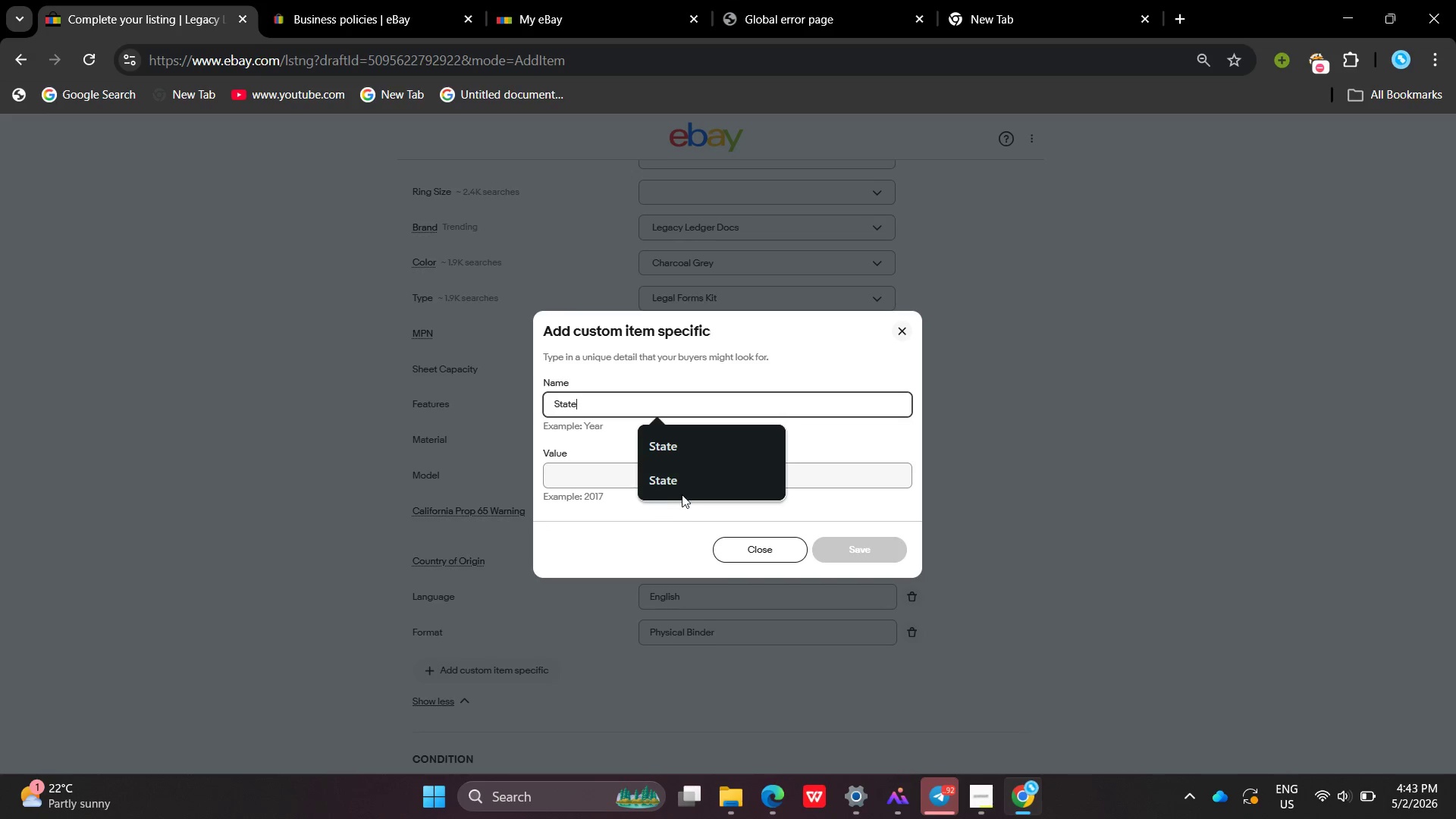 
left_click([683, 492])
 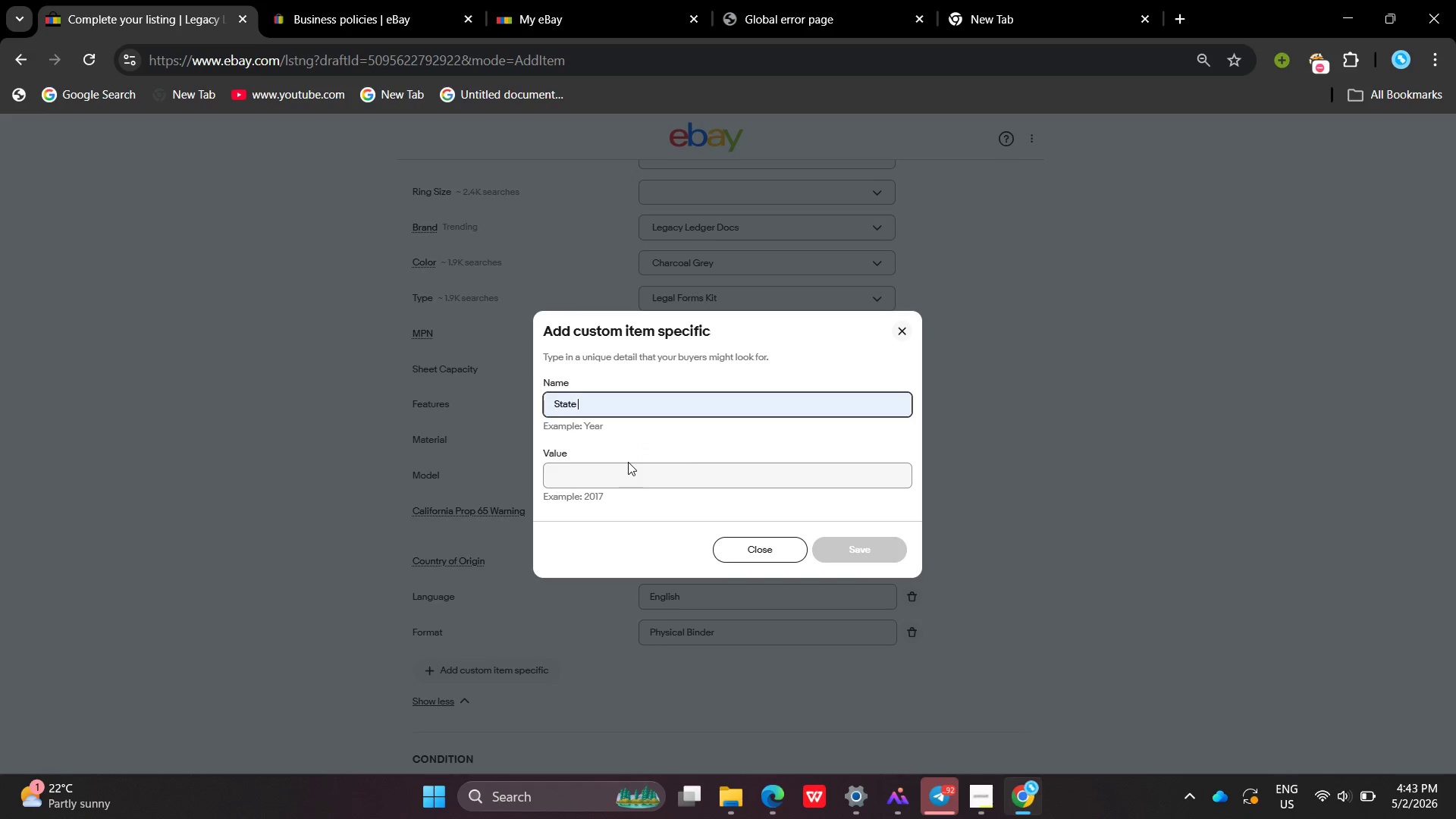 
left_click([628, 462])
 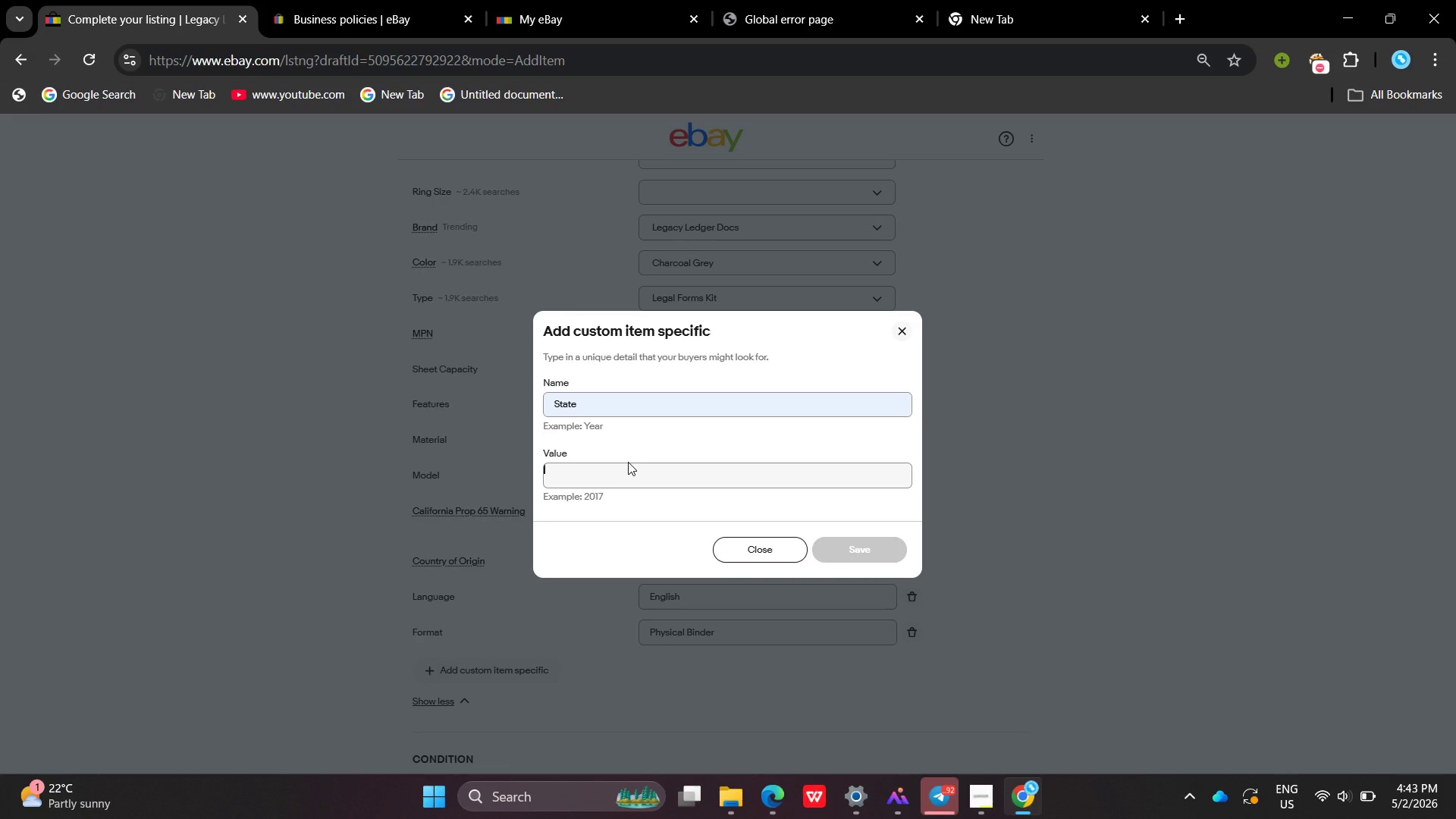 
type(Oh)
 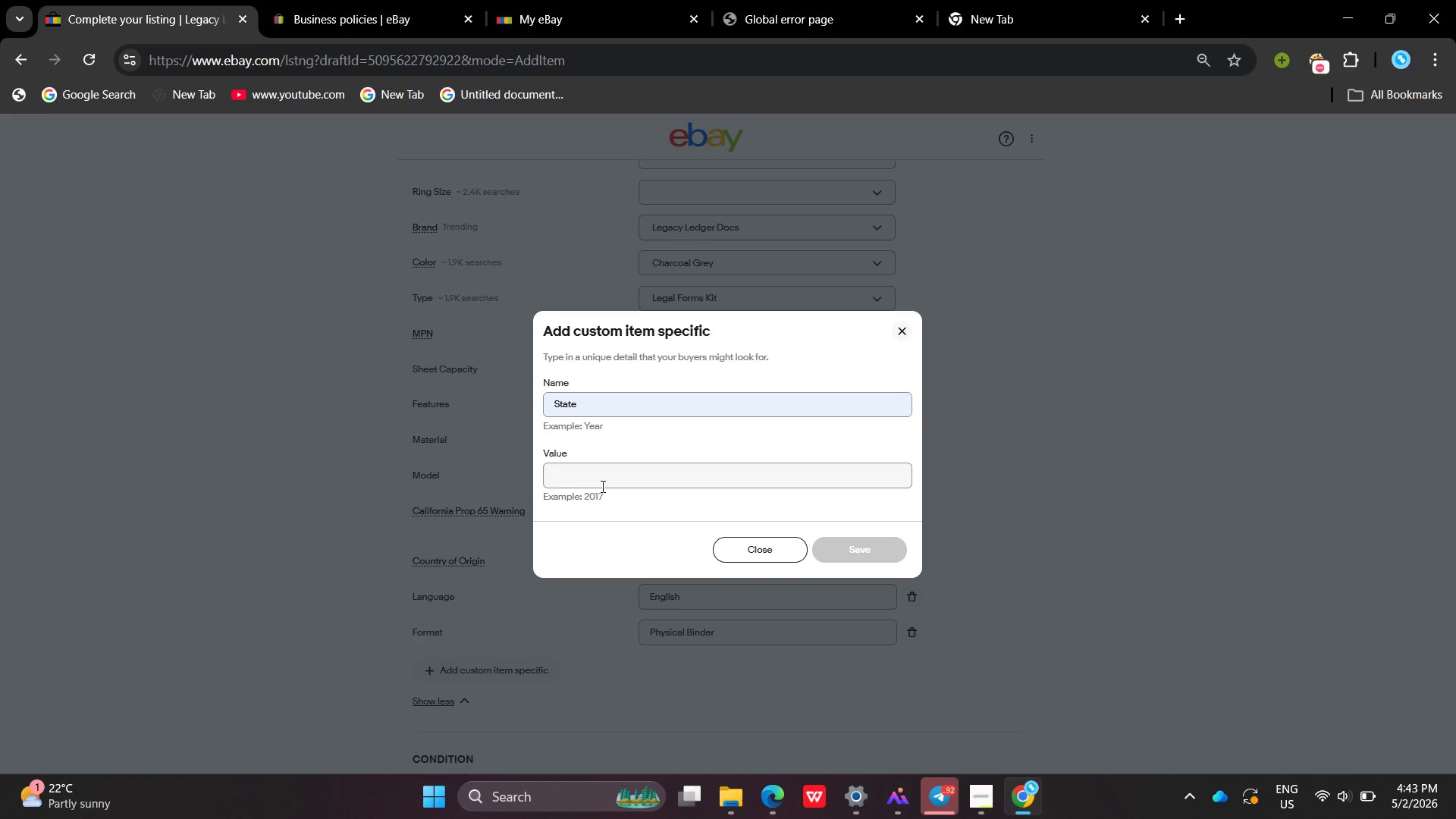 
left_click([601, 486])
 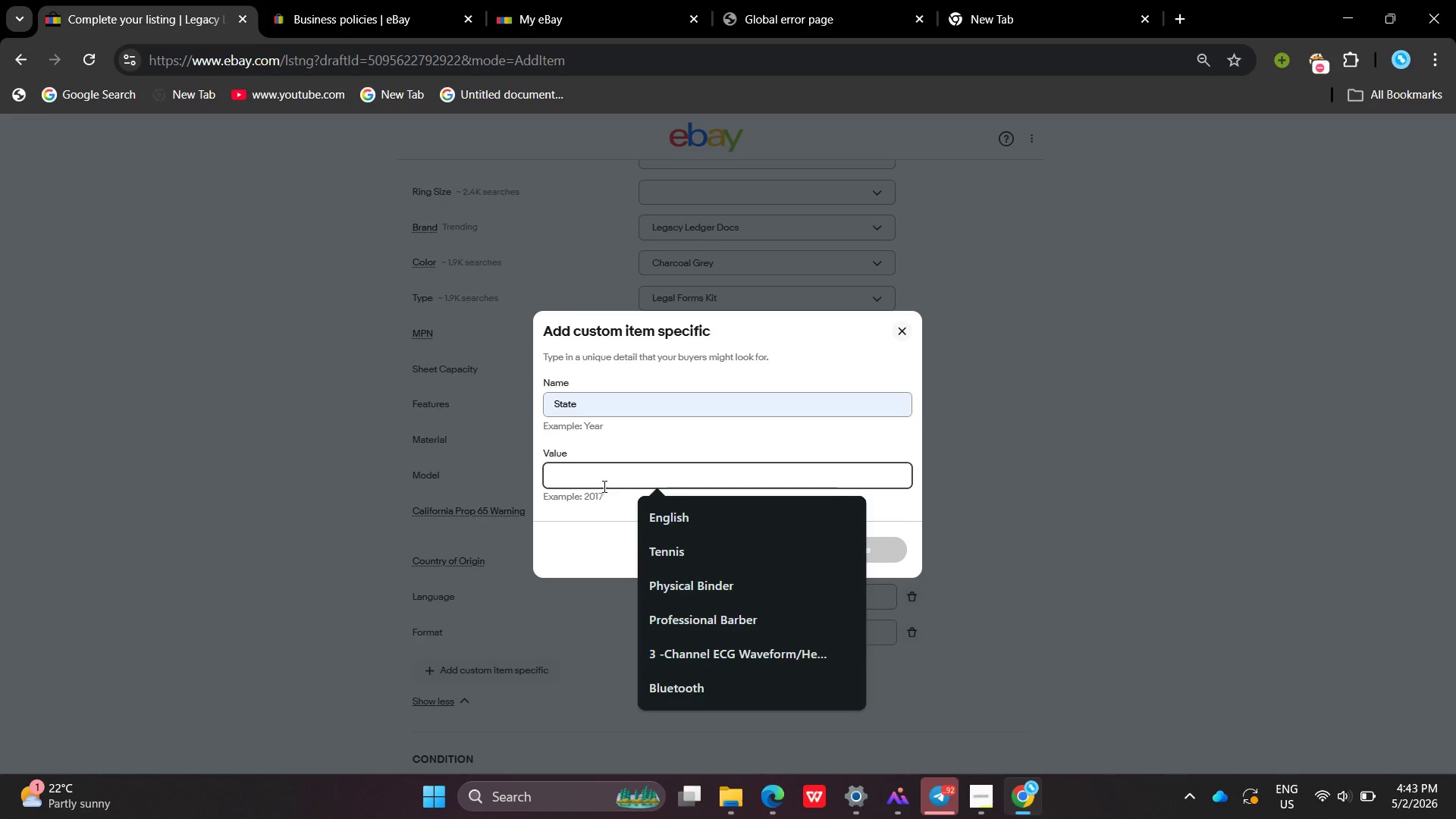 
type(Oh)
 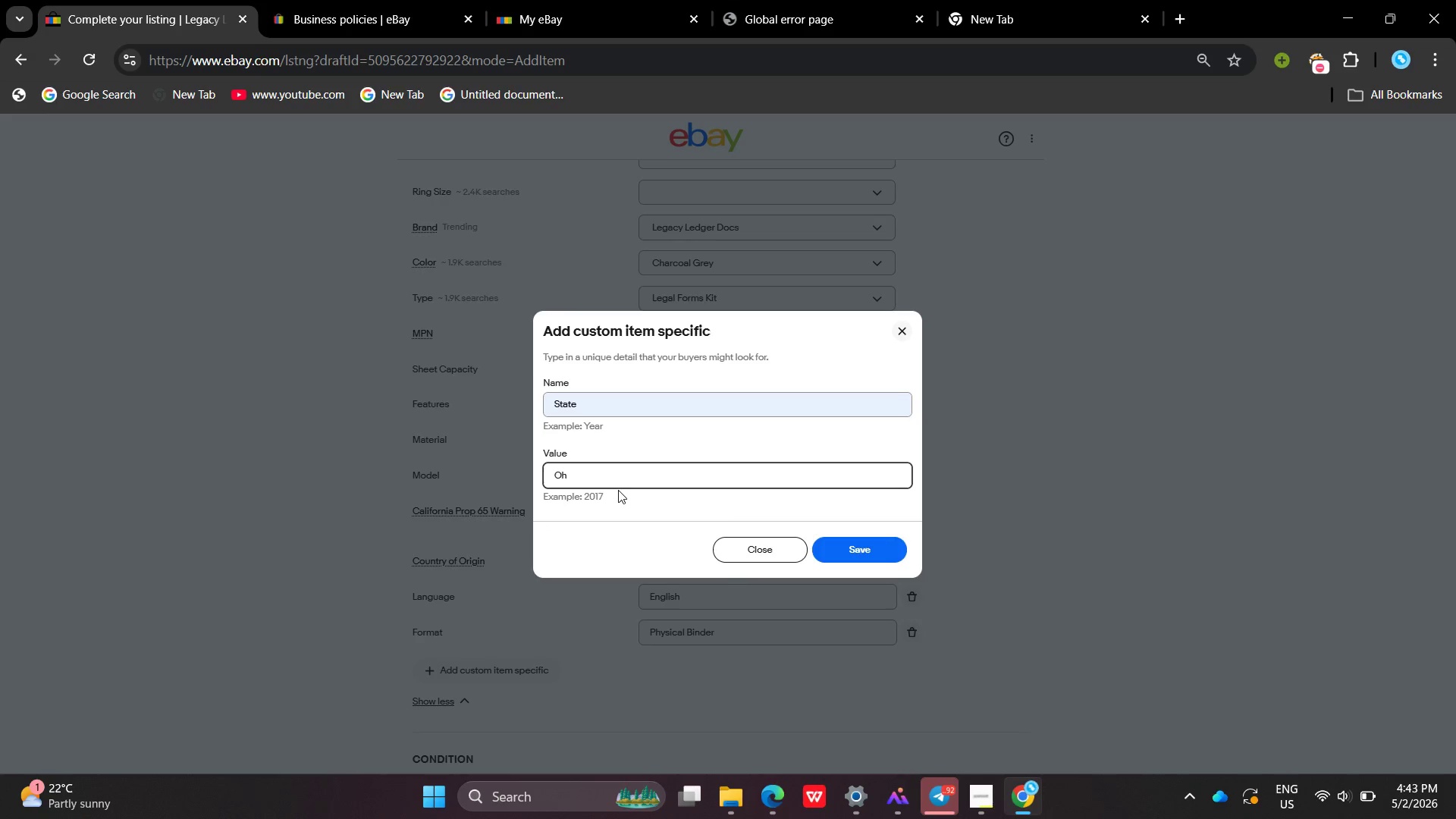 
type(io)
 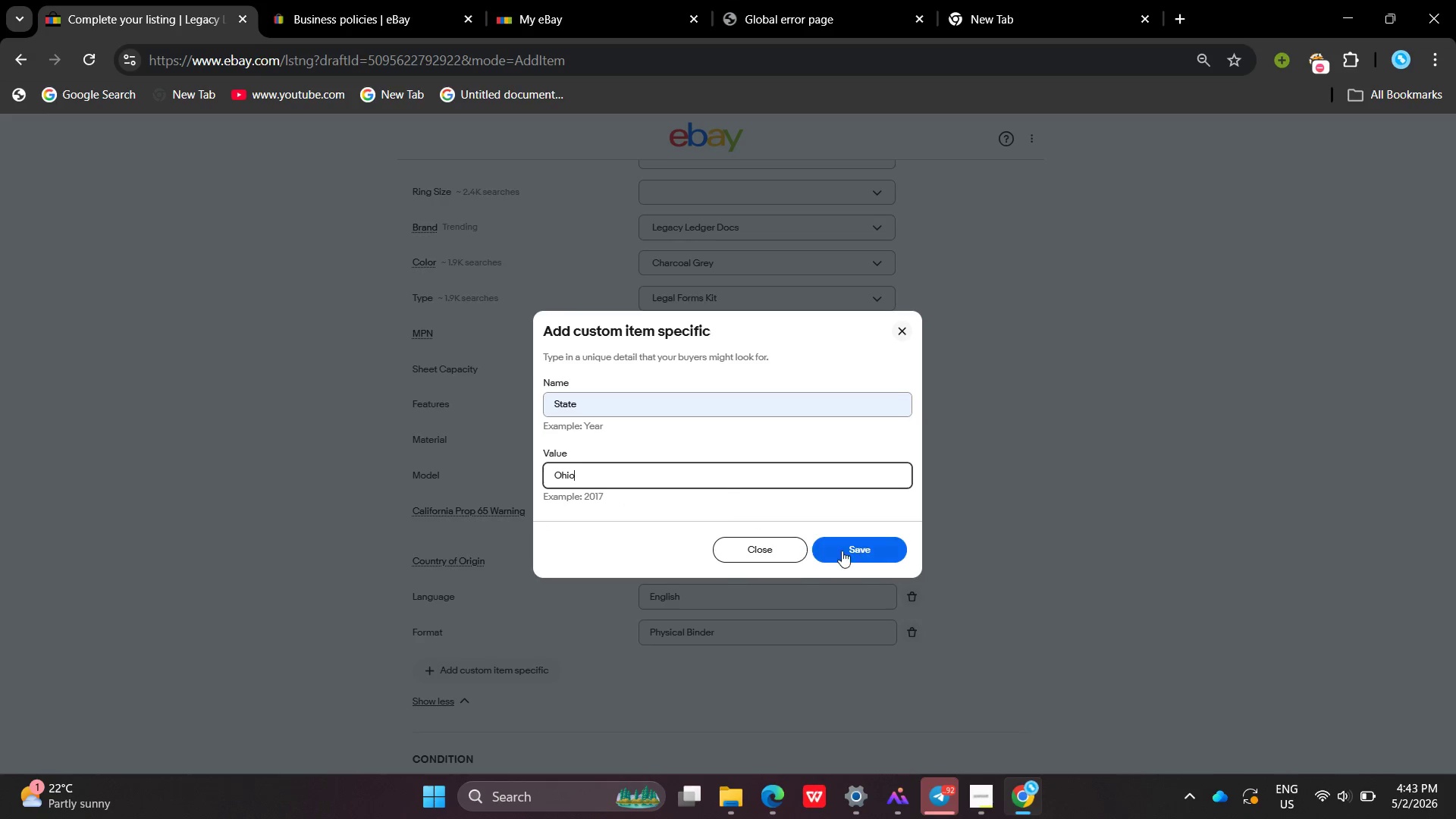 
left_click([857, 554])
 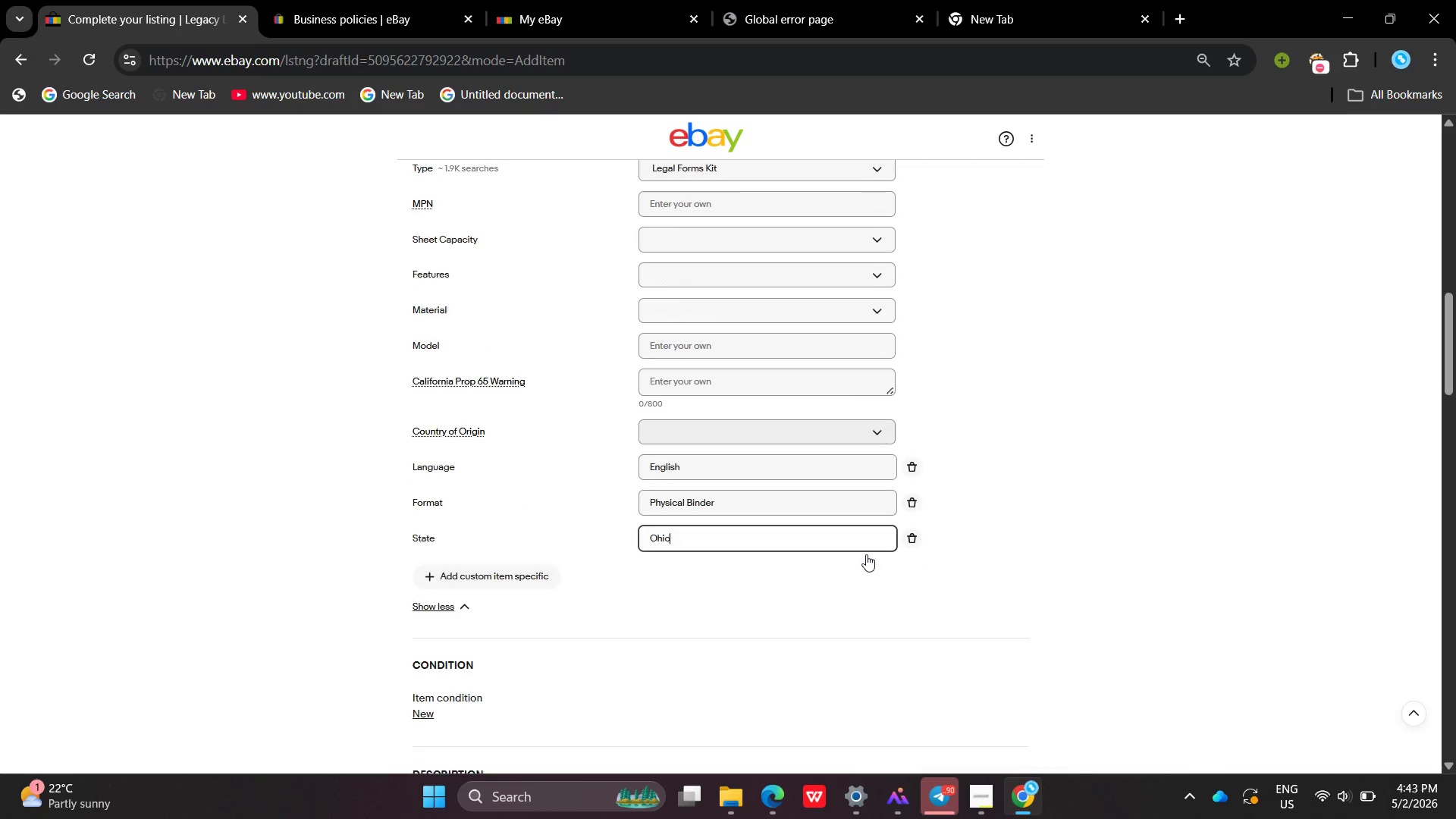 
wait(46.02)
 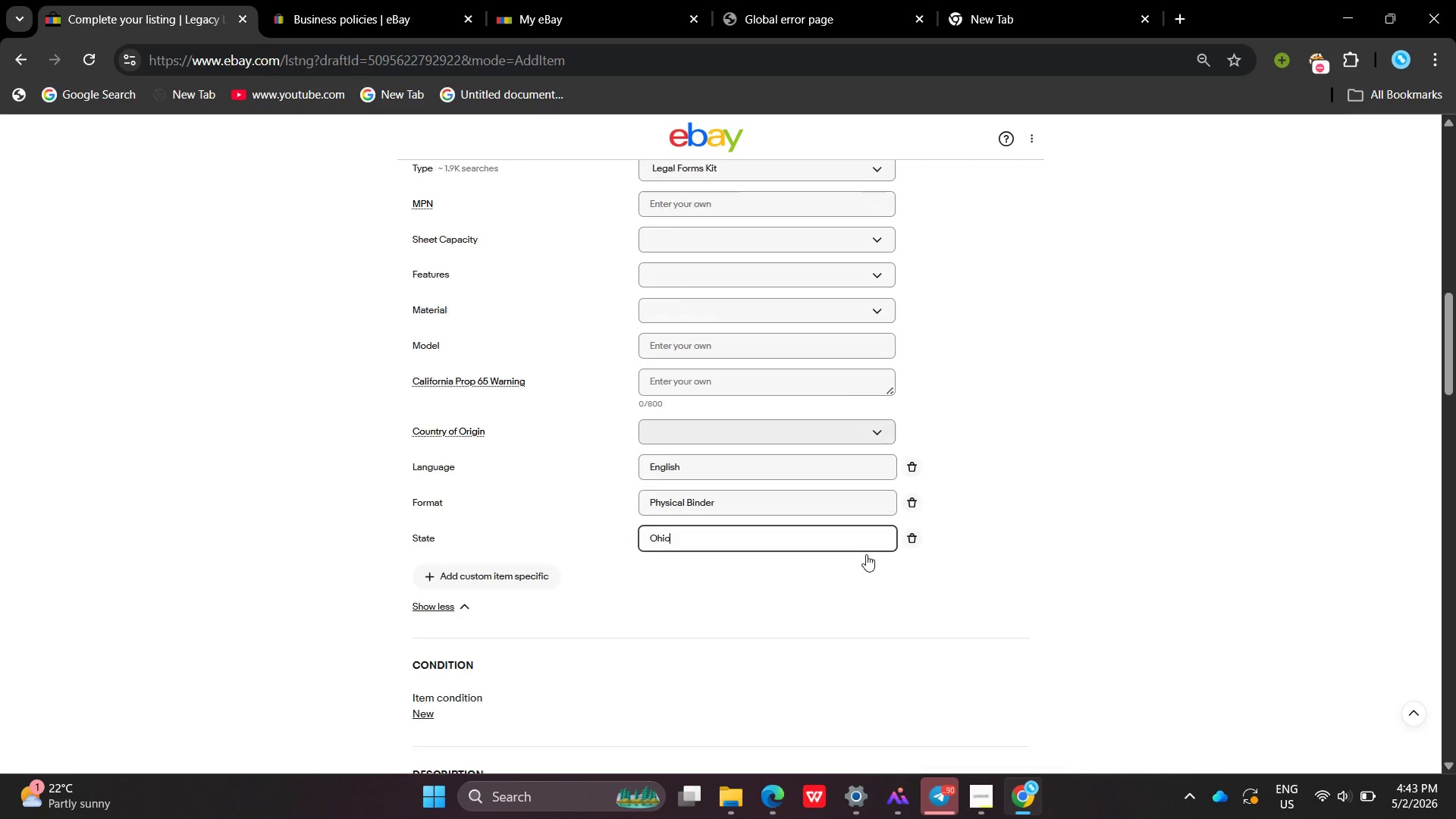 
left_click([770, 290])
 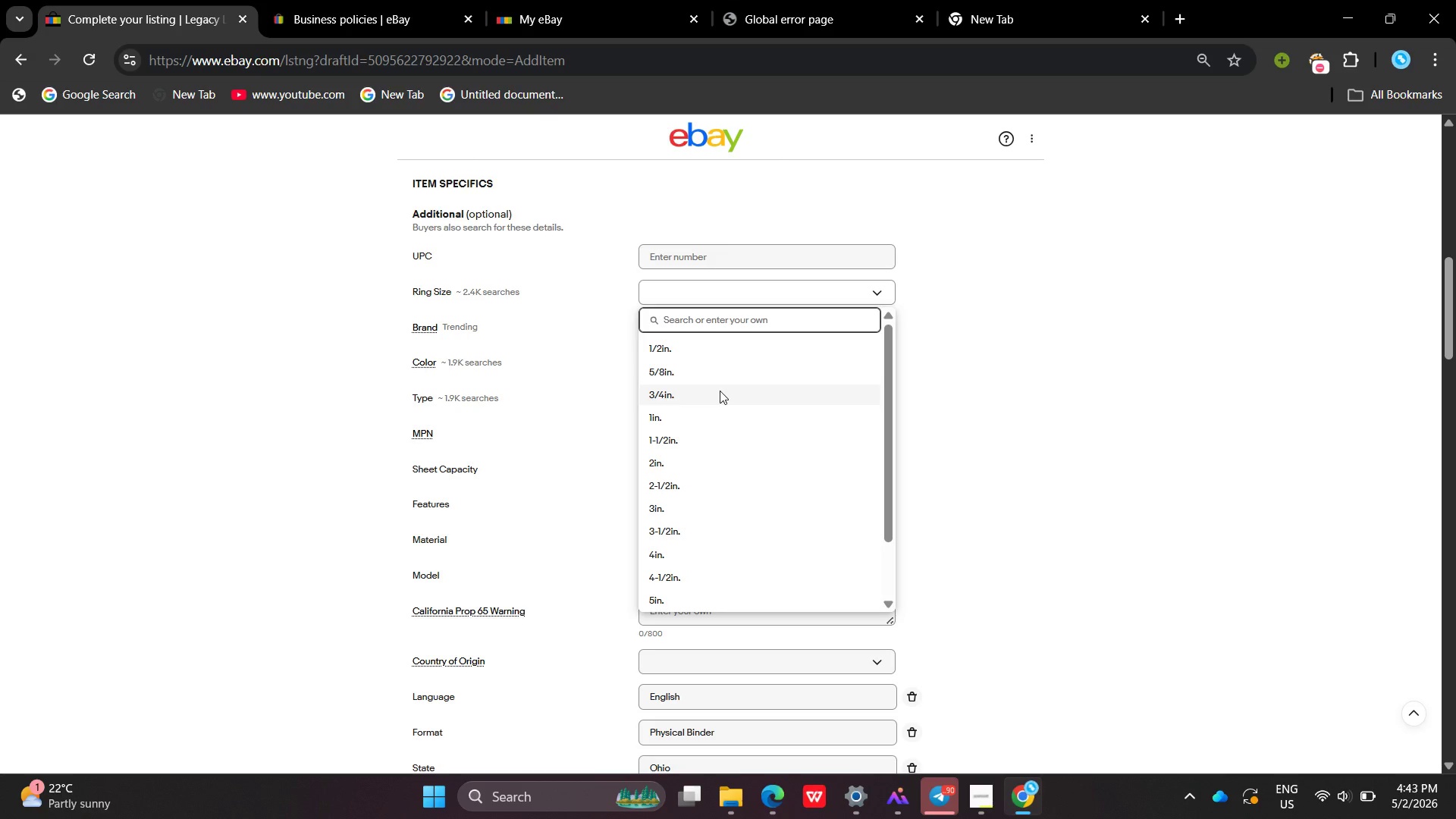 
left_click([720, 391])
 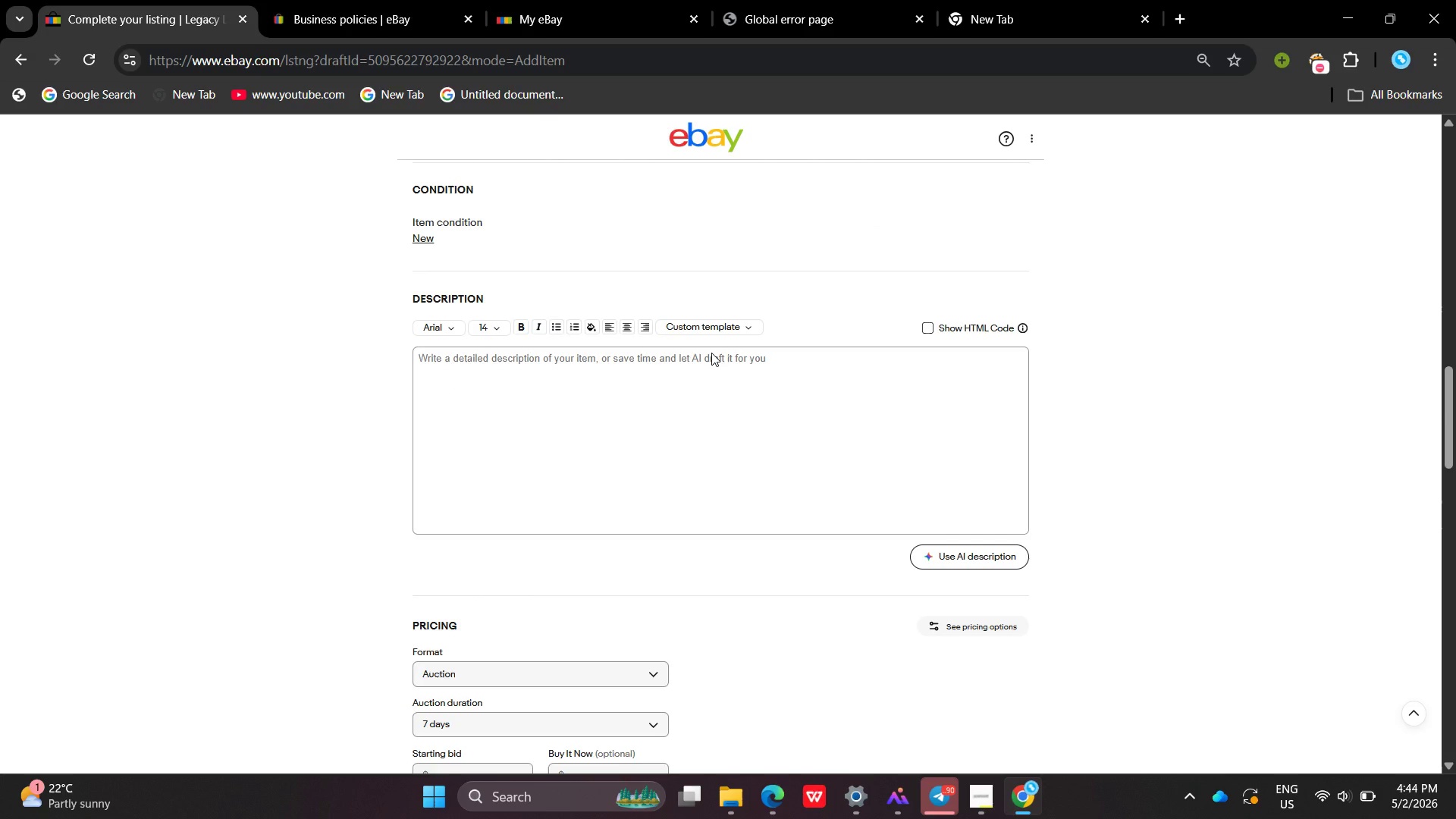 
wait(9.86)
 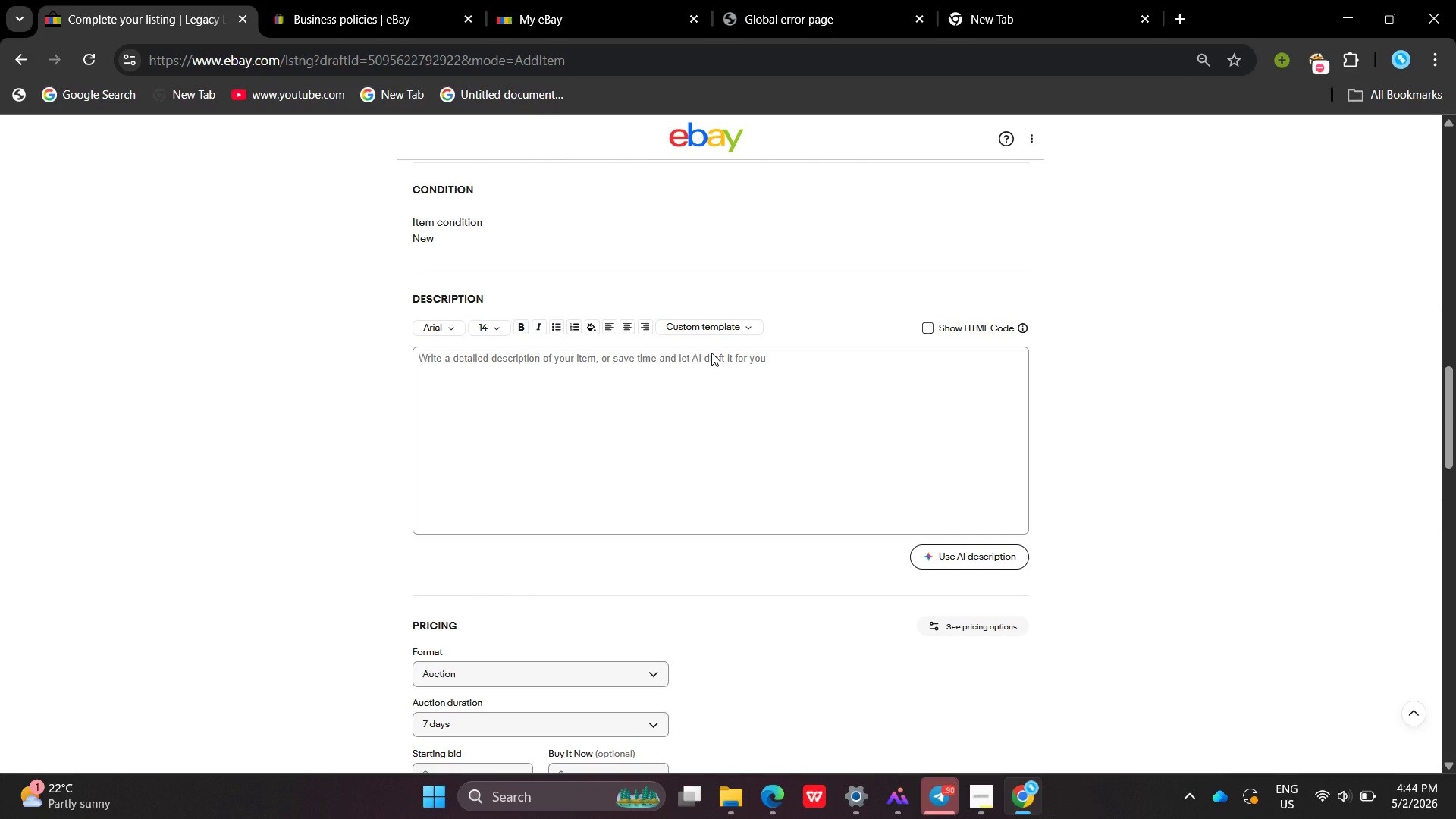 
key(E)
 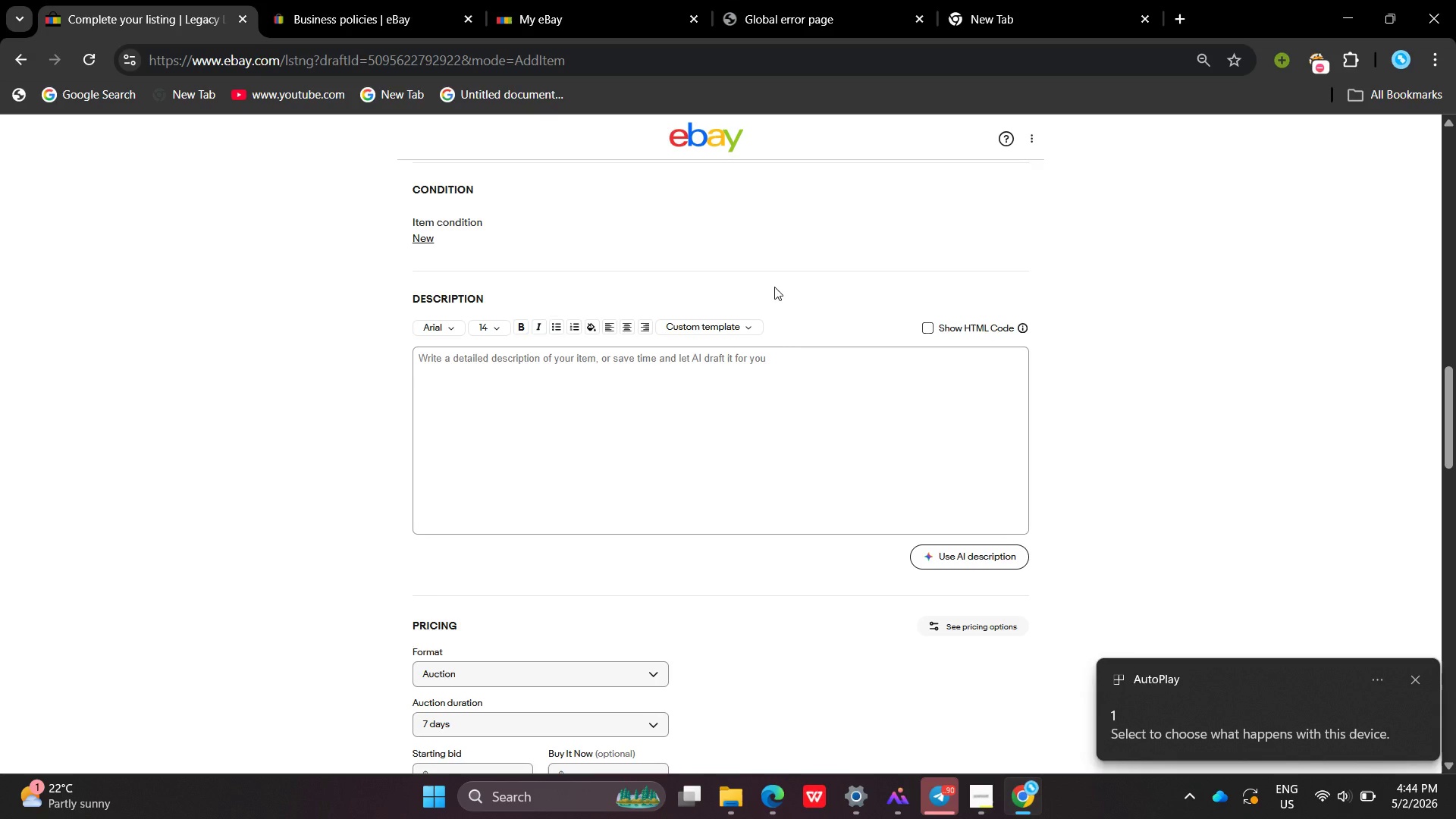 
wait(22.97)
 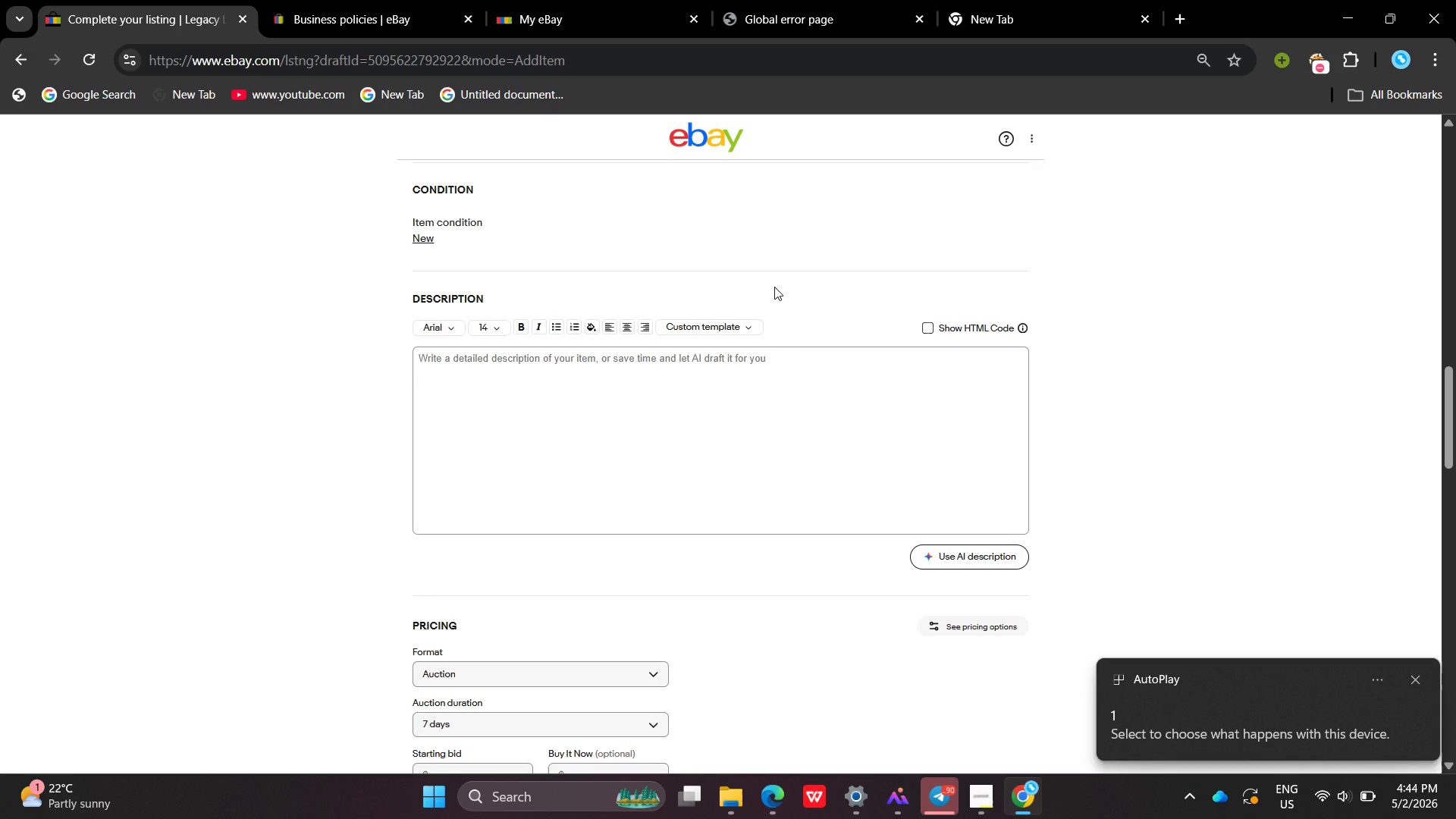 
double_click([468, 670])
 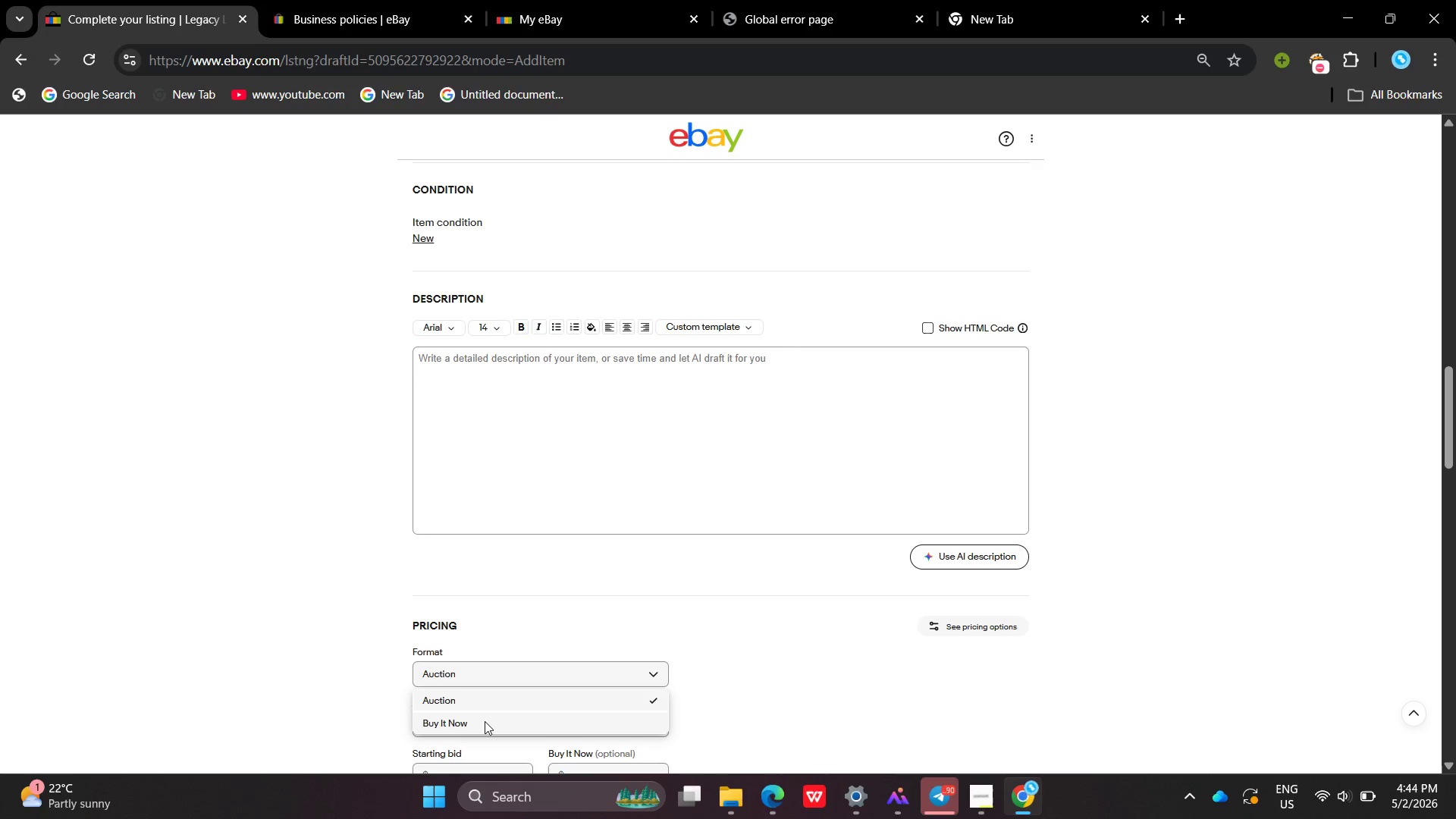 
left_click([485, 723])
 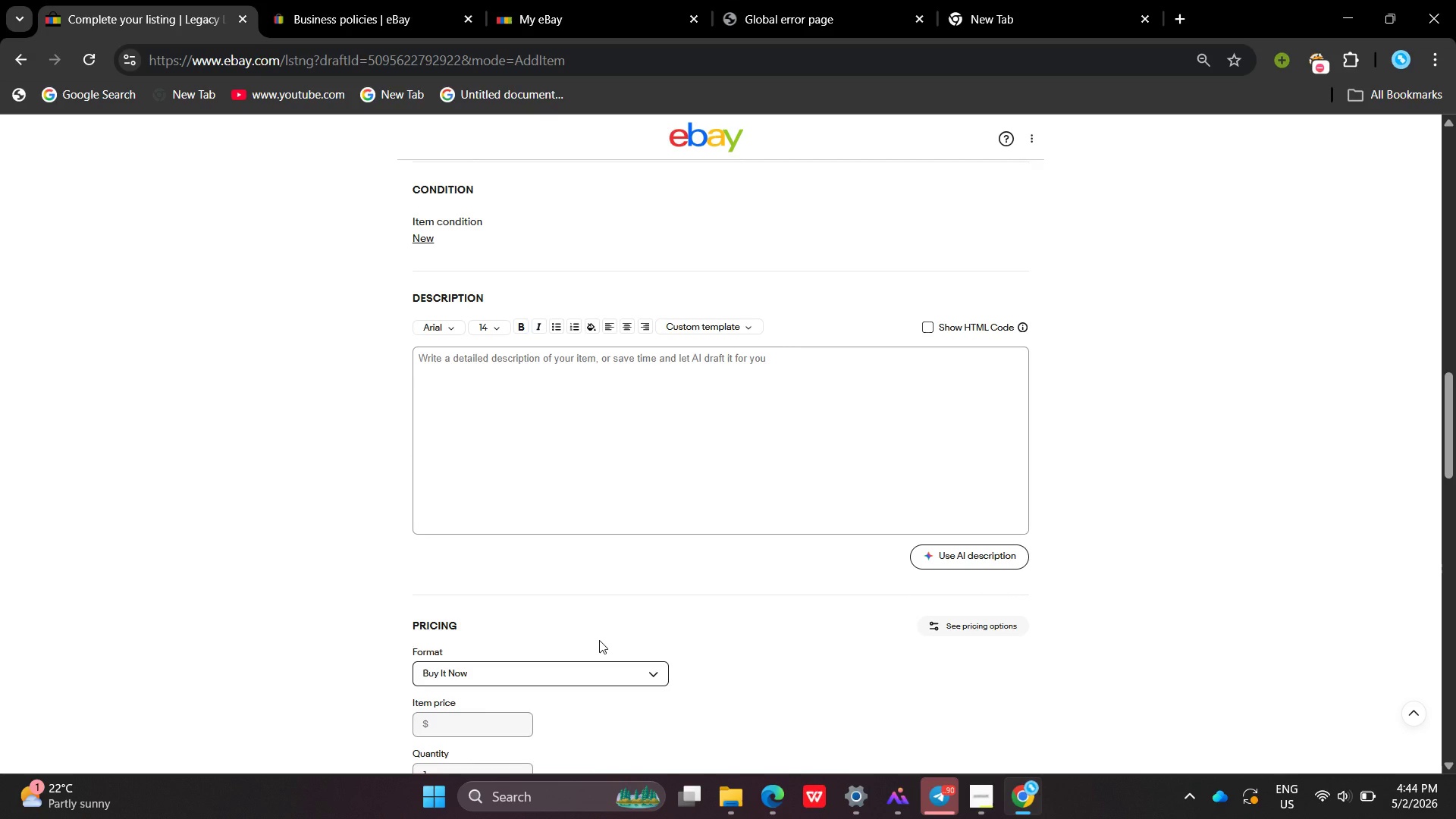 
wait(29.39)
 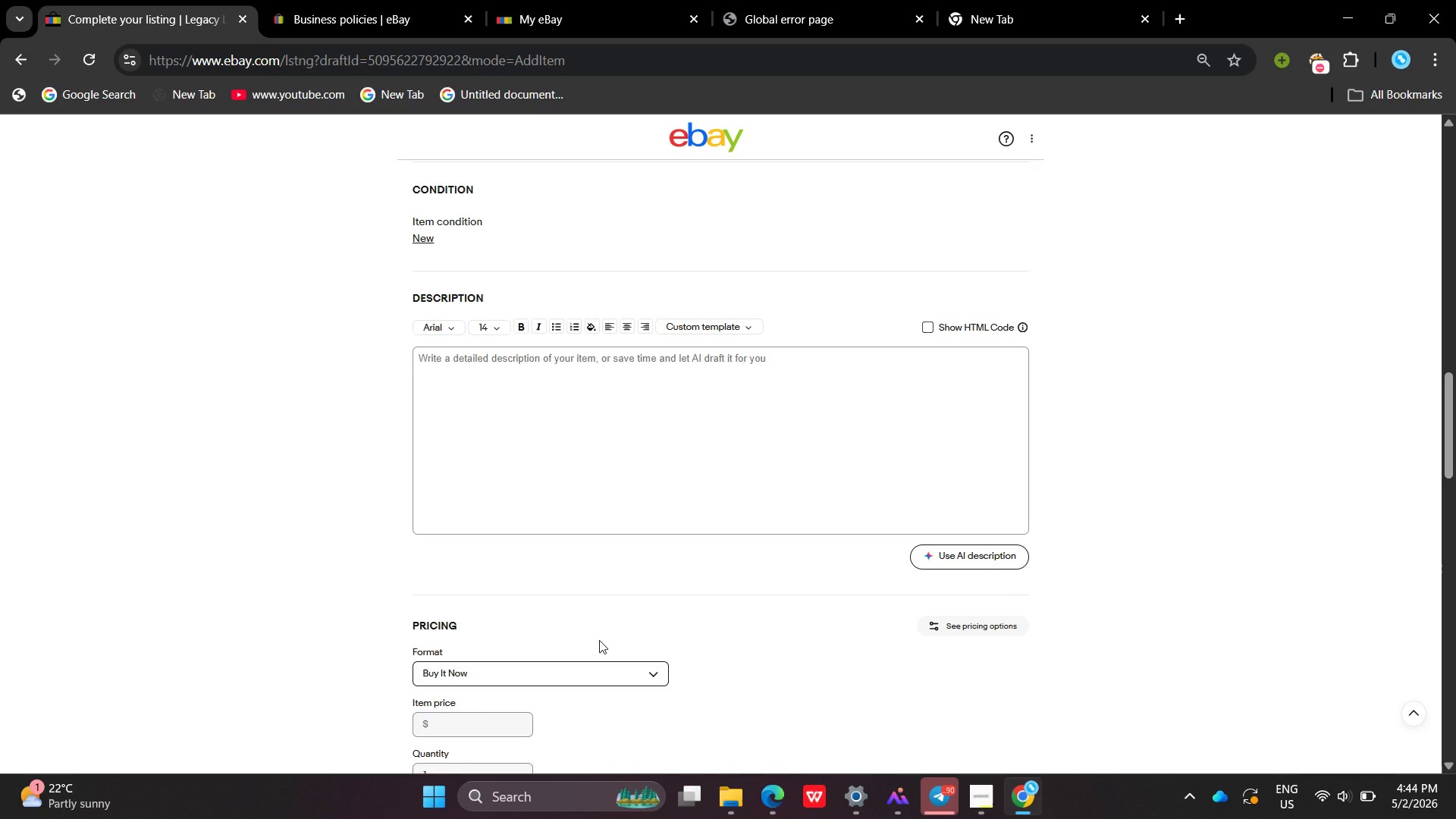 
left_click([450, 570])
 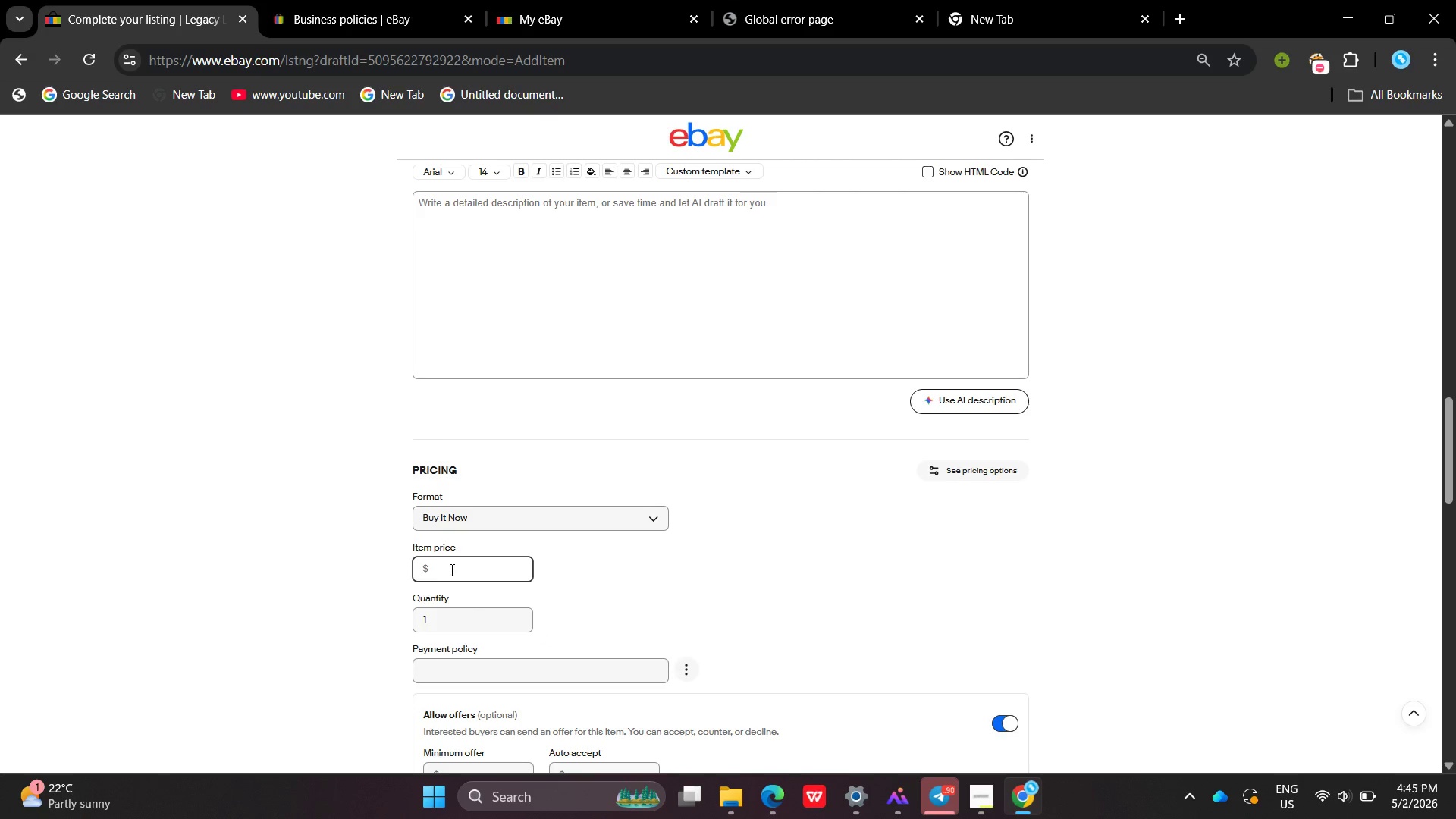 
type(145.00)
 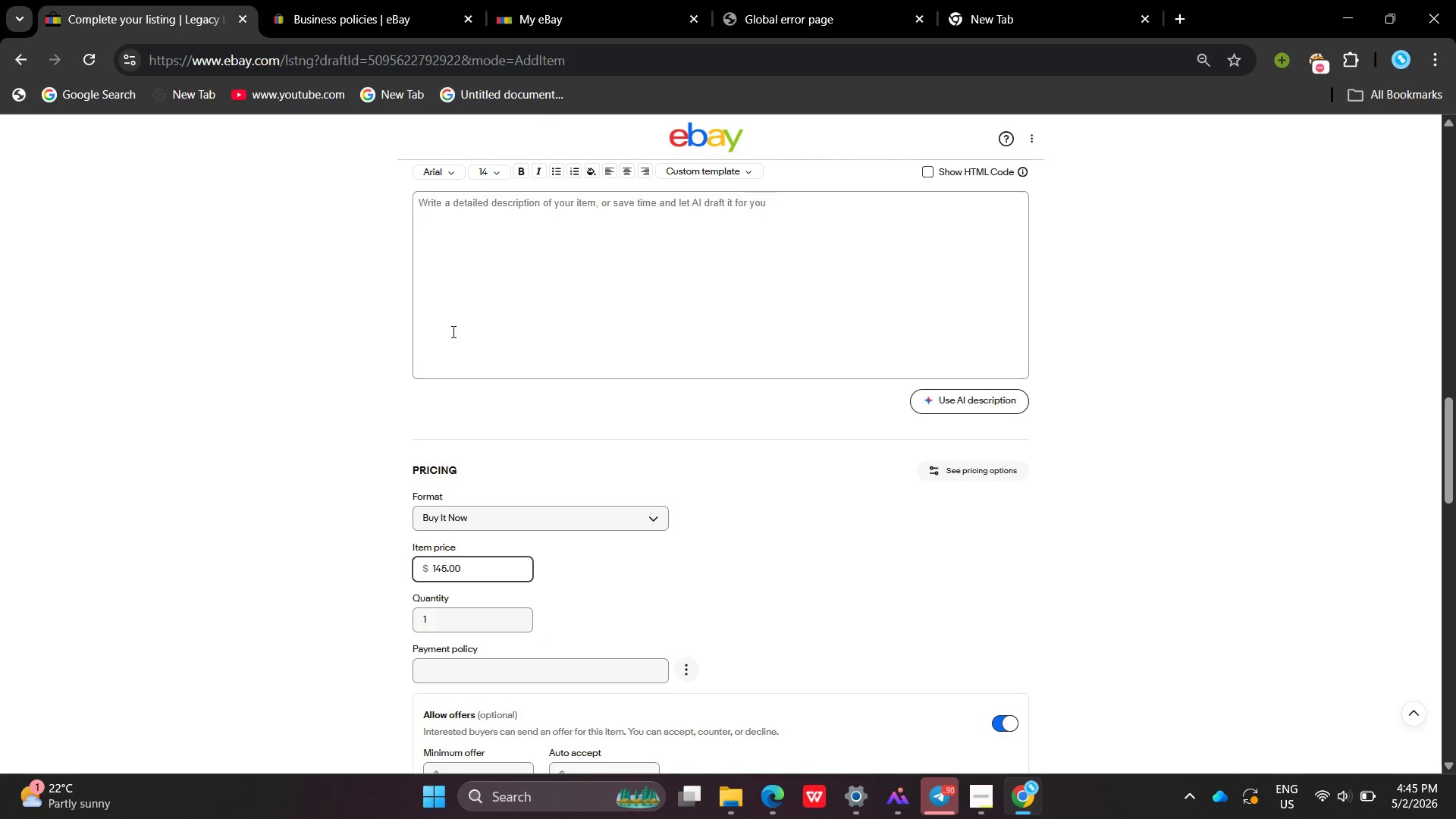 
left_click([452, 331])
 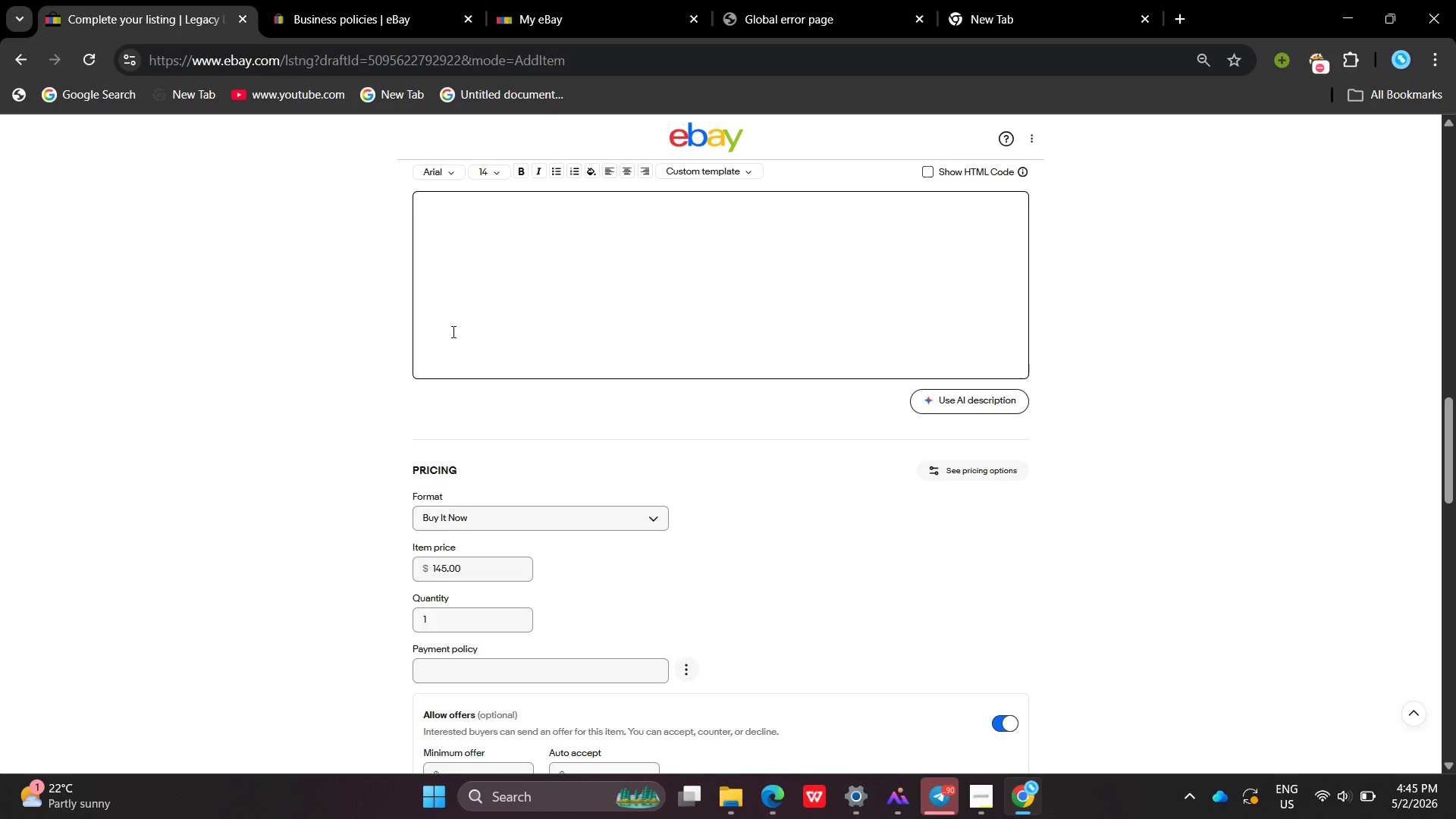 
wait(23.83)
 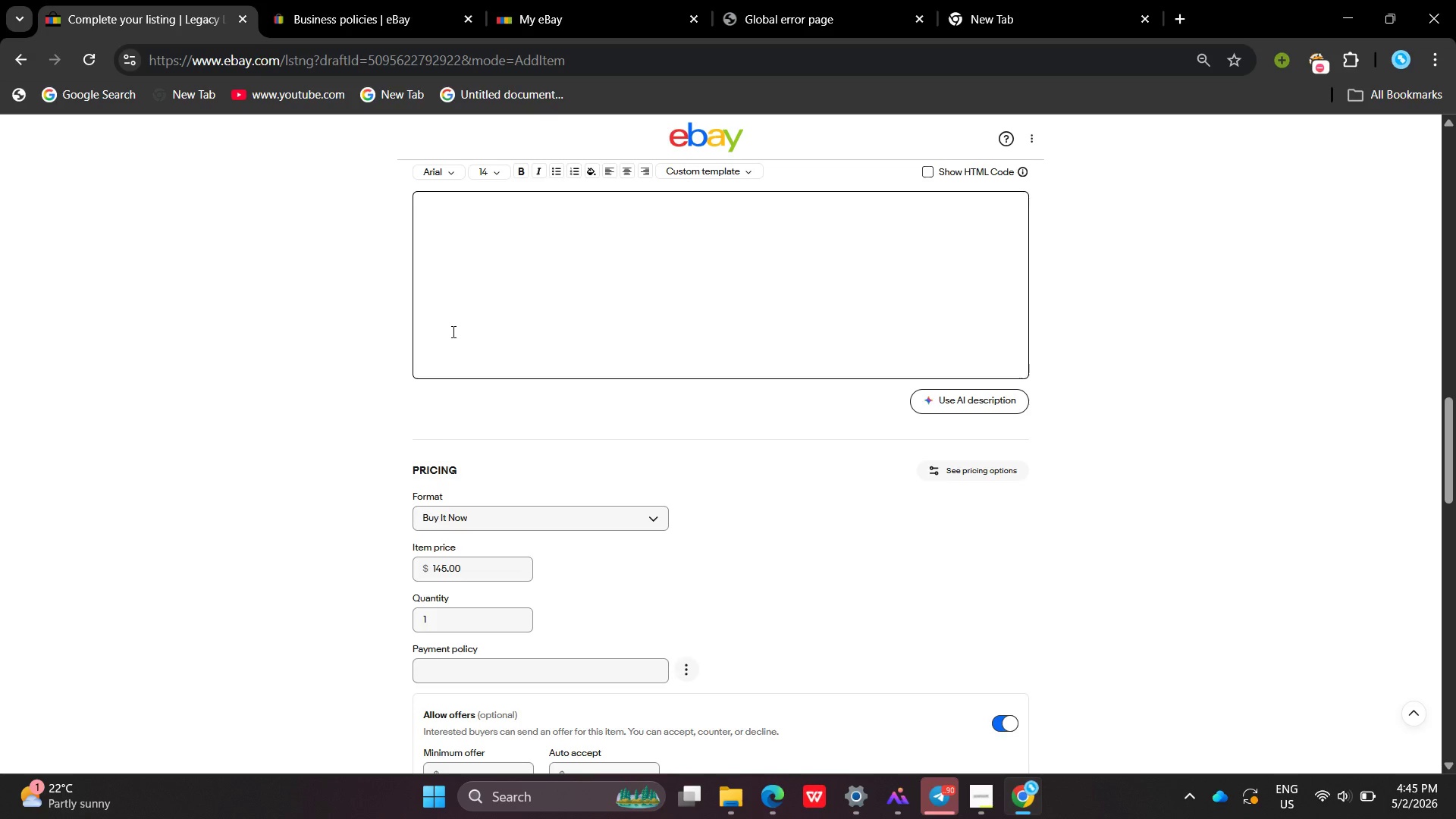 
type(Business emploo)
key(Backspace)
type(ymet handbook binder designed )
 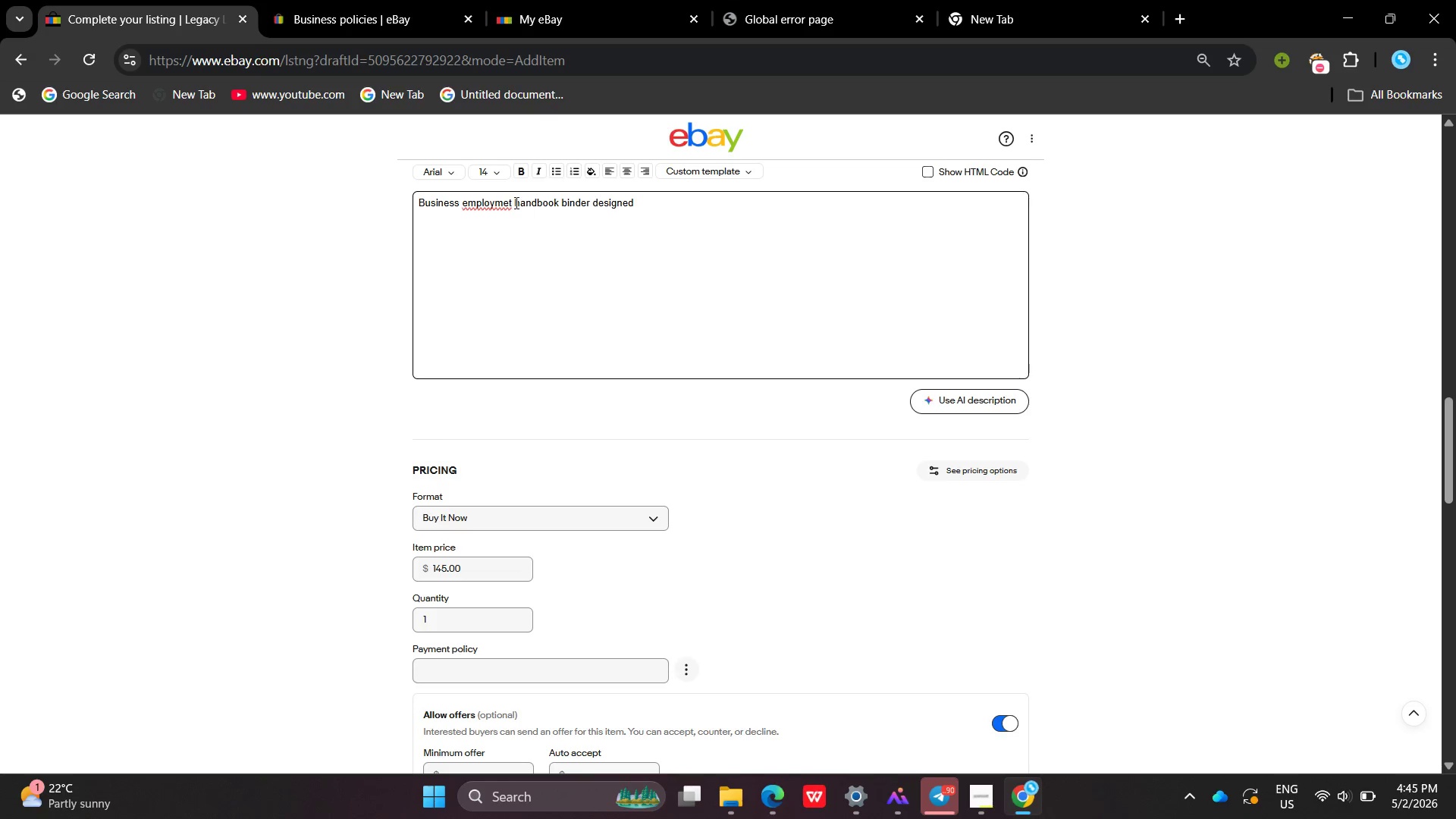 
left_click([505, 200])
 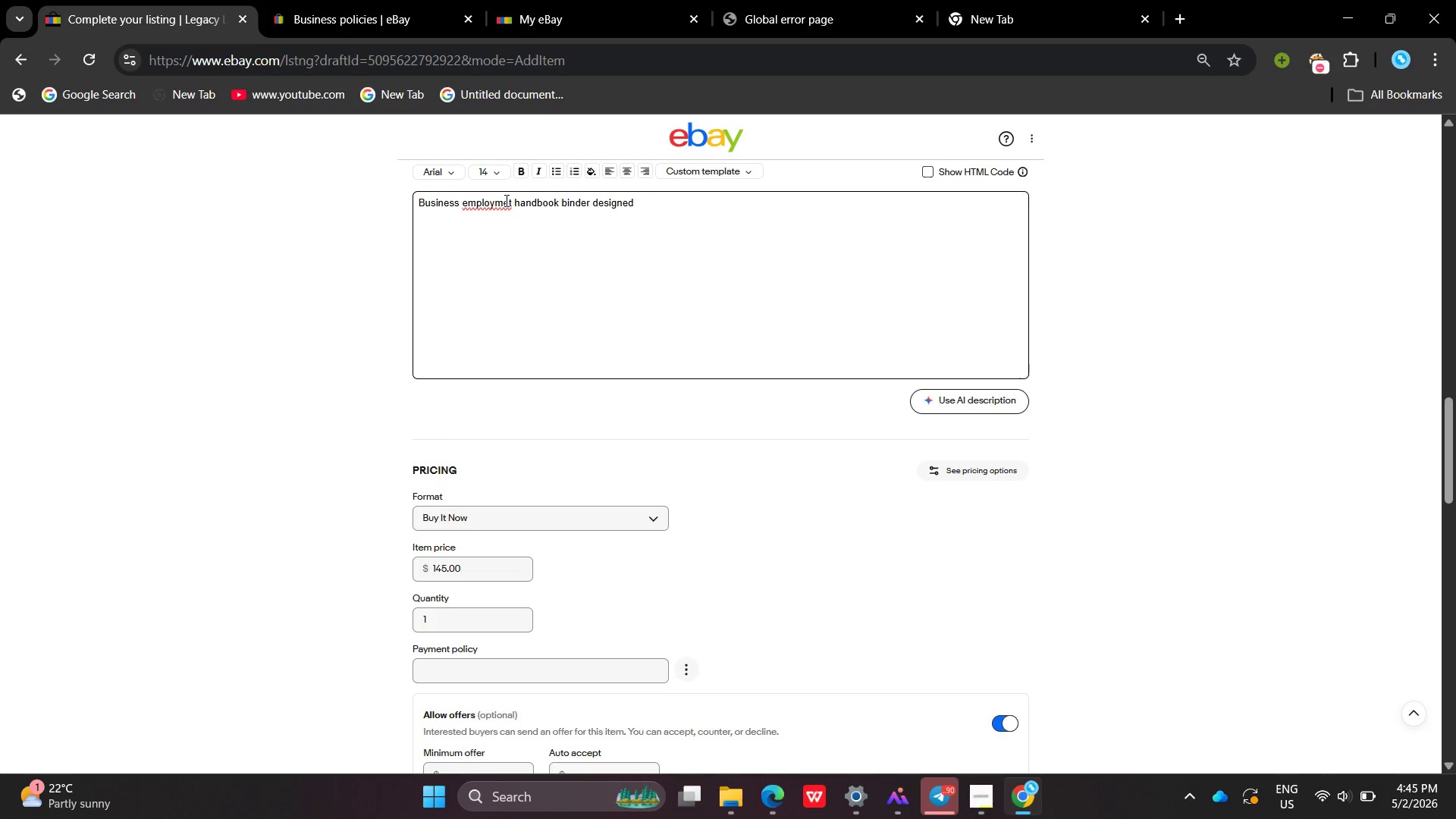 
key(N)
 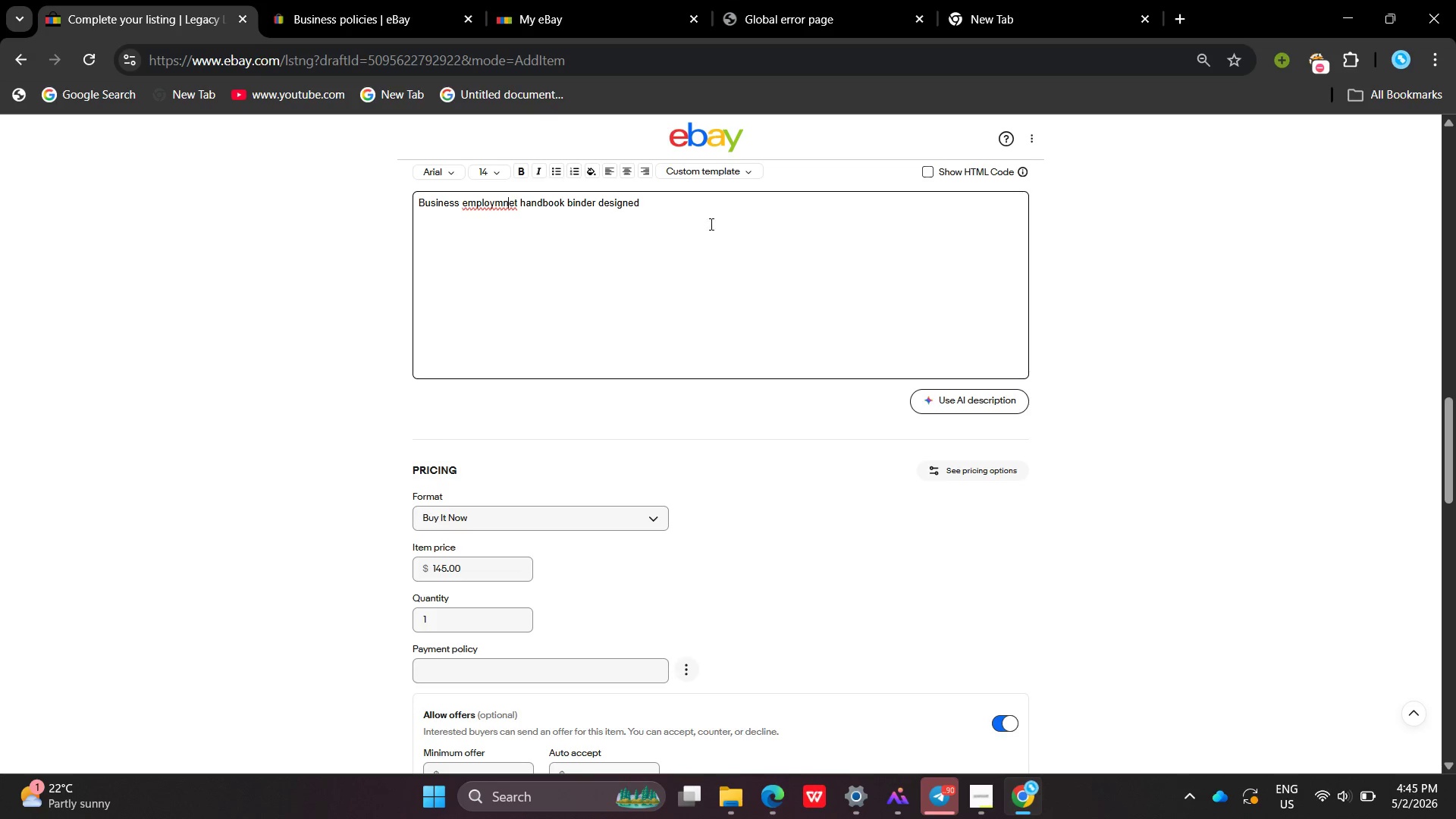 
left_click([709, 224])
 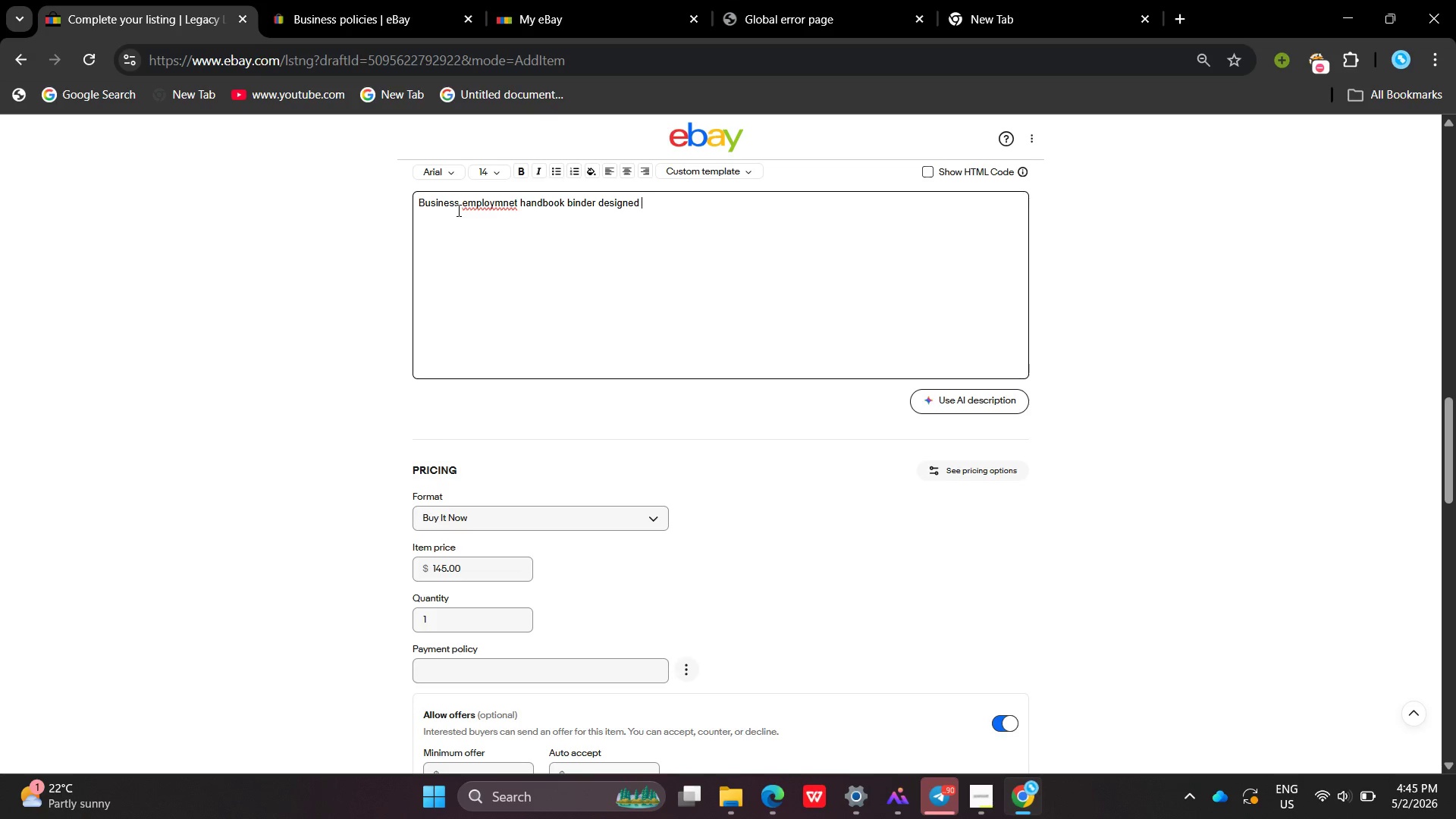 
wait(10.2)
 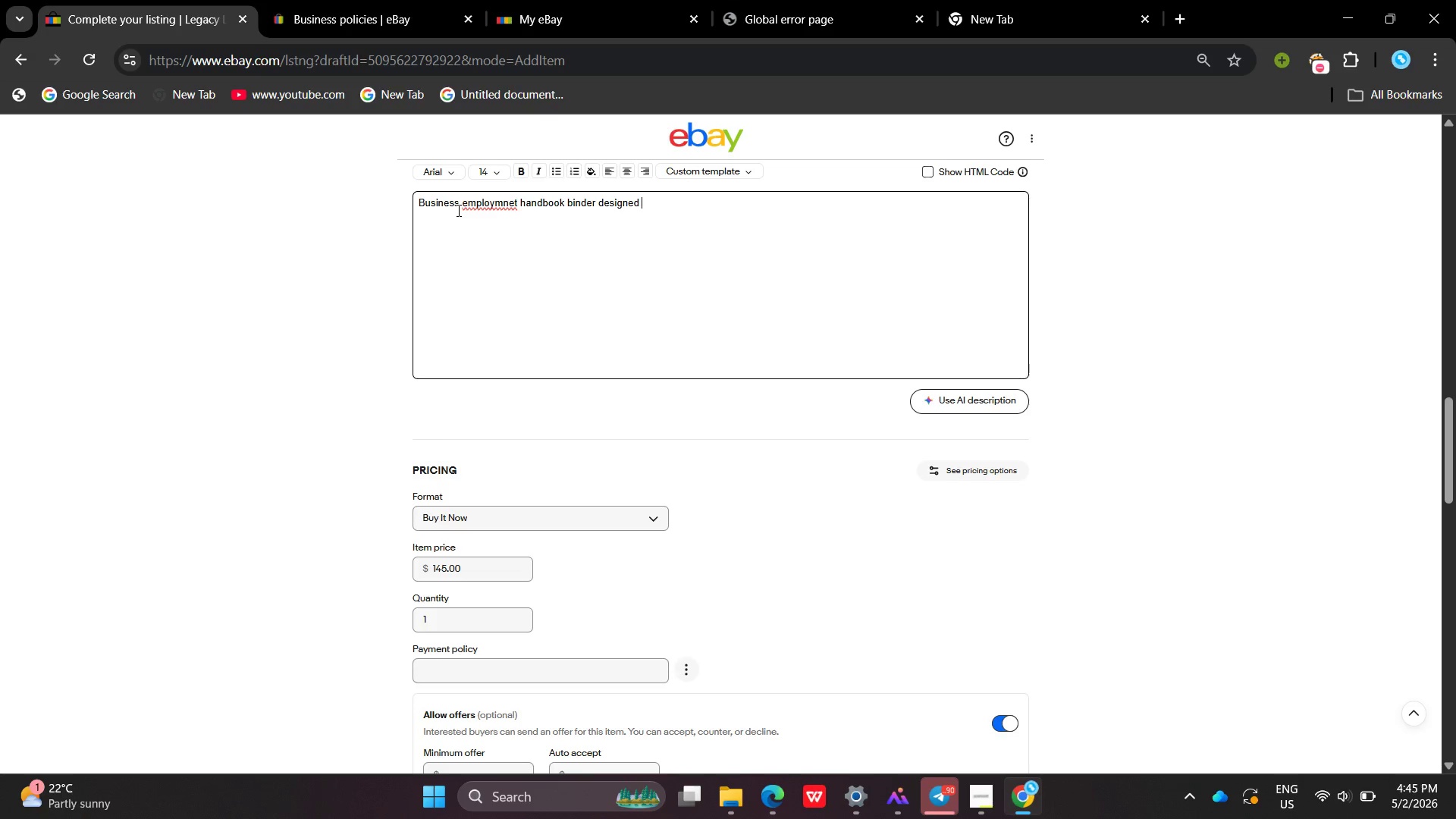 
left_click([513, 202])
 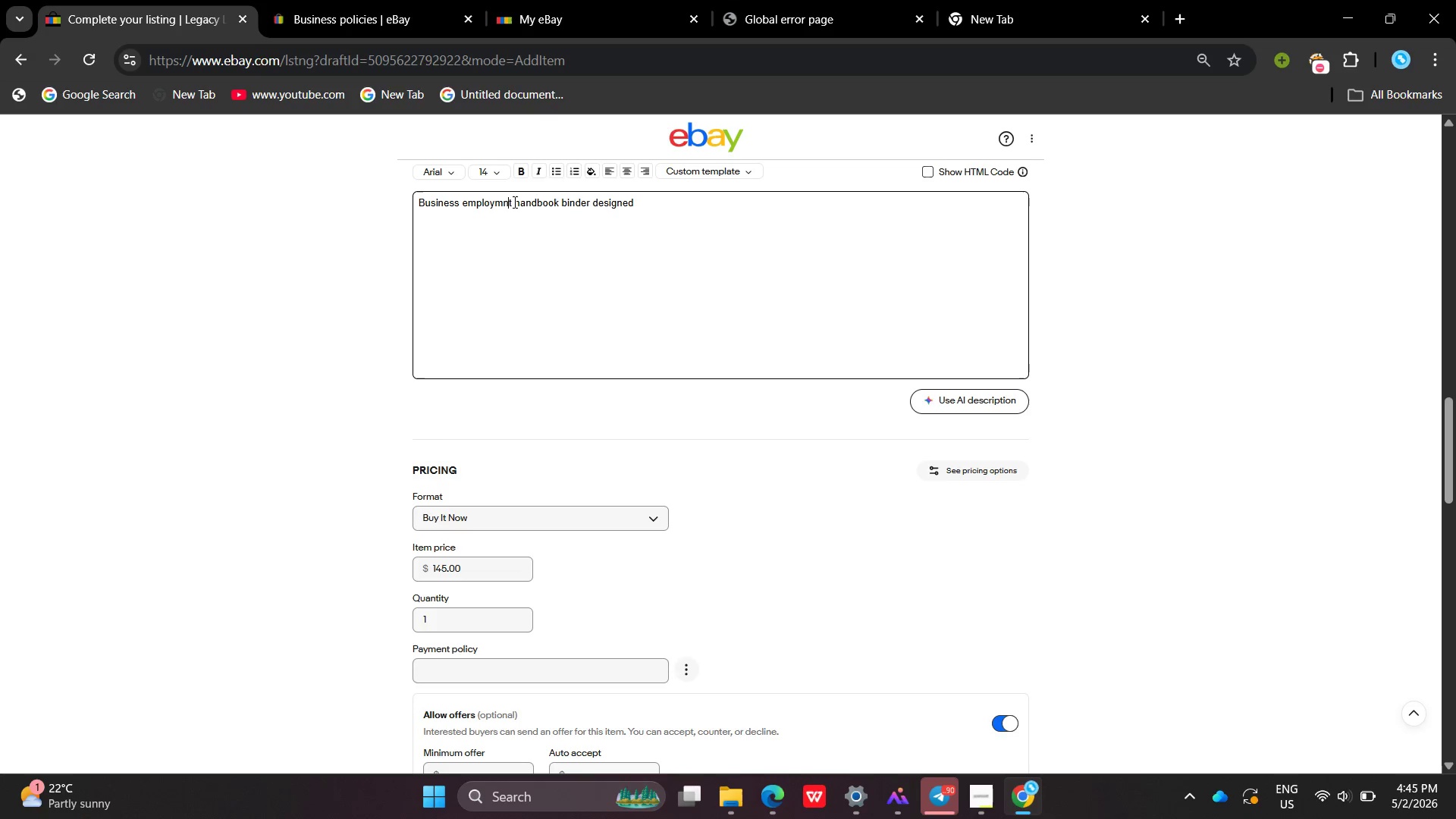 
key(Backspace)
 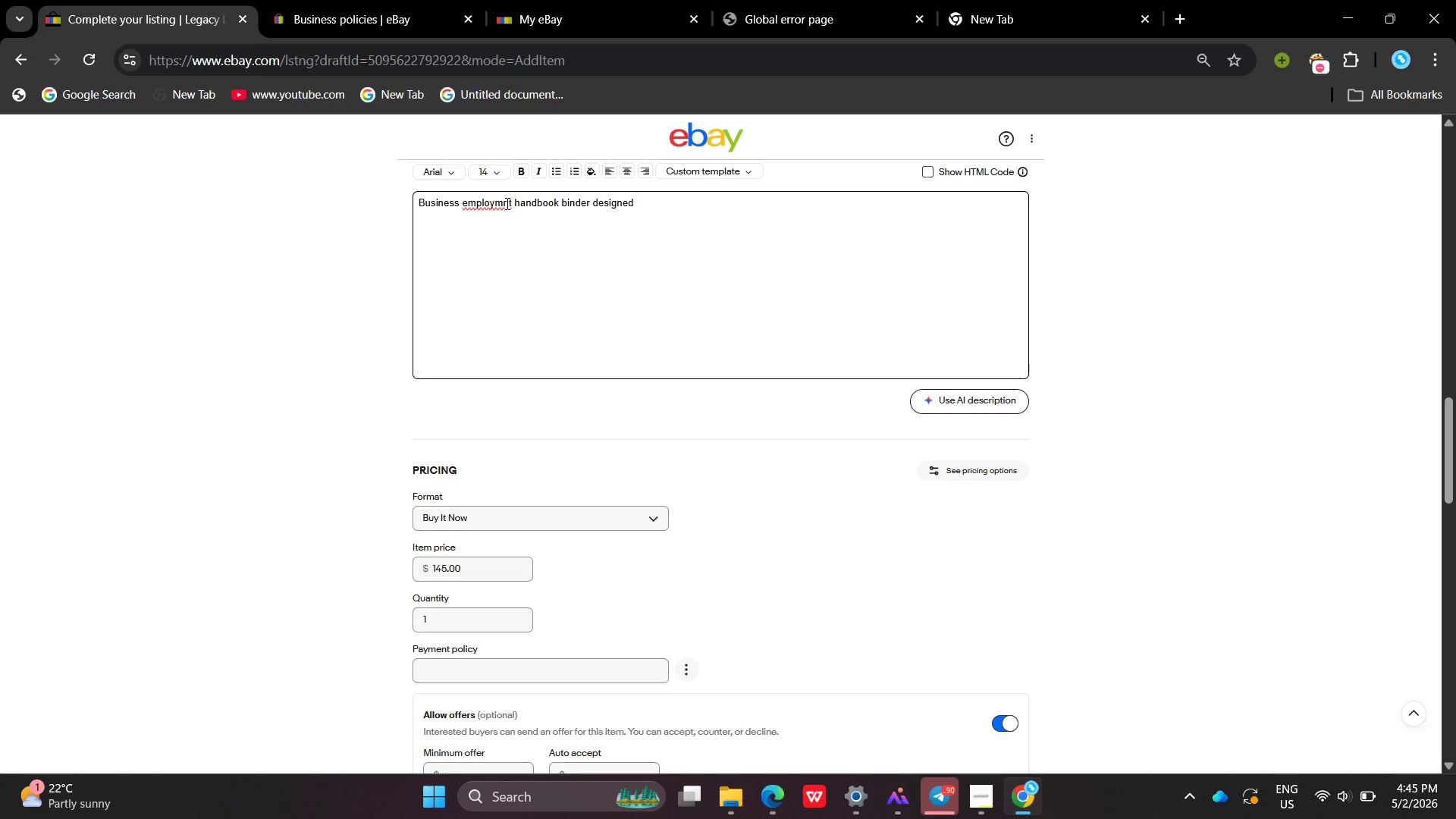 
left_click([506, 203])
 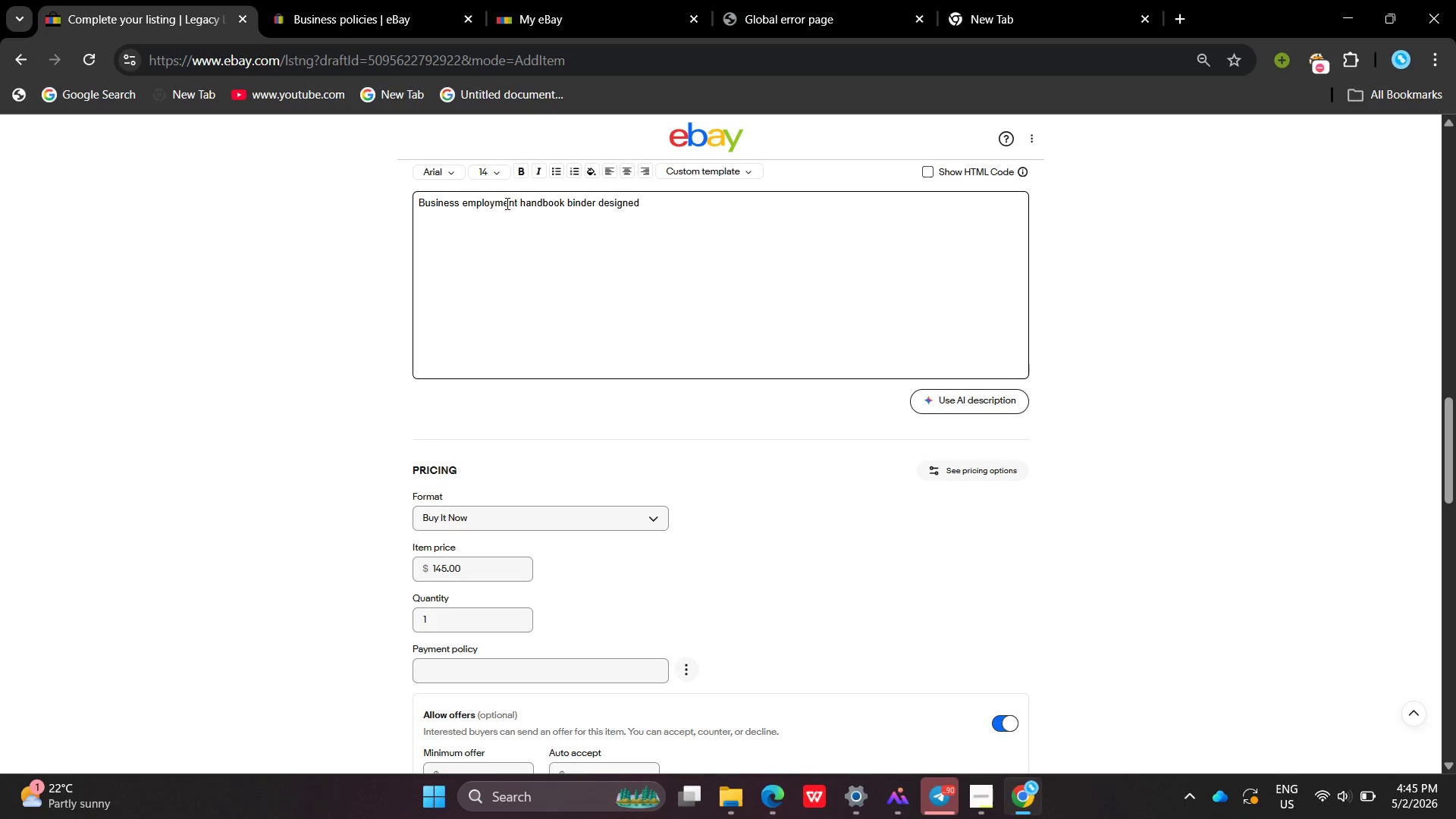 
key(E)
 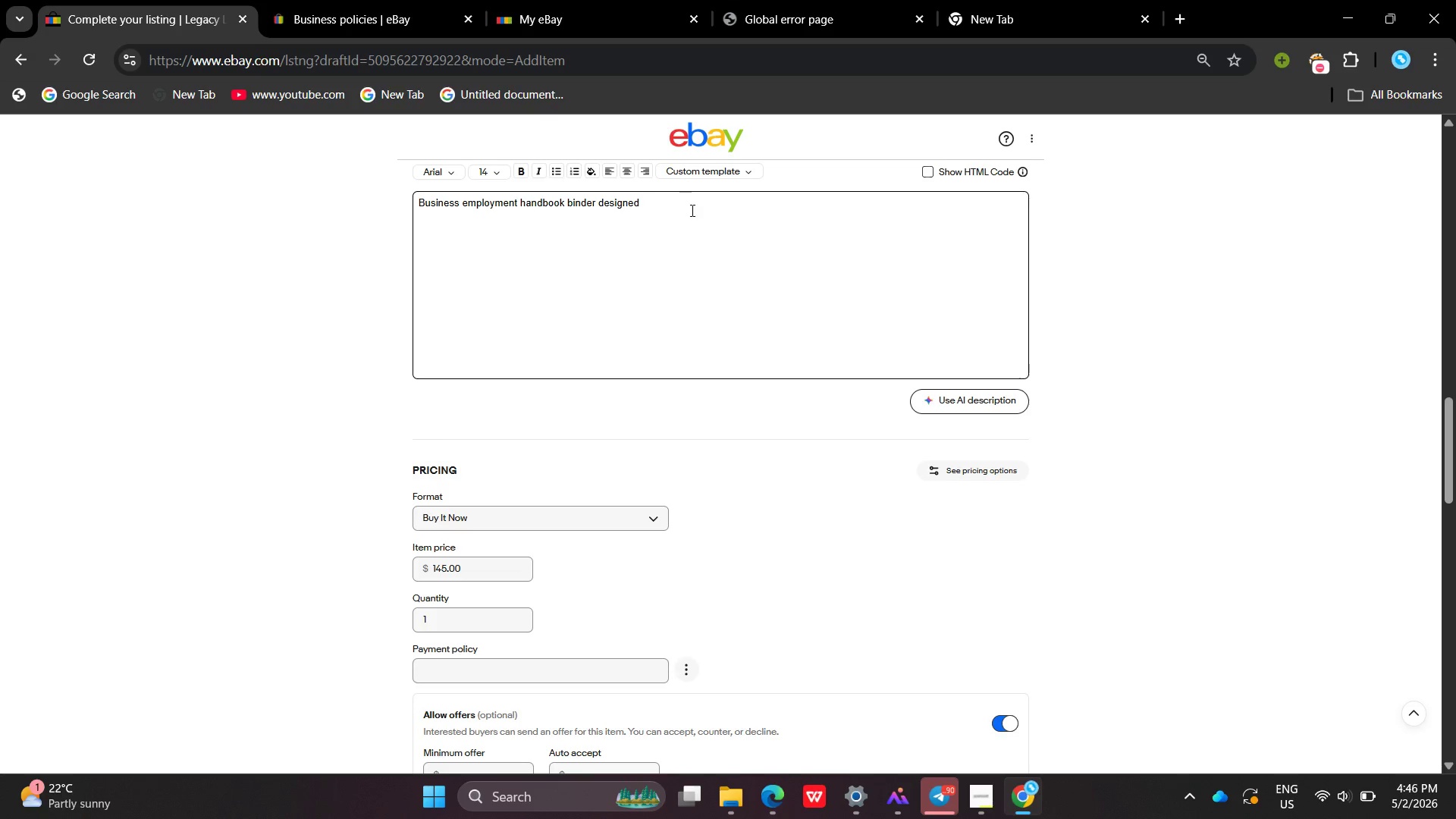 
left_click([691, 210])
 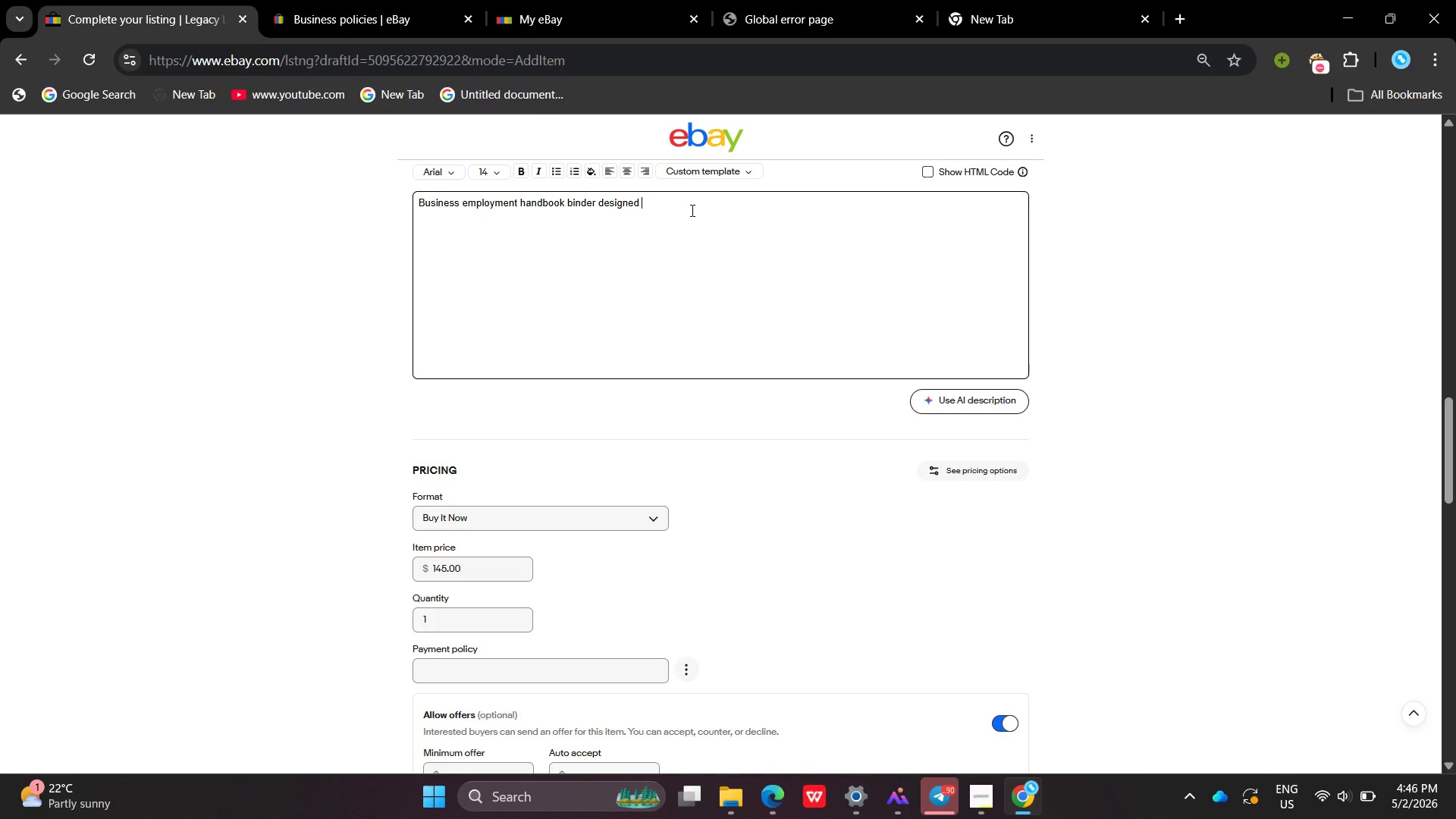 
type(for organizing workfor)
key(Backspace)
type(rce policies and compliane )
key(Backspace)
key(Backspace)
key(Backspace)
key(Backspace)
type(ance documentation for ohio-based bussiness )
key(Backspace)
key(Backspace)
key(Backspace)
key(Backspace)
key(Backspace)
key(Backspace)
key(Backspace)
type(iness. )
 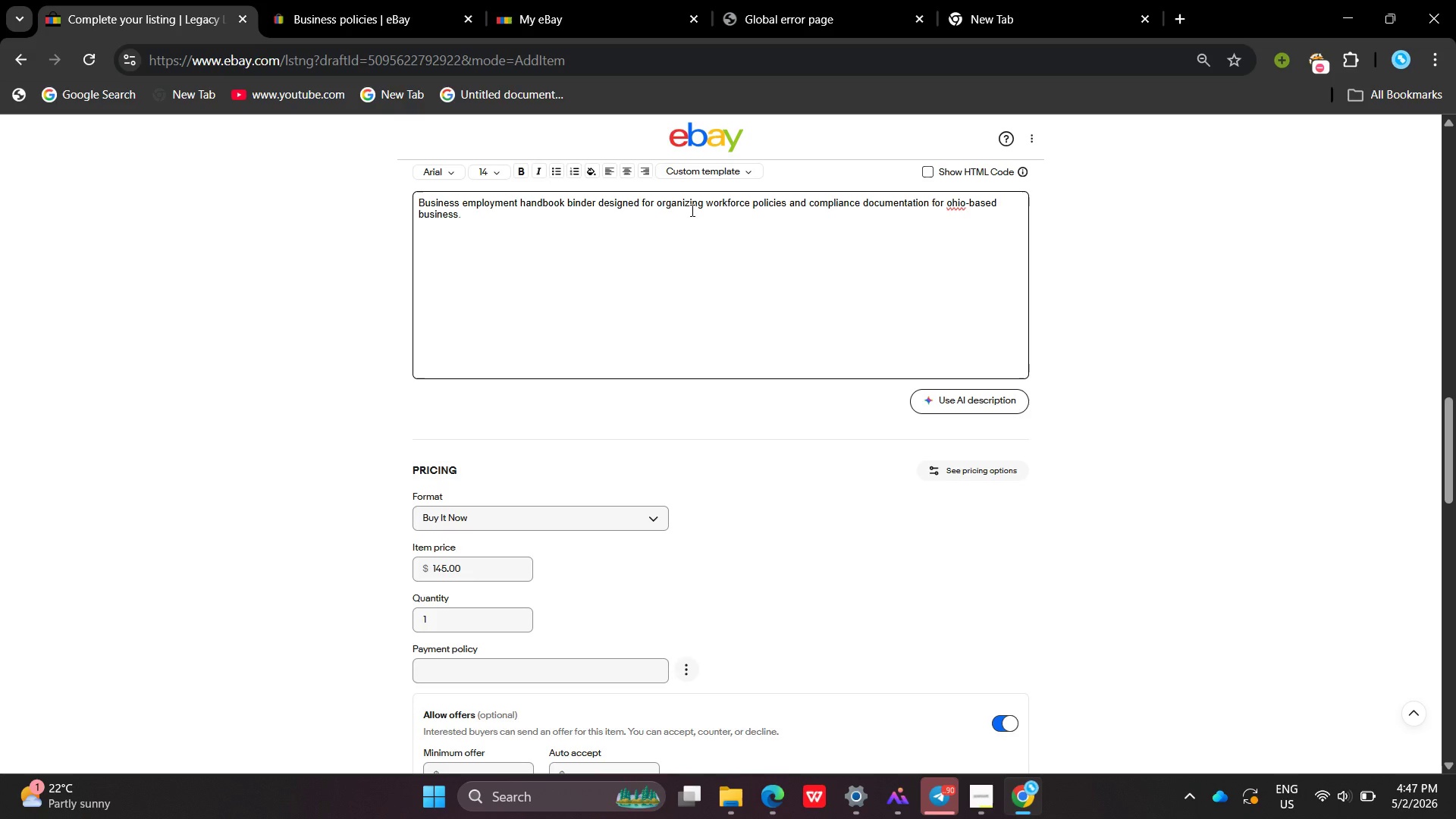 
wait(27.78)
 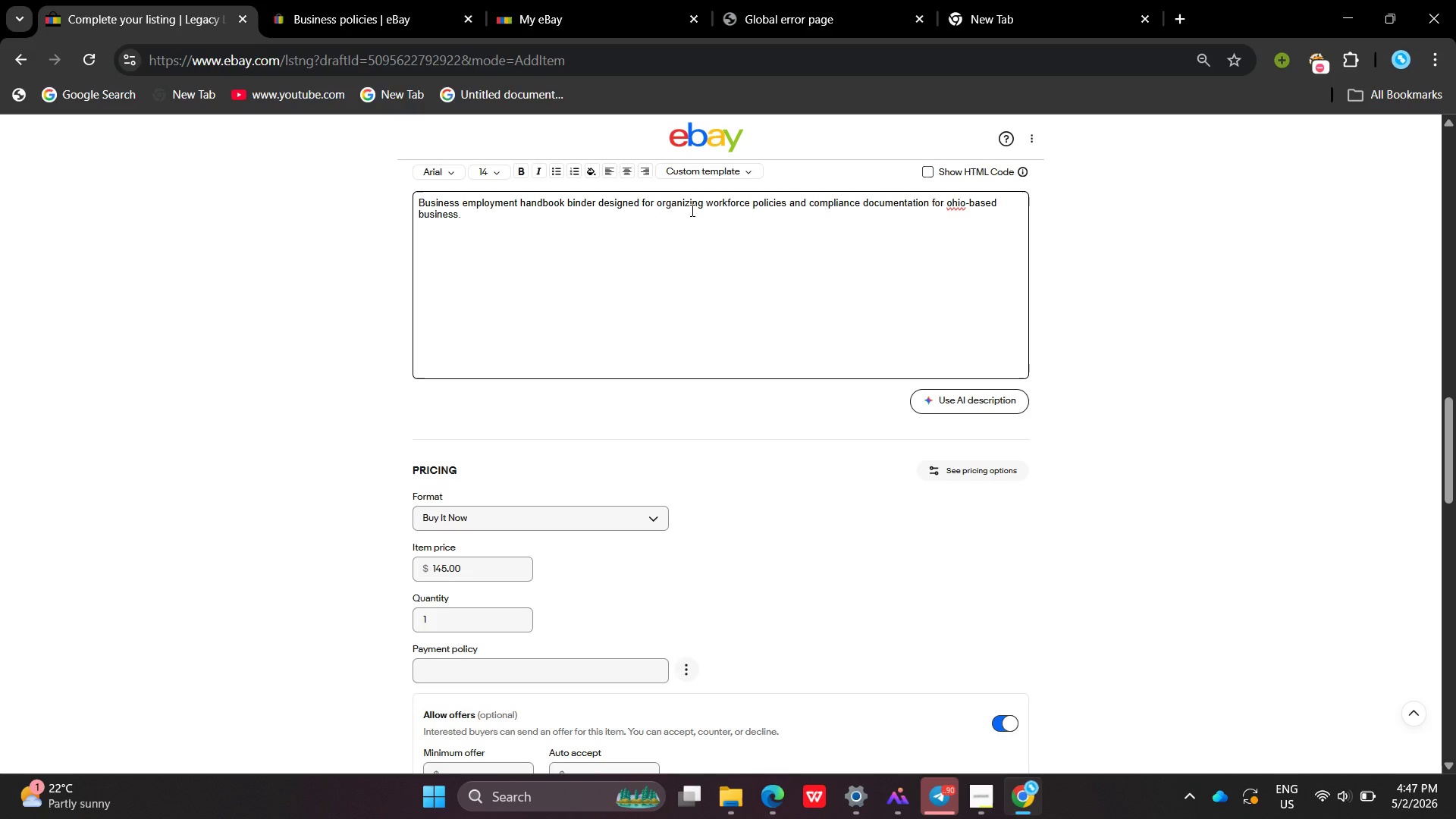 
key(Enter)
 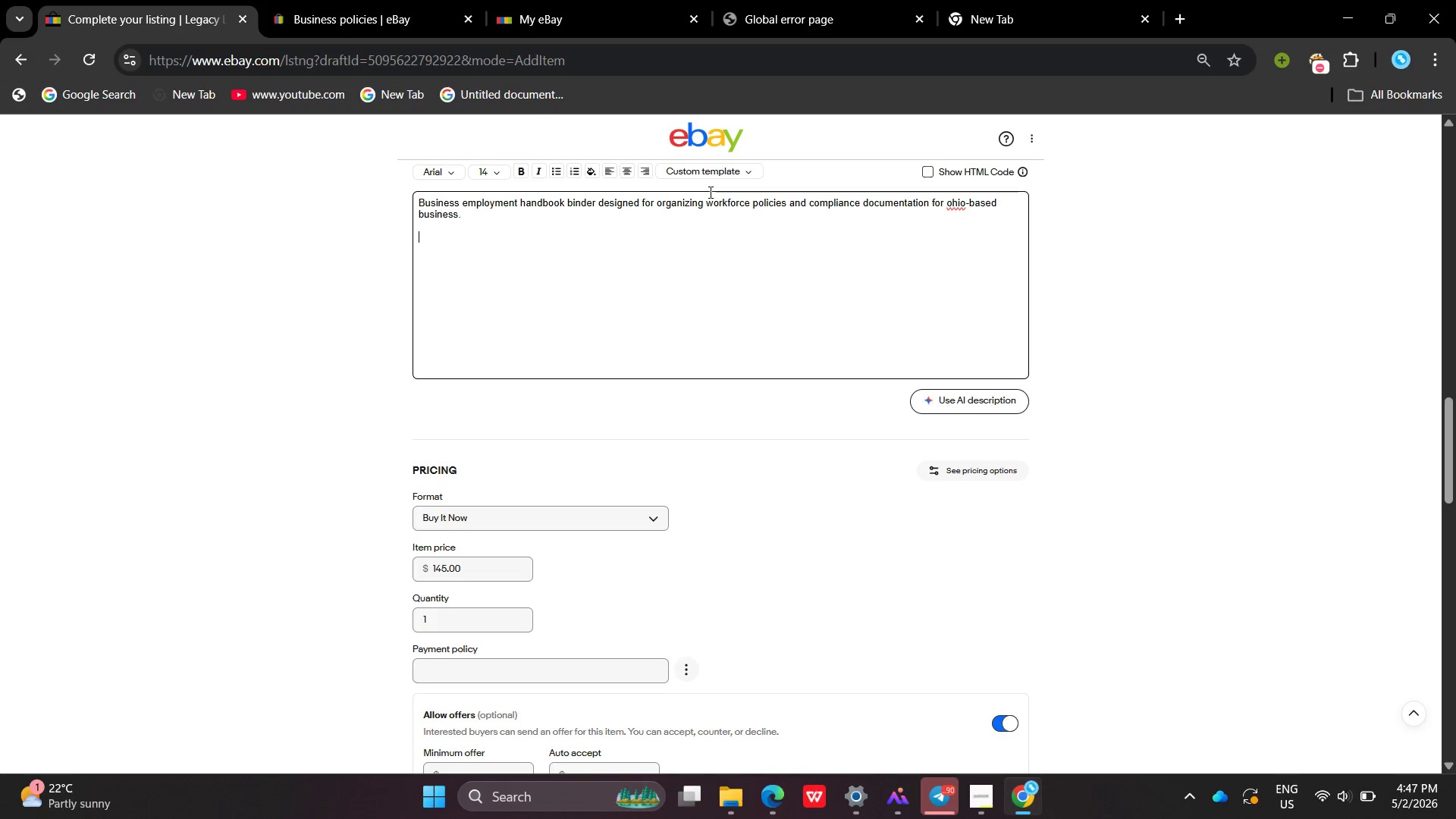 
key(Enter)
 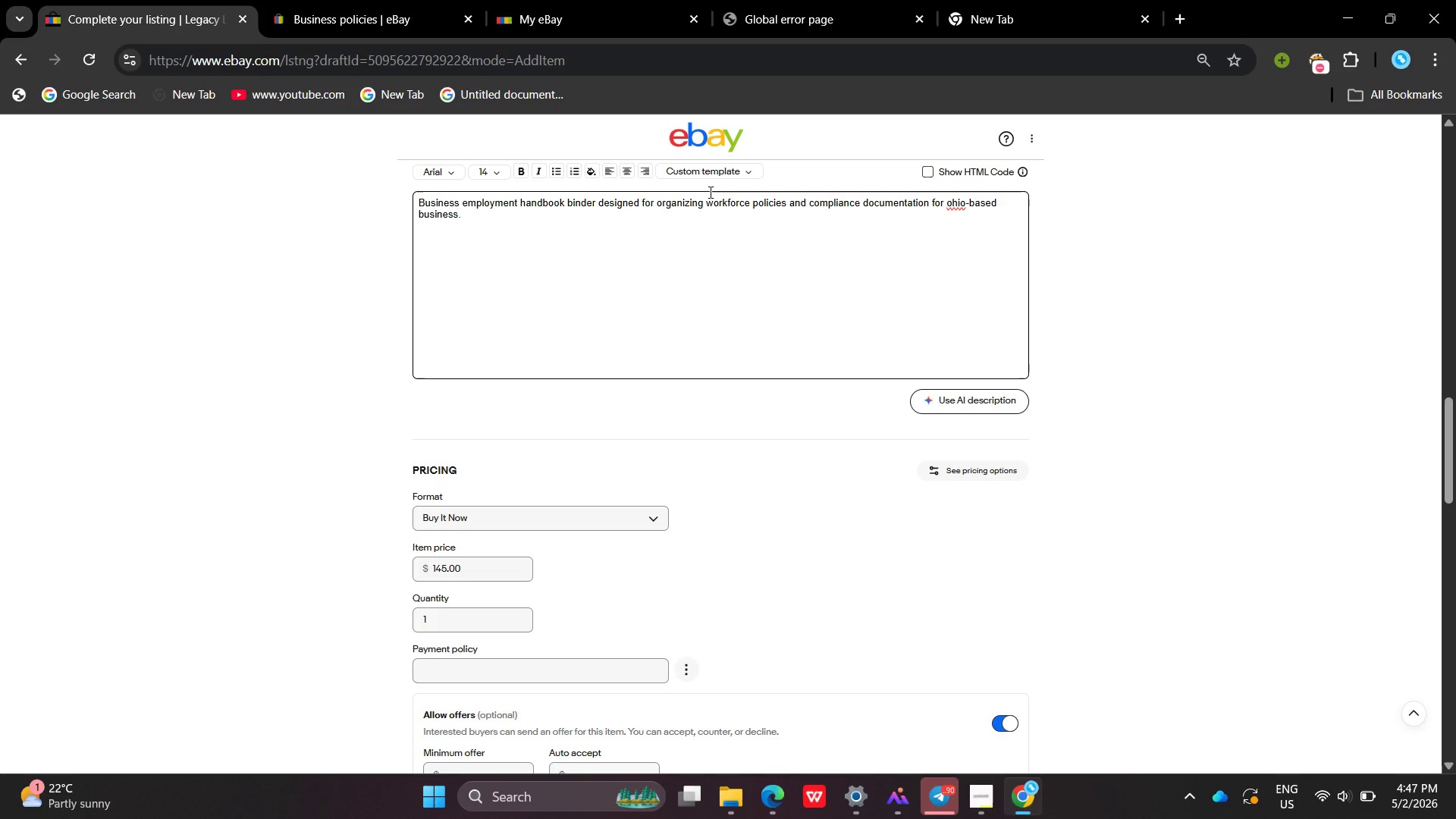 
wait(12.03)
 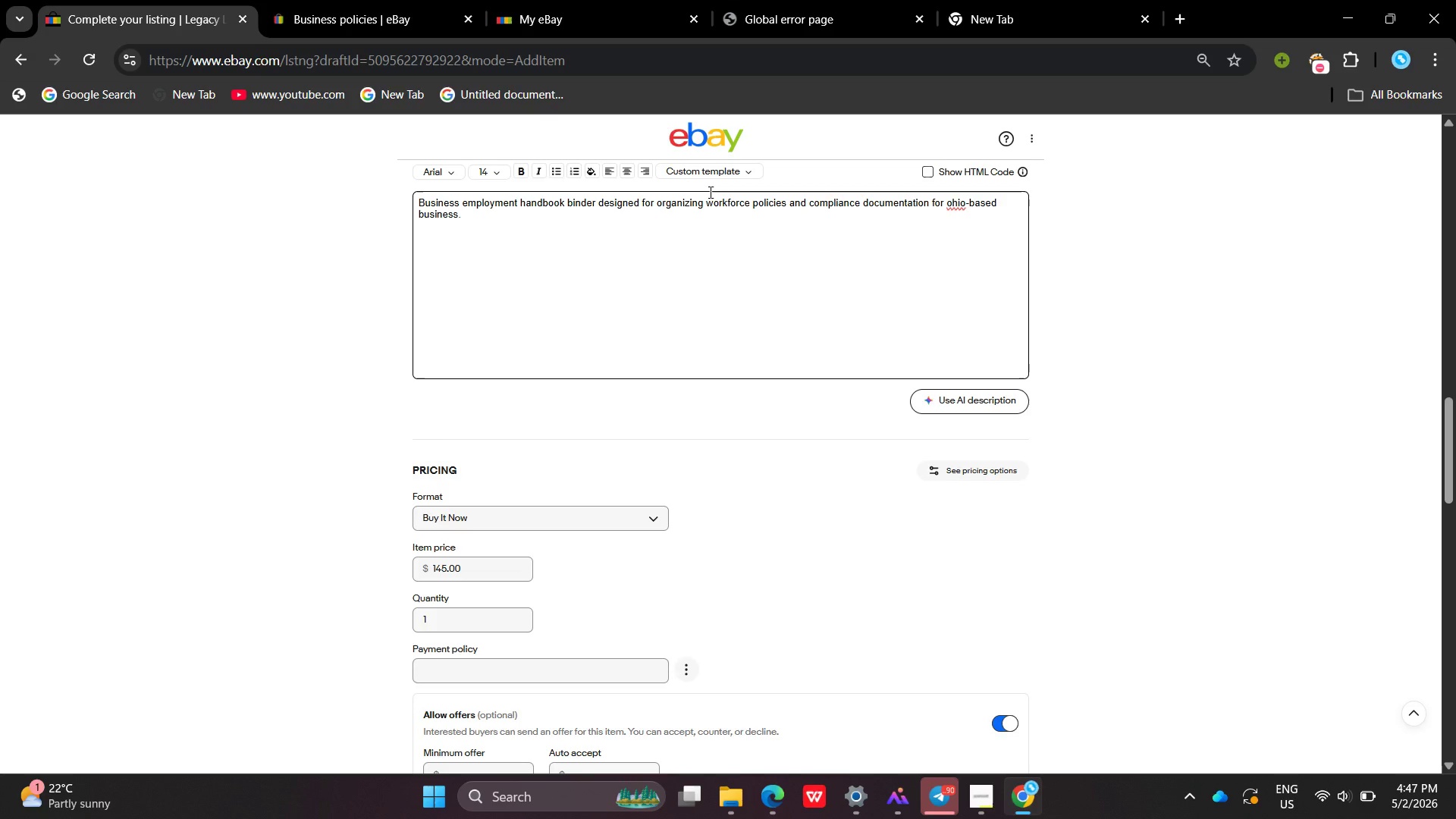 
type(Legal Disclaimer applies )
 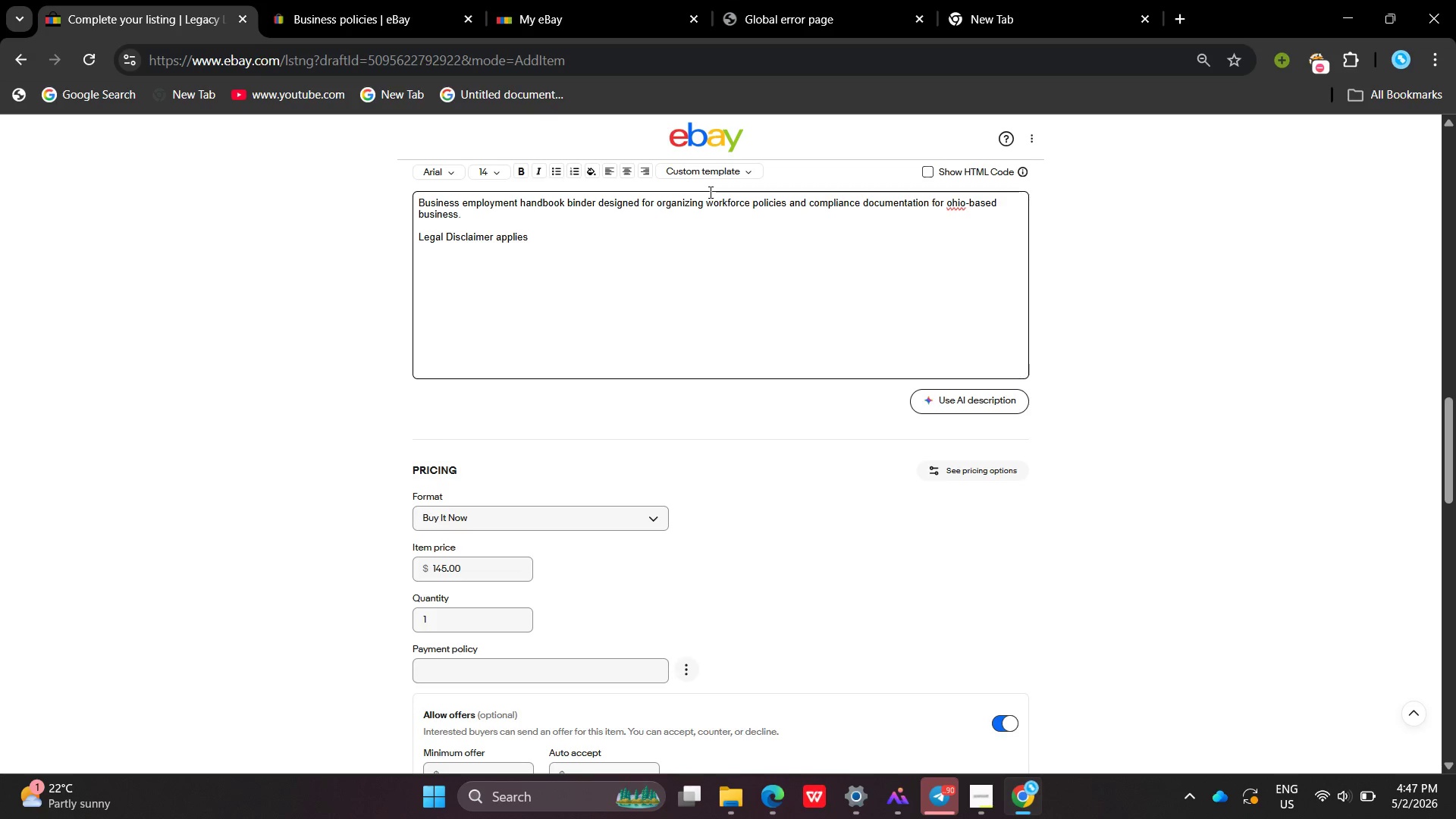 
mouse_move([592, 442])
 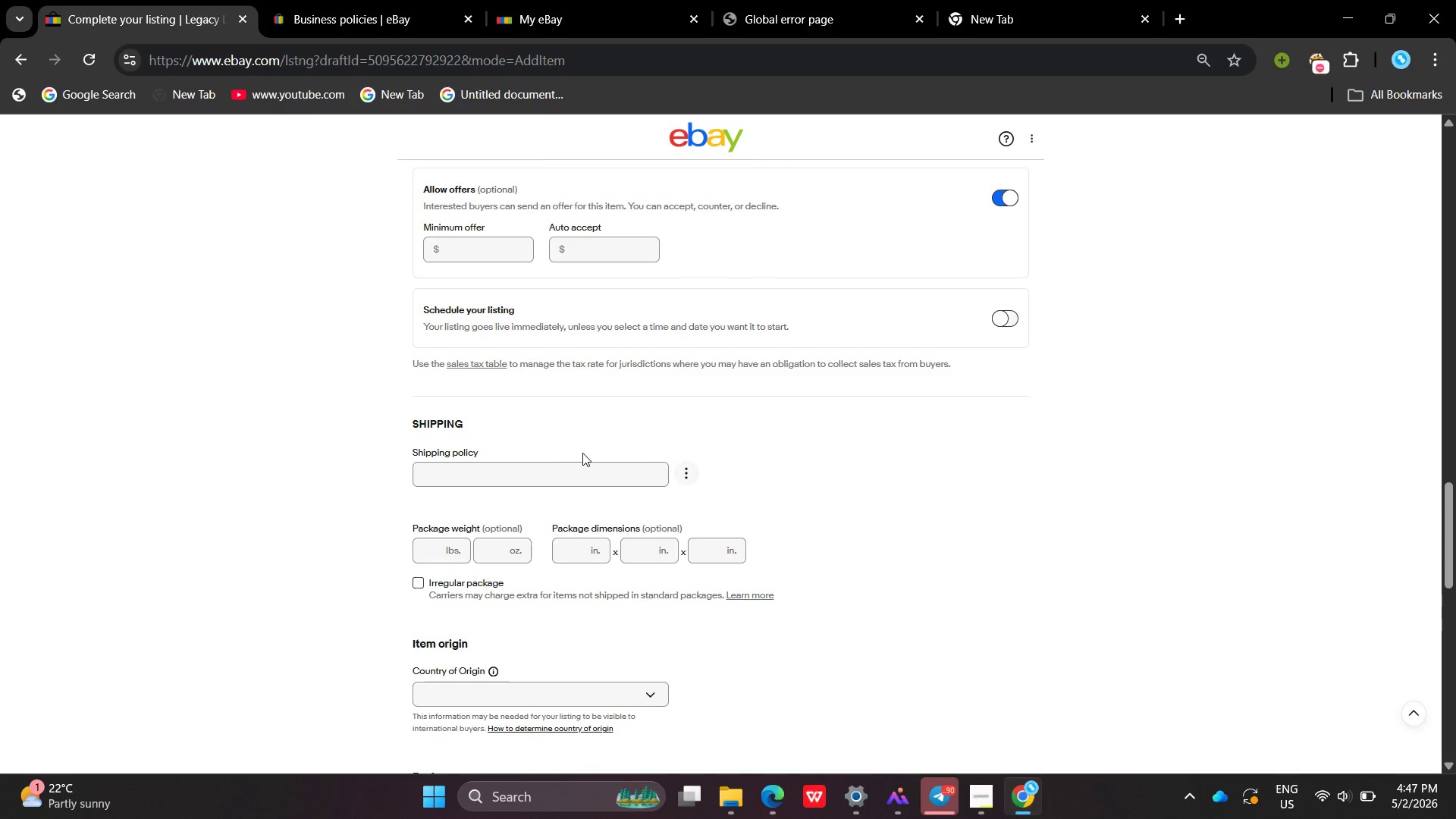 
left_click([560, 481])
 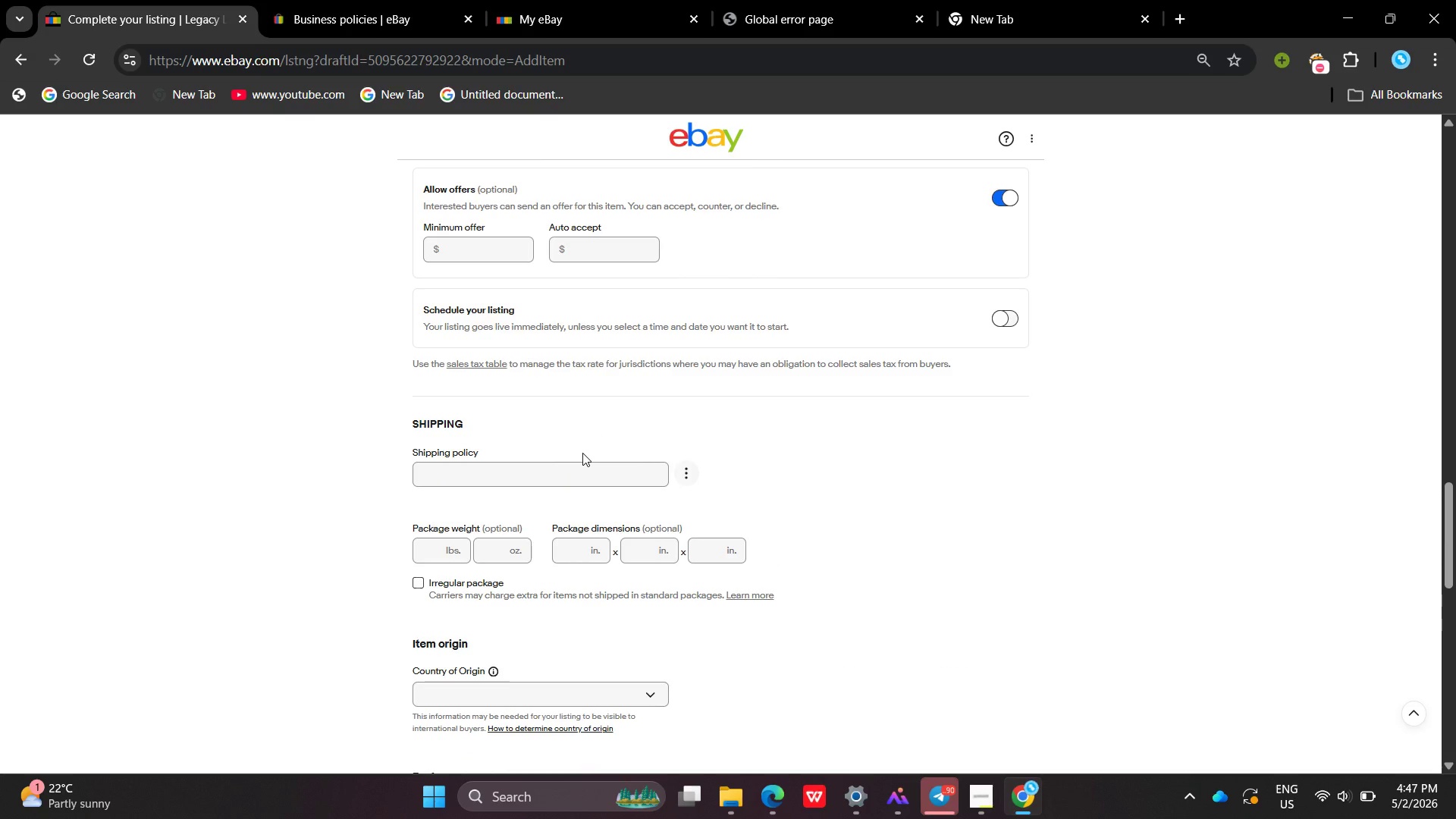 
mouse_move([557, 492])
 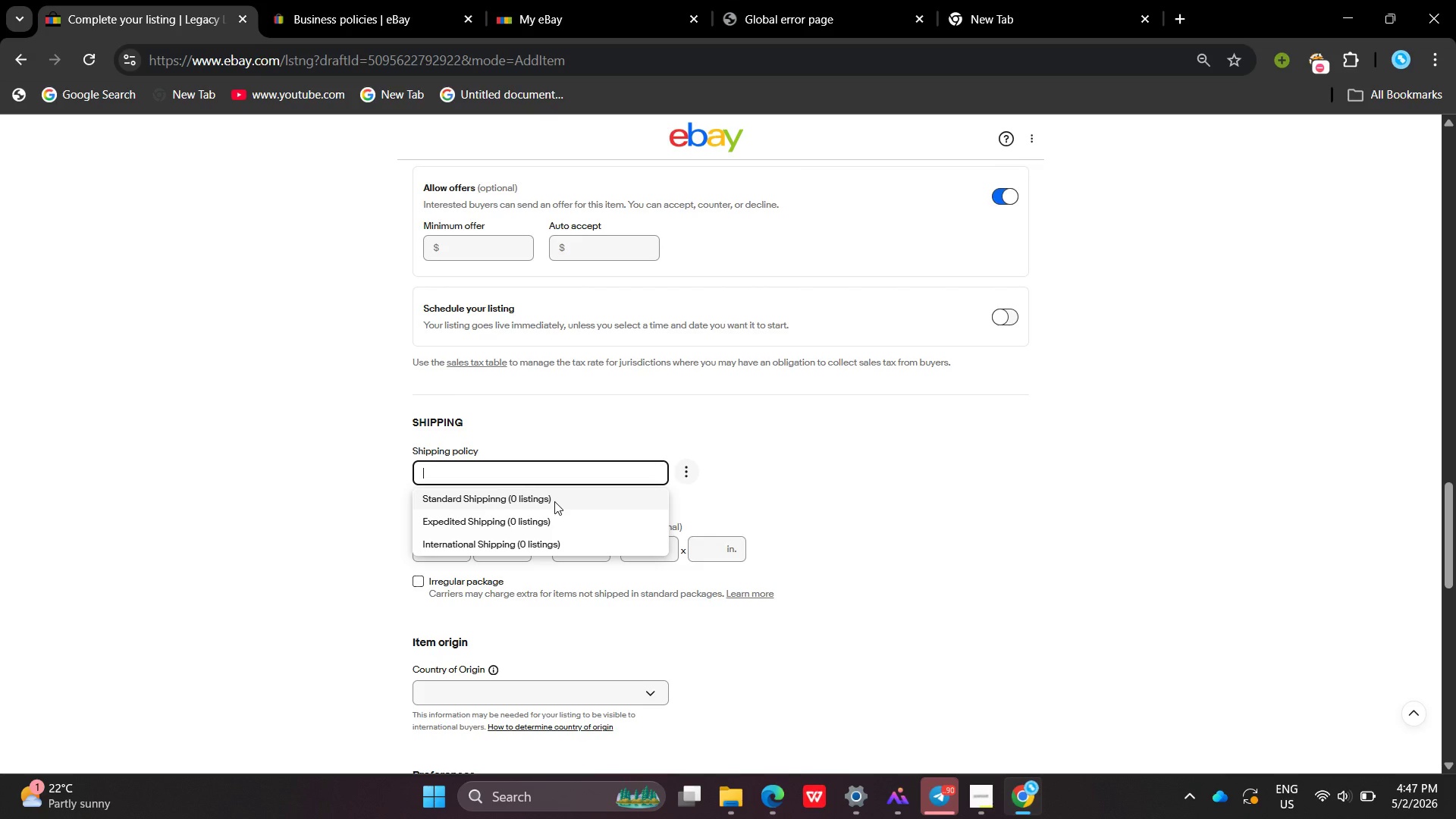 
left_click([554, 501])
 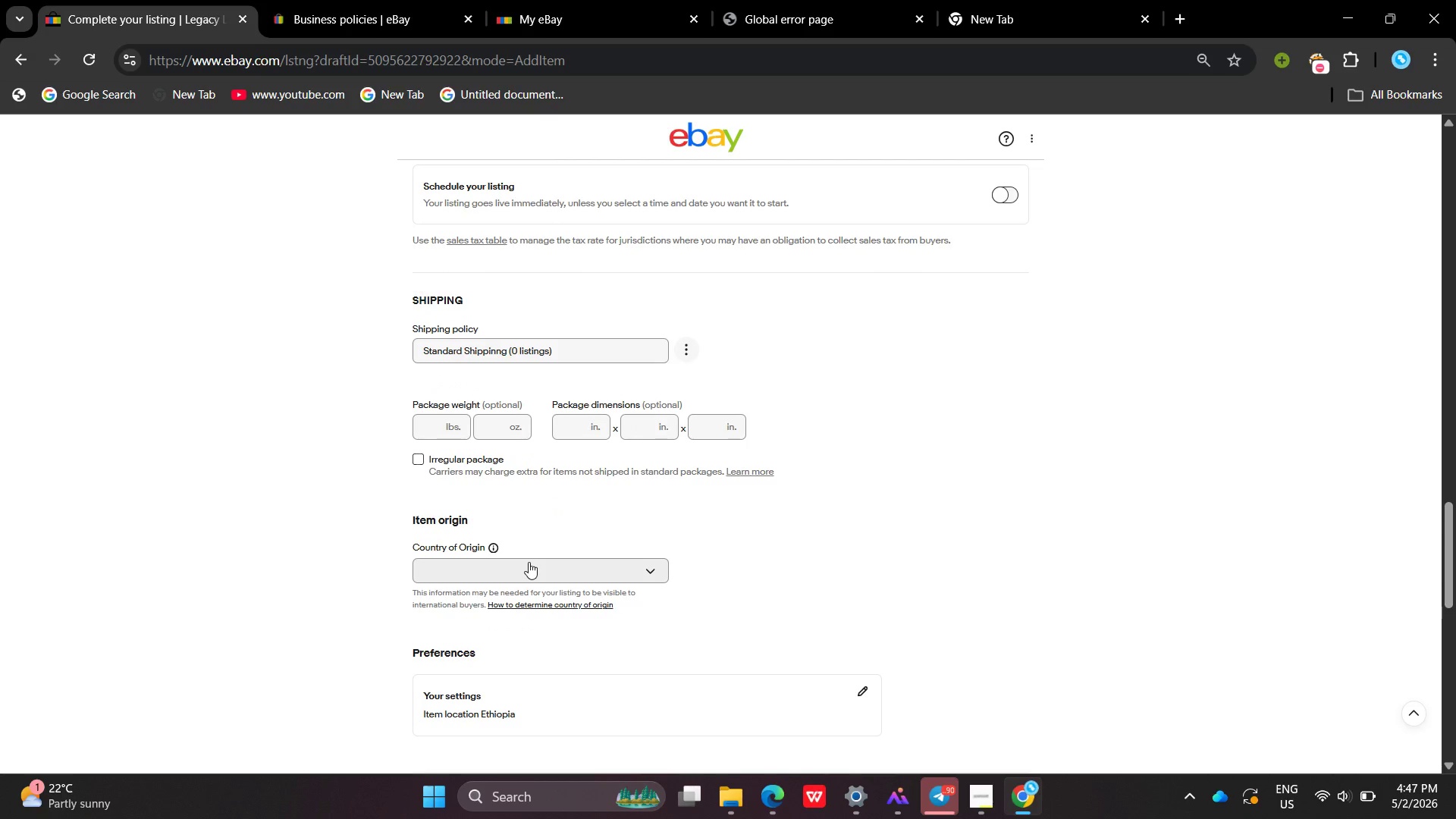 
left_click([529, 563])
 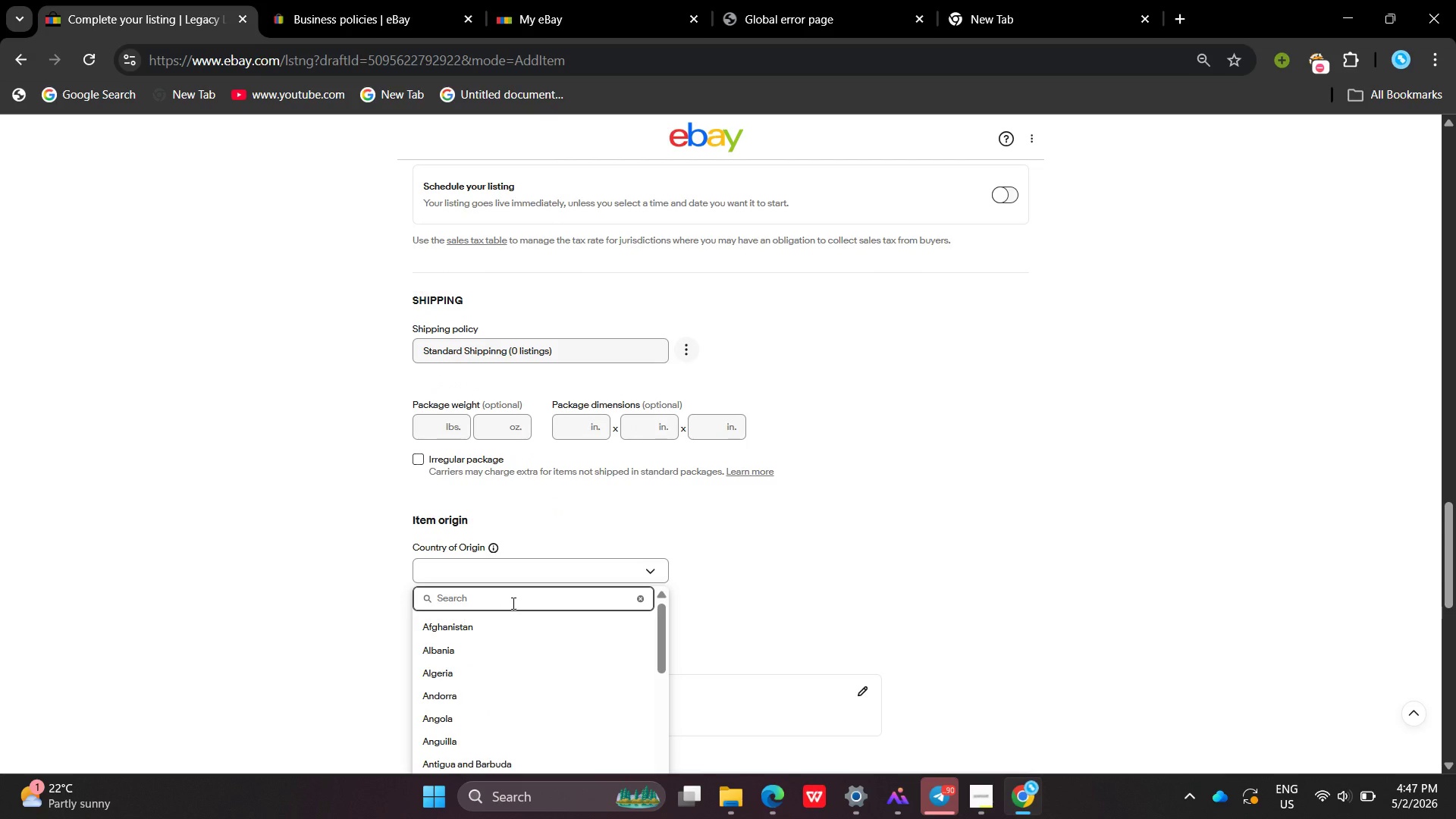 
type(UNi)
 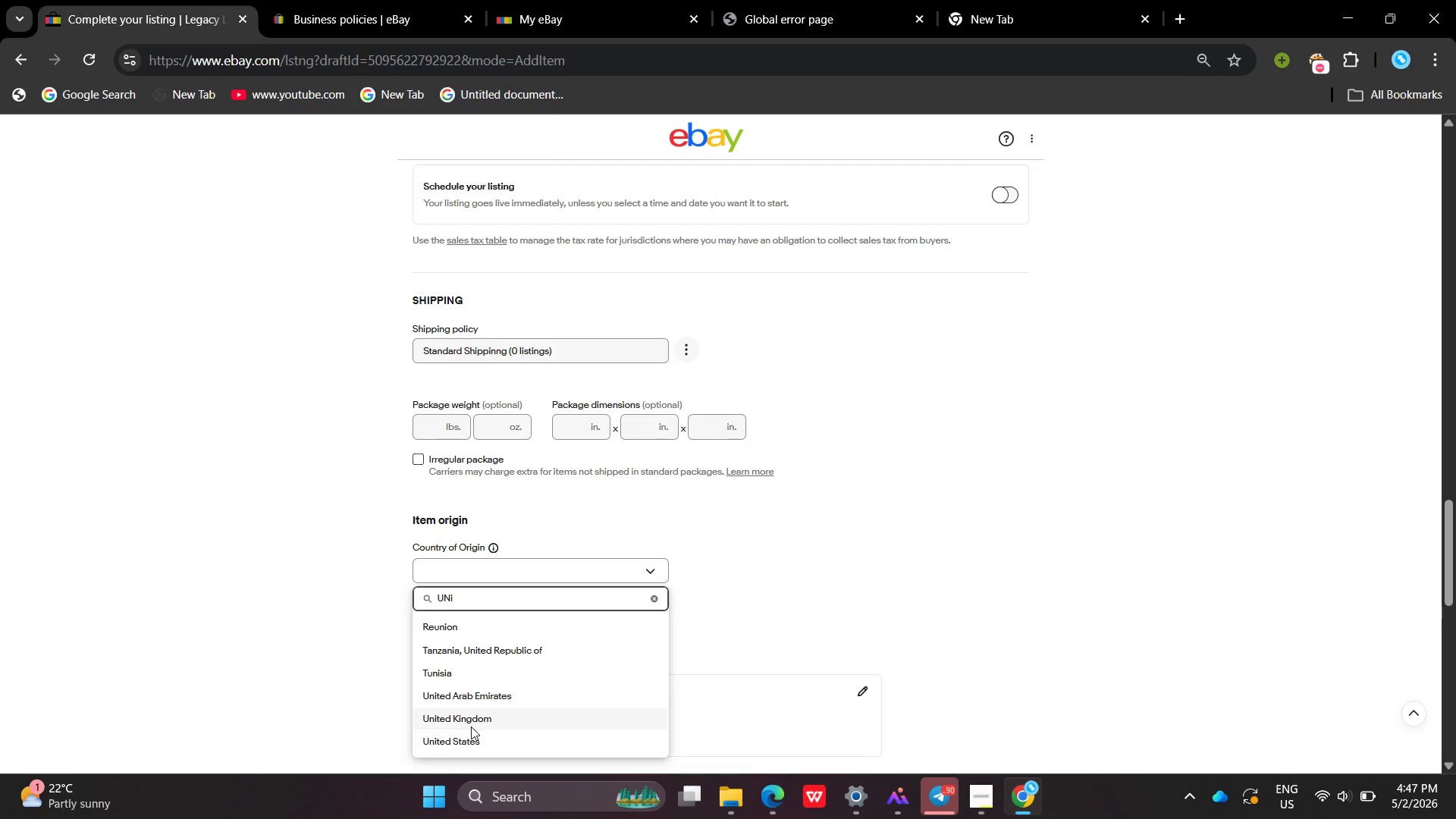 
left_click([472, 739])
 